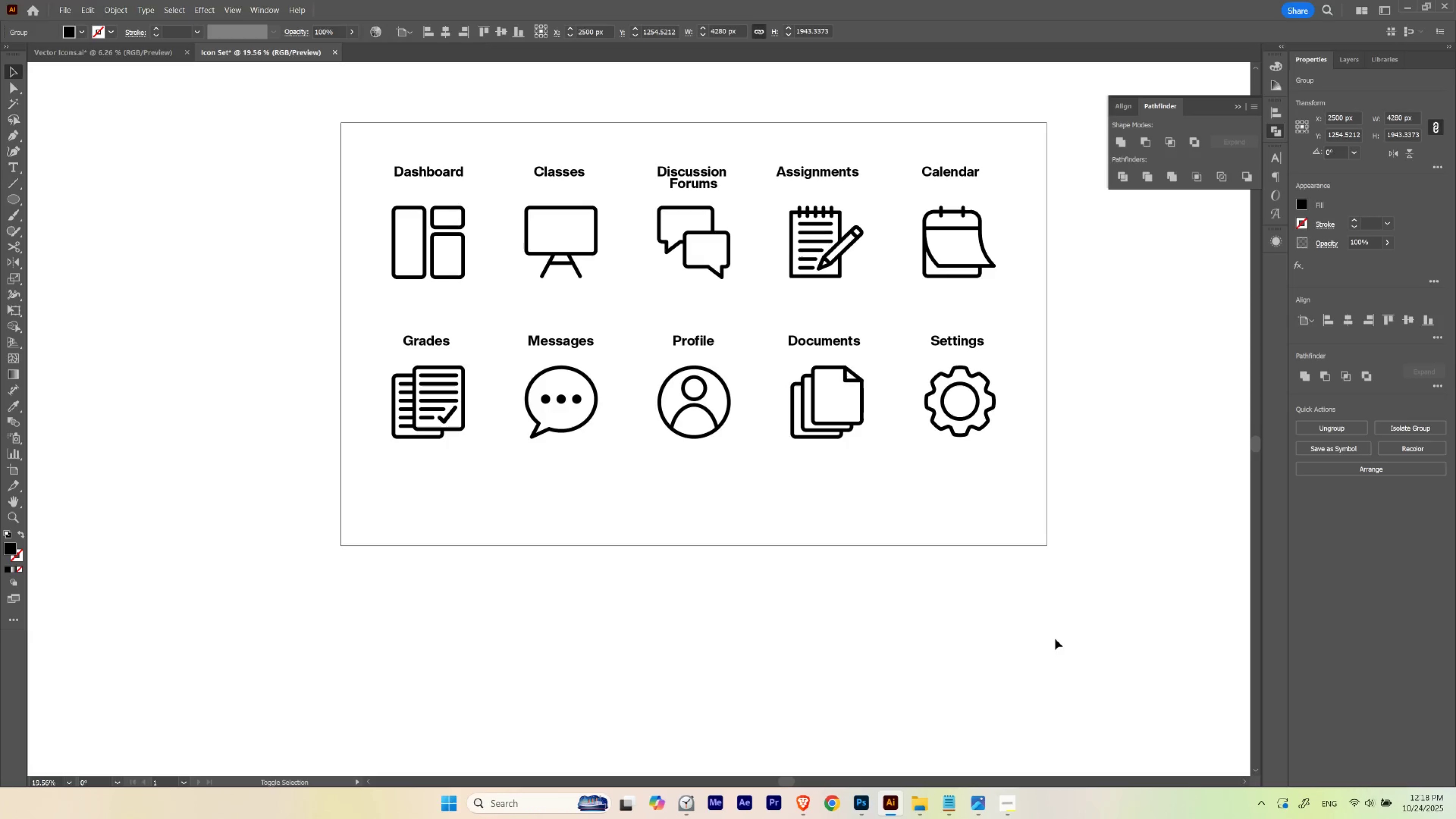 
key(Shift+ArrowUp)
 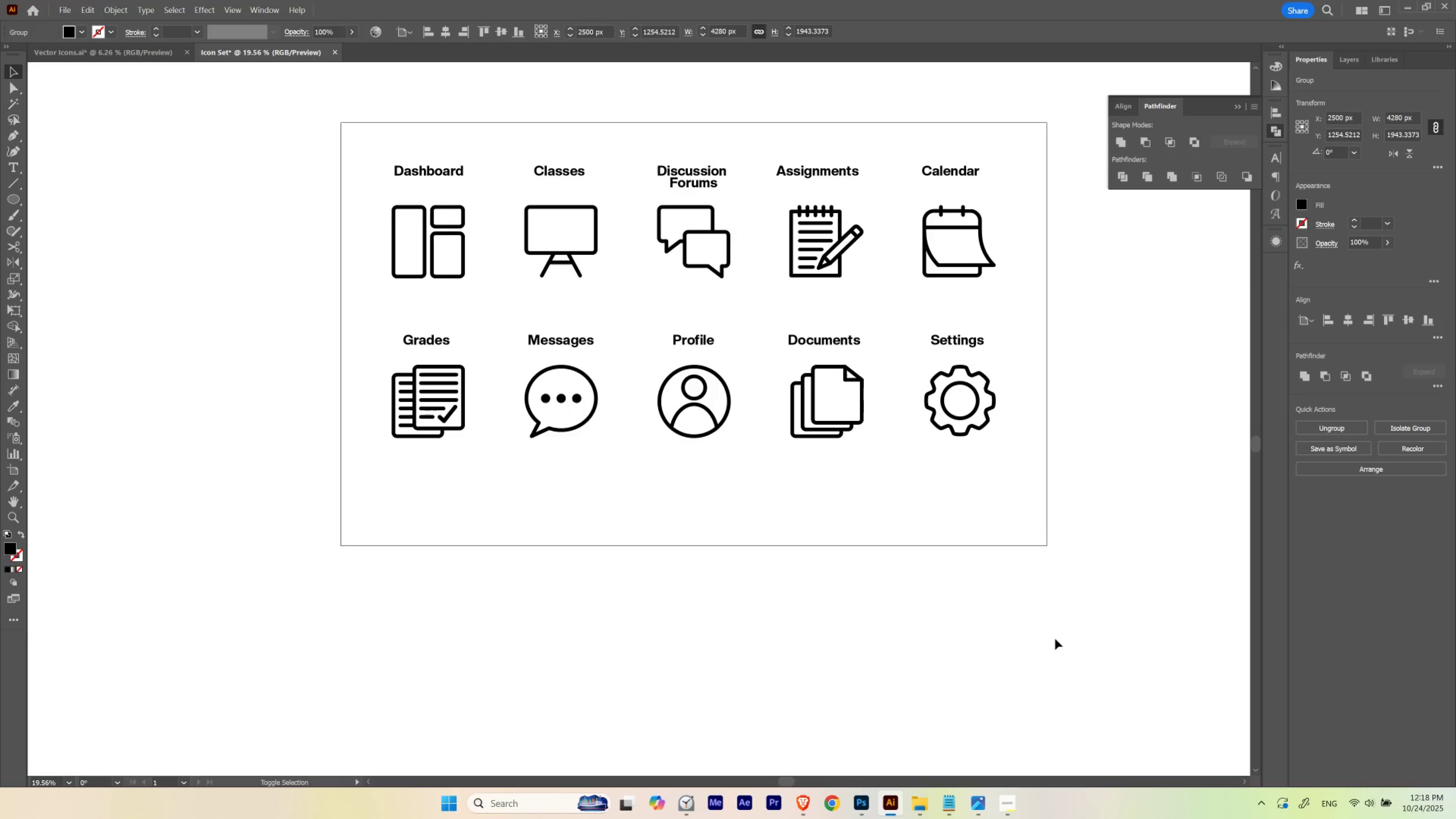 
key(Shift+ArrowUp)
 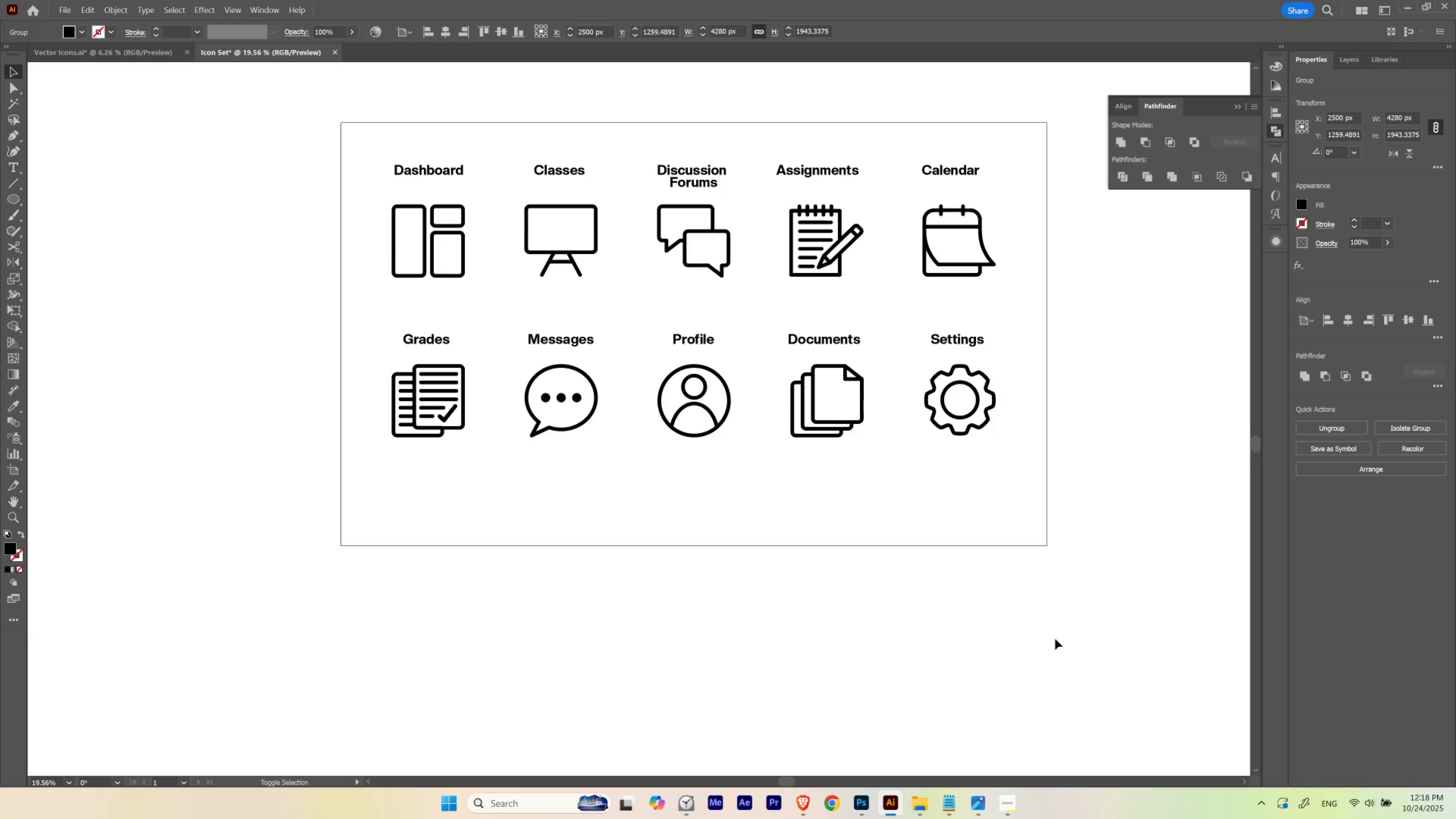 
key(Shift+ArrowDown)
 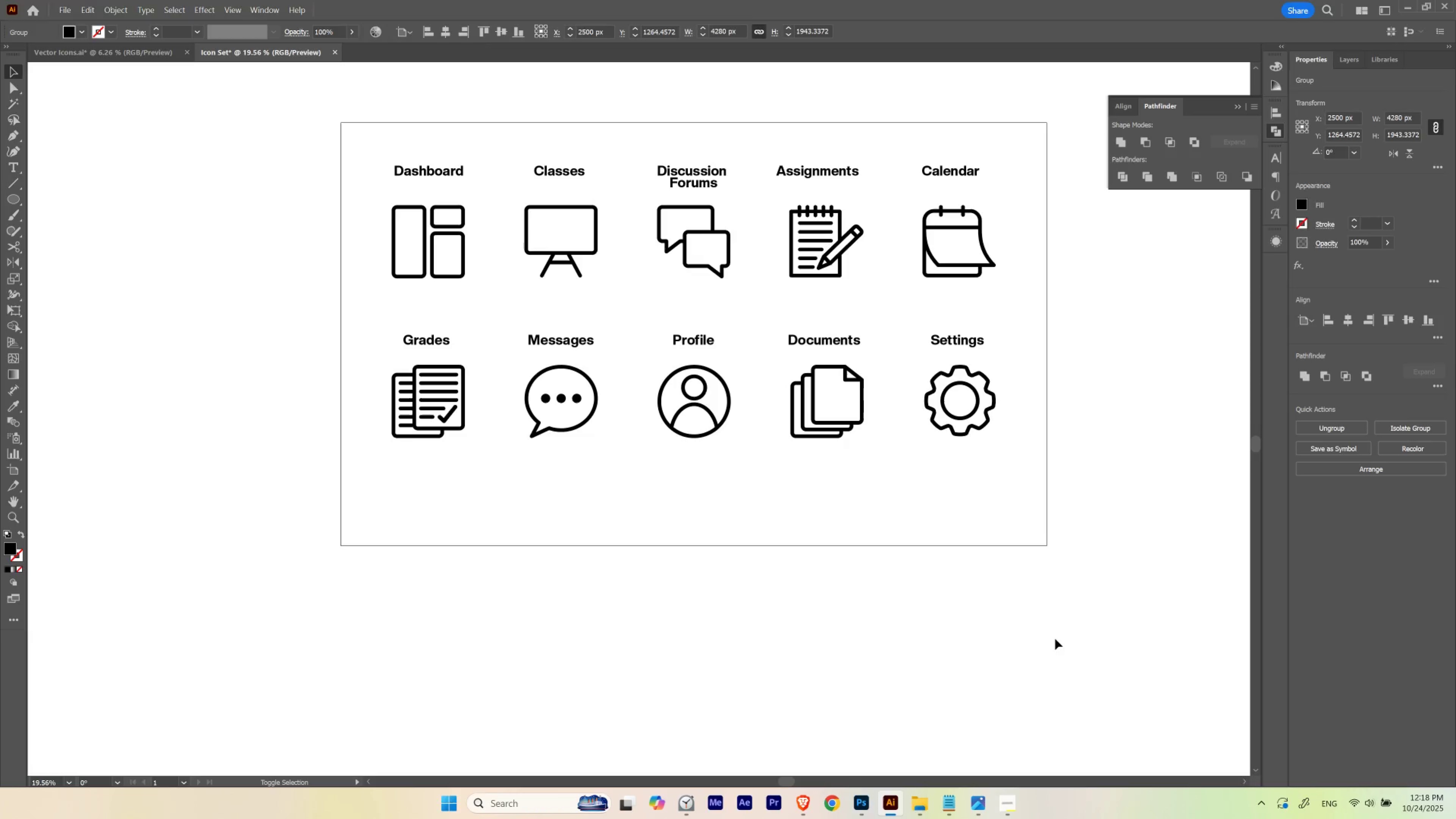 
key(Shift+ArrowUp)
 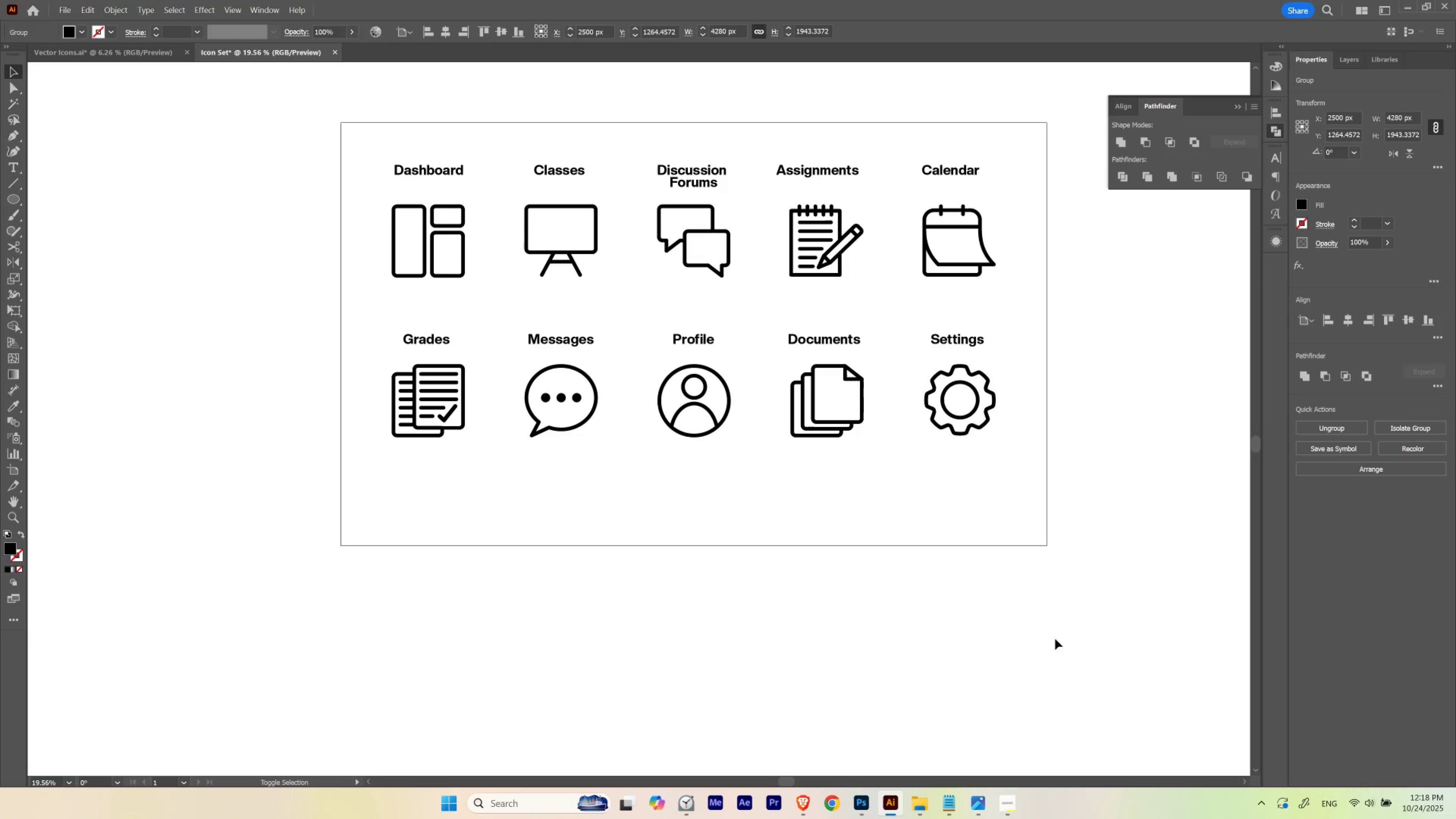 
key(Shift+ArrowUp)
 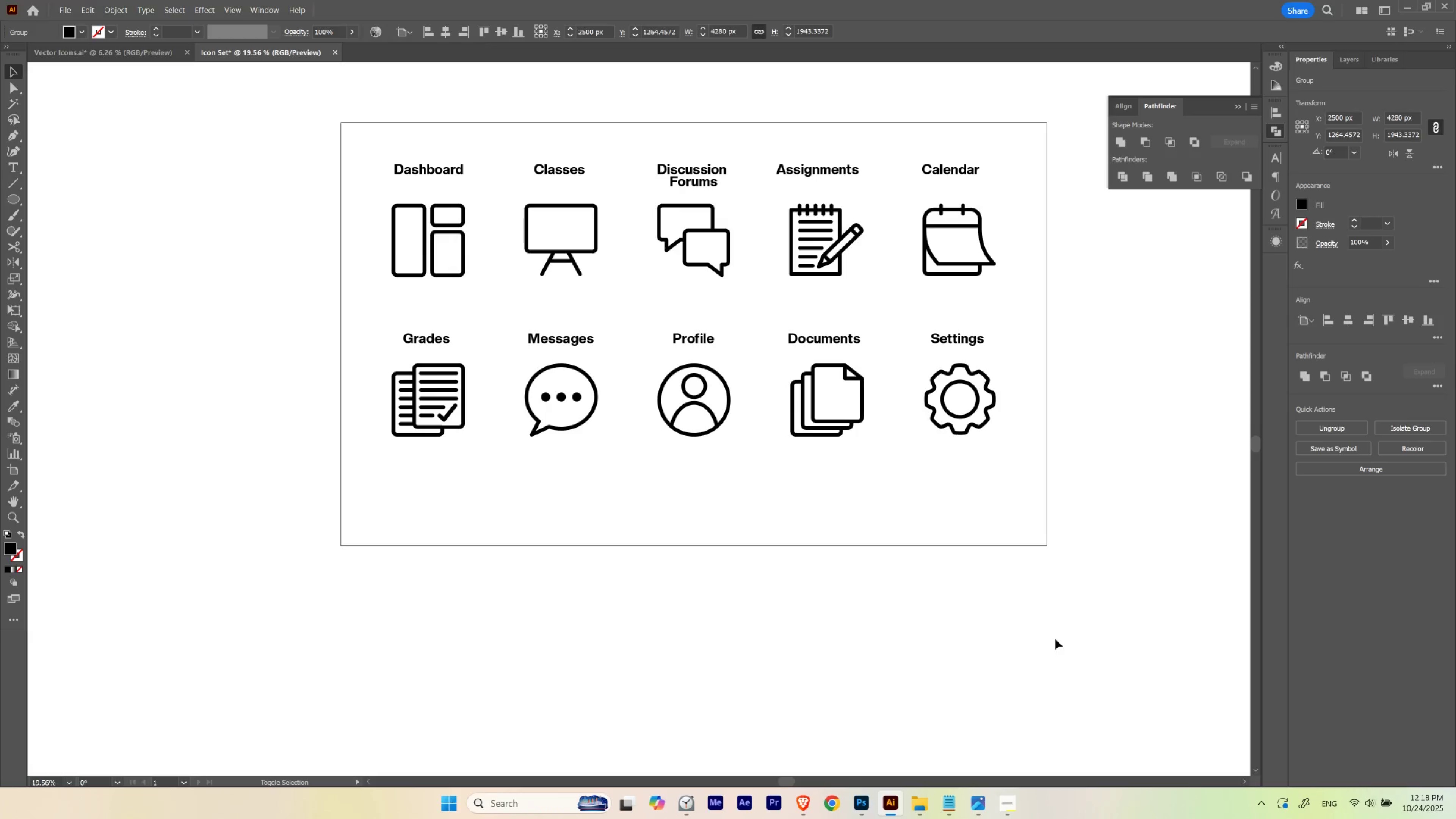 
key(Shift+ArrowDown)
 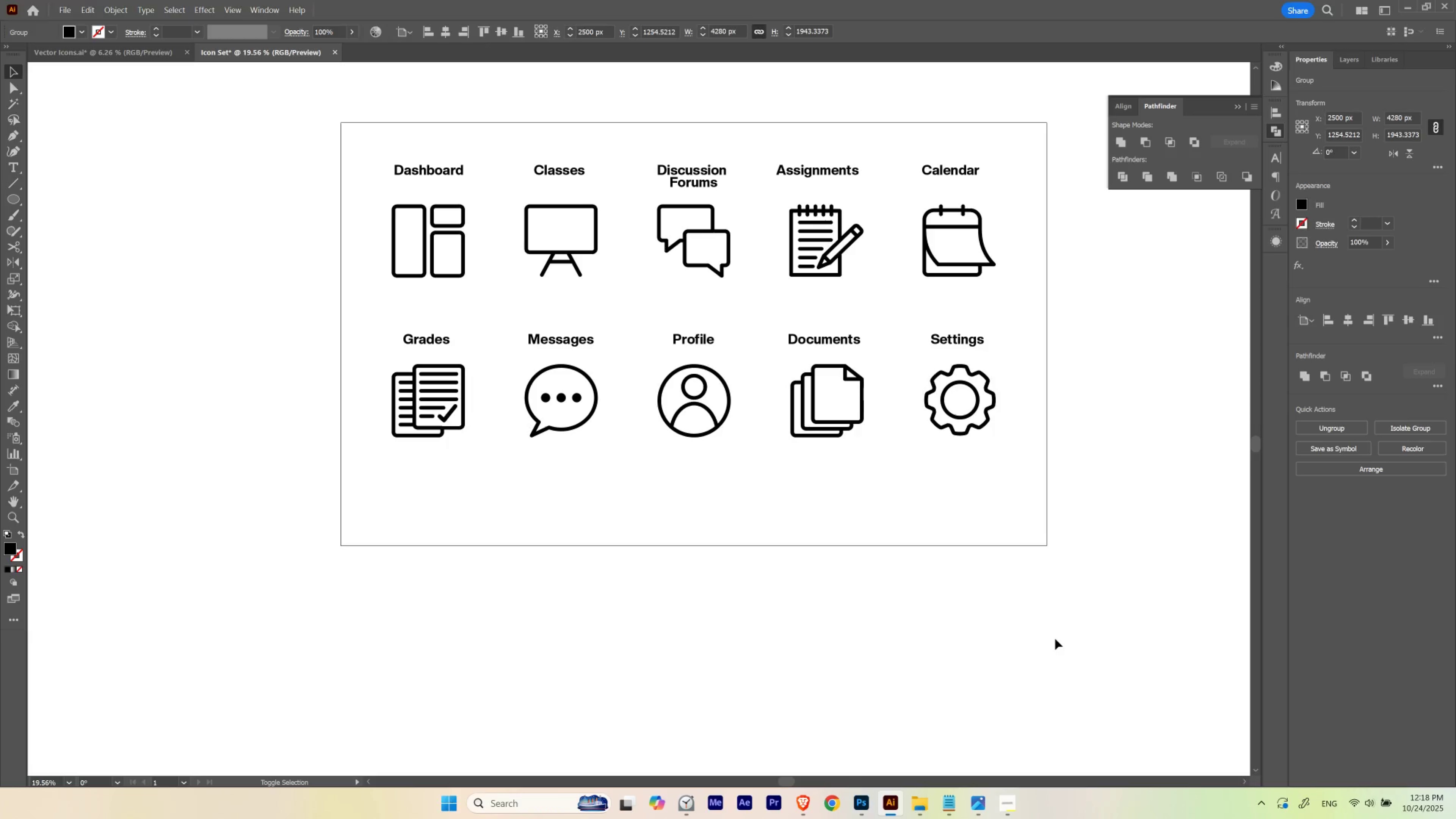 
key(Shift+ArrowUp)
 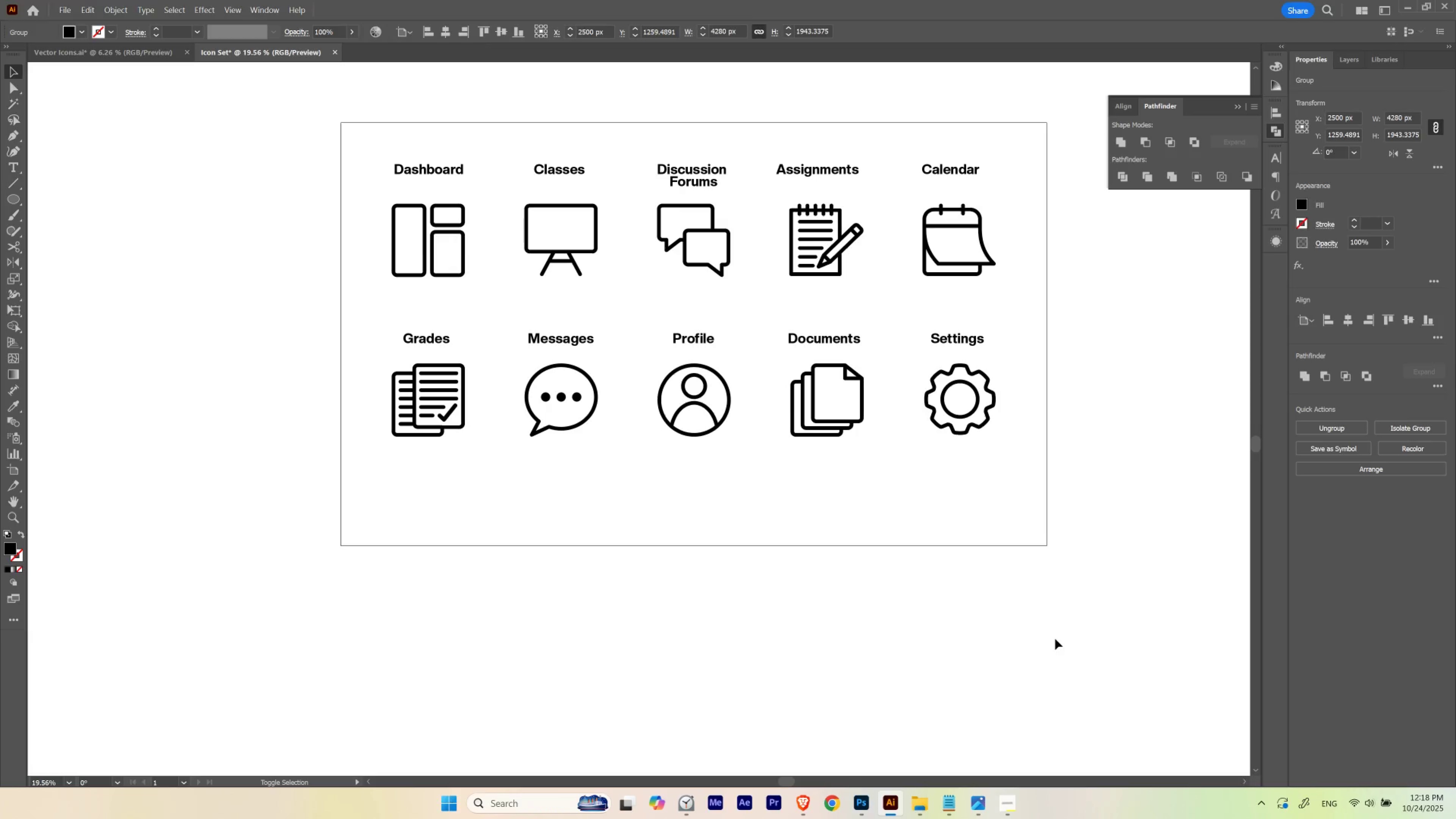 
key(Shift+ArrowDown)
 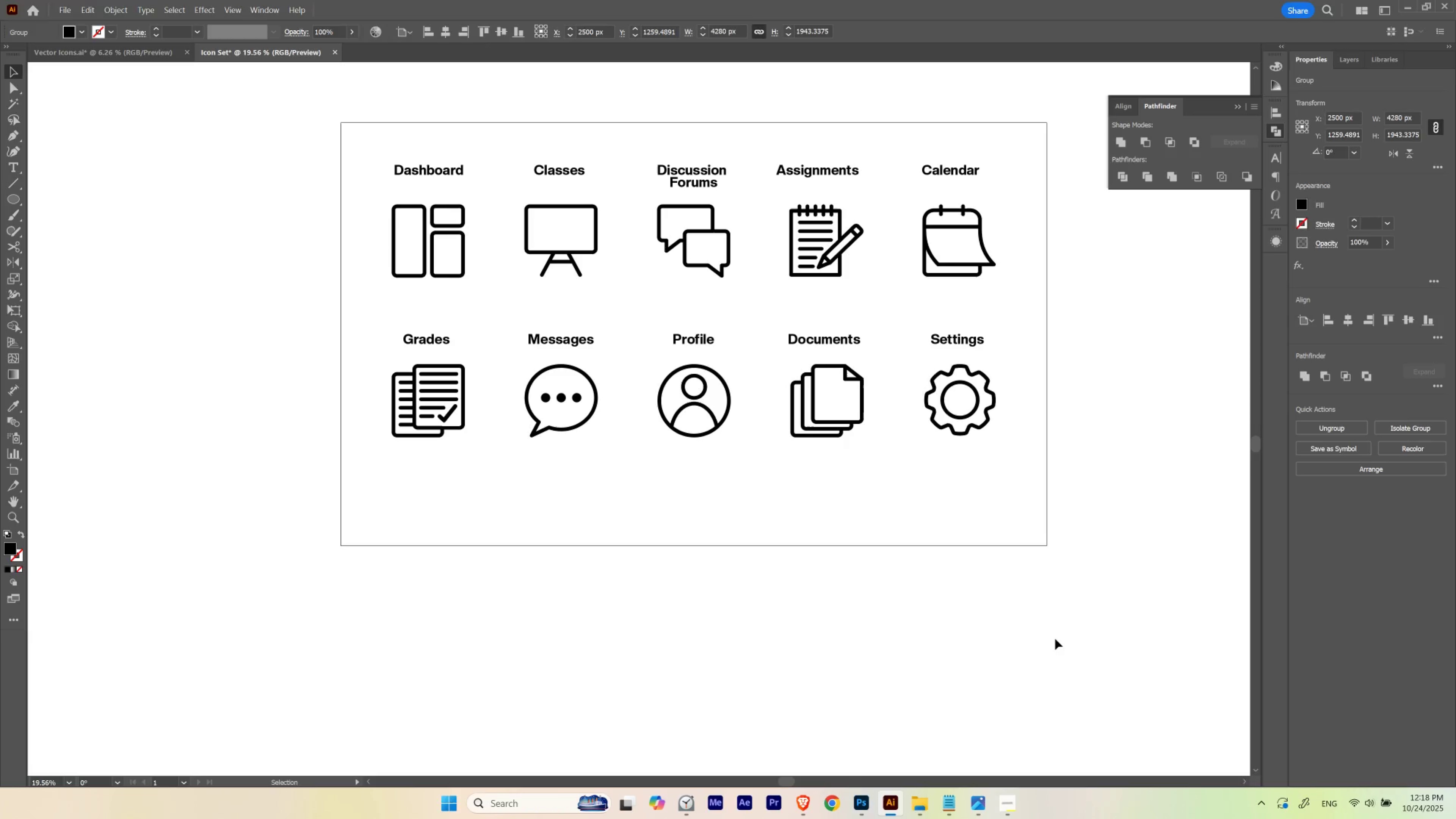 
hold_key(key=ArrowDown, duration=1.54)
 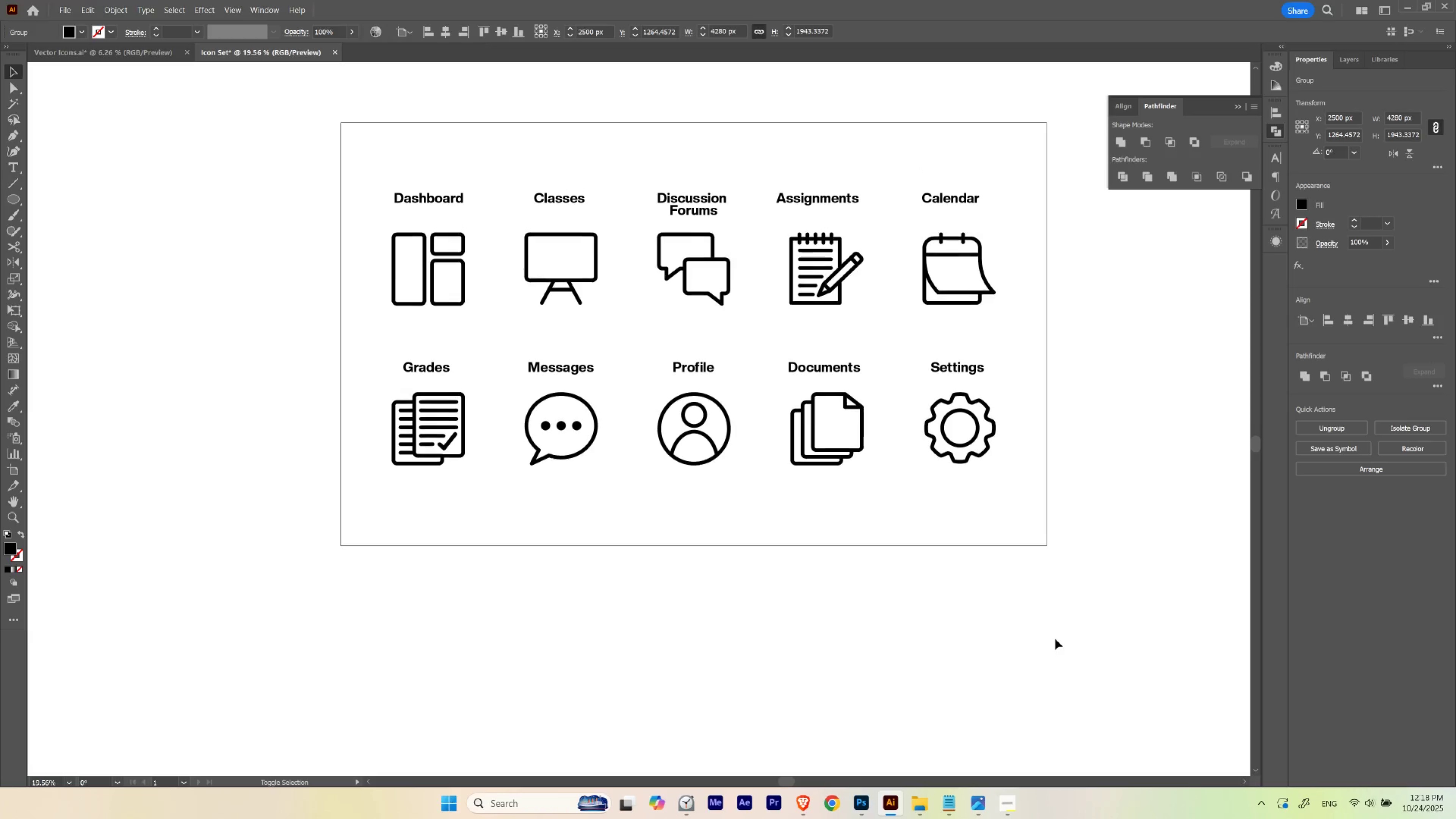 
hold_key(key=ArrowDown, duration=1.52)
 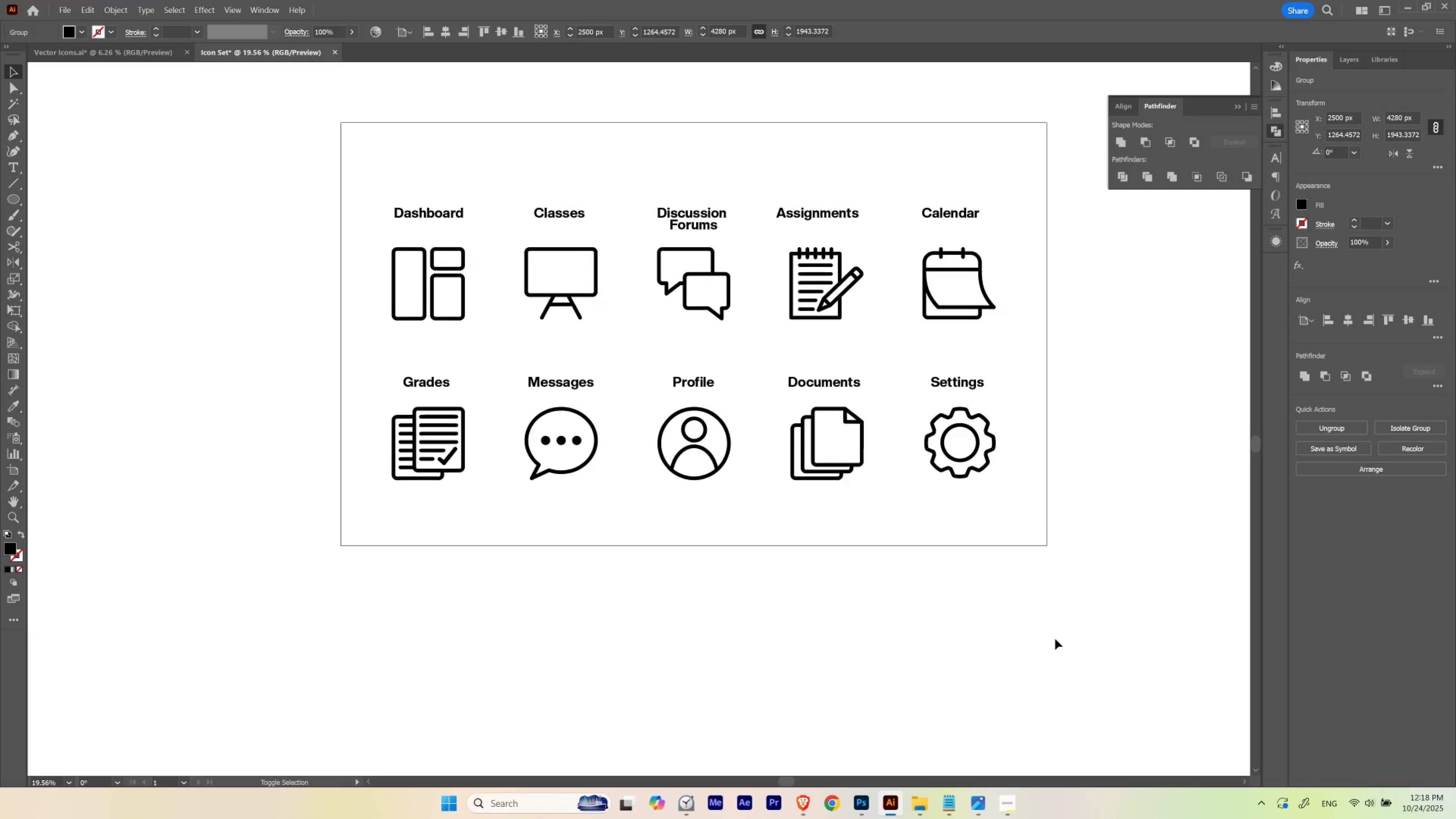 
key(Shift+ArrowDown)
 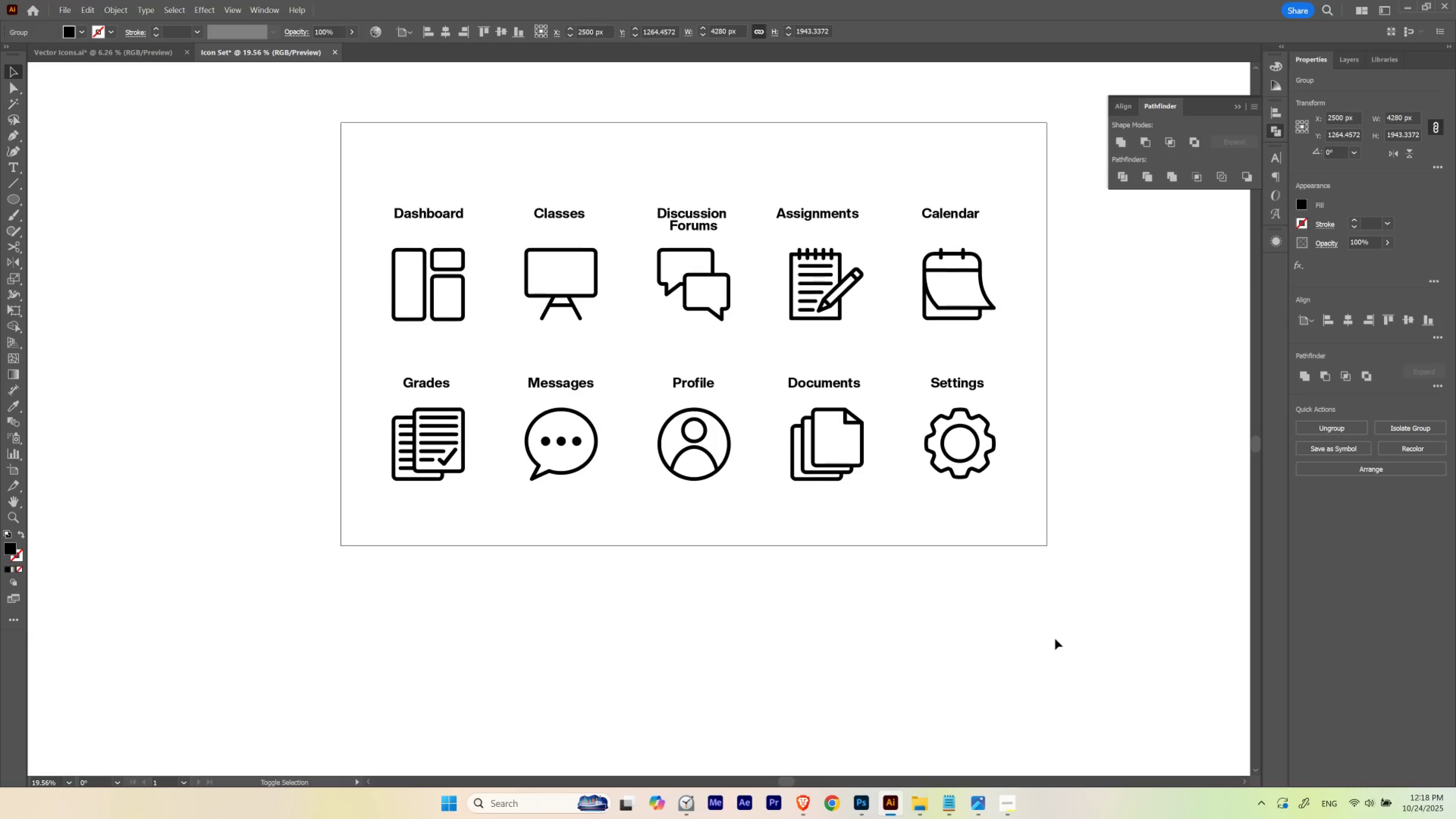 
key(Shift+ArrowDown)
 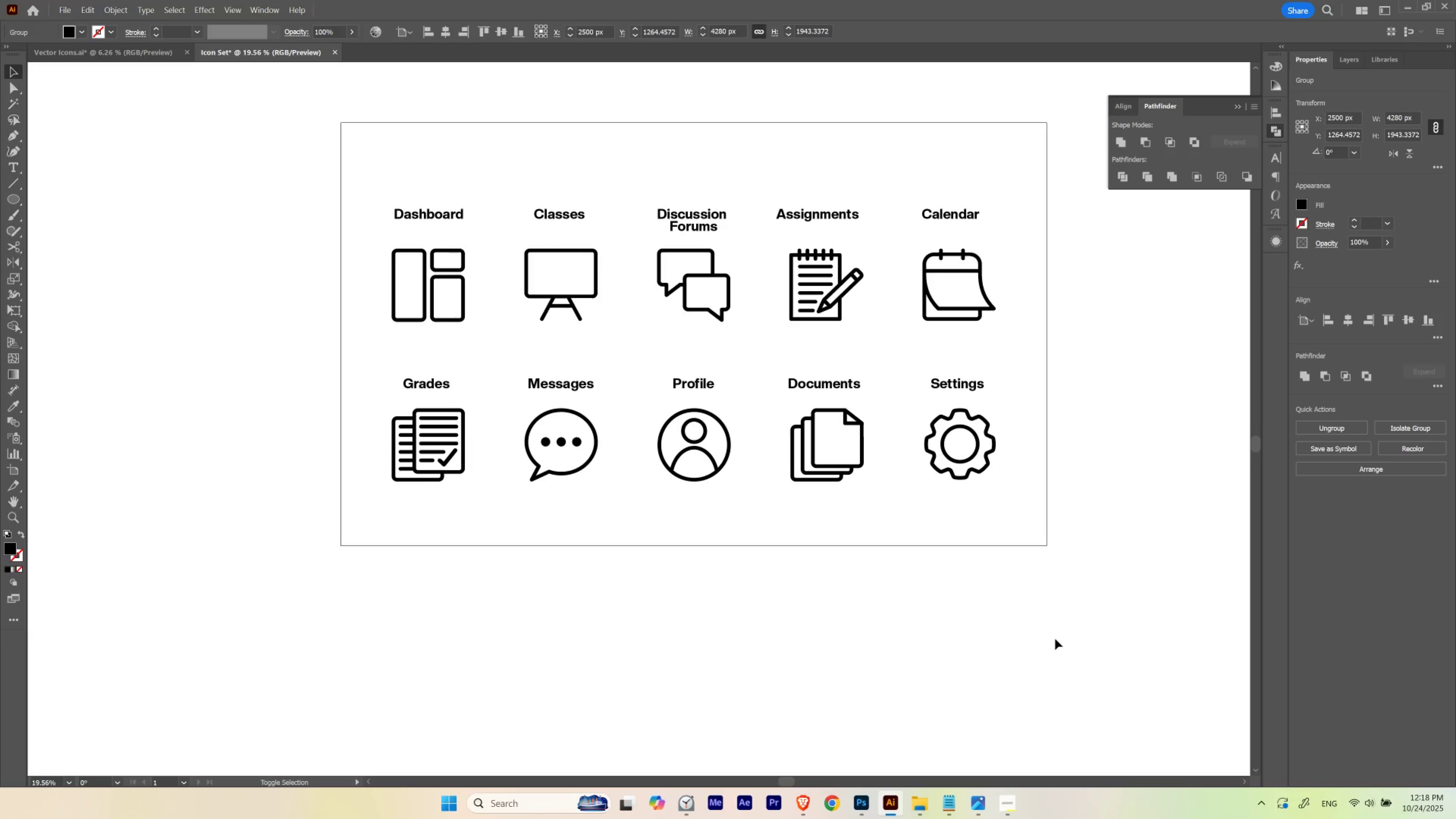 
key(Shift+ArrowUp)
 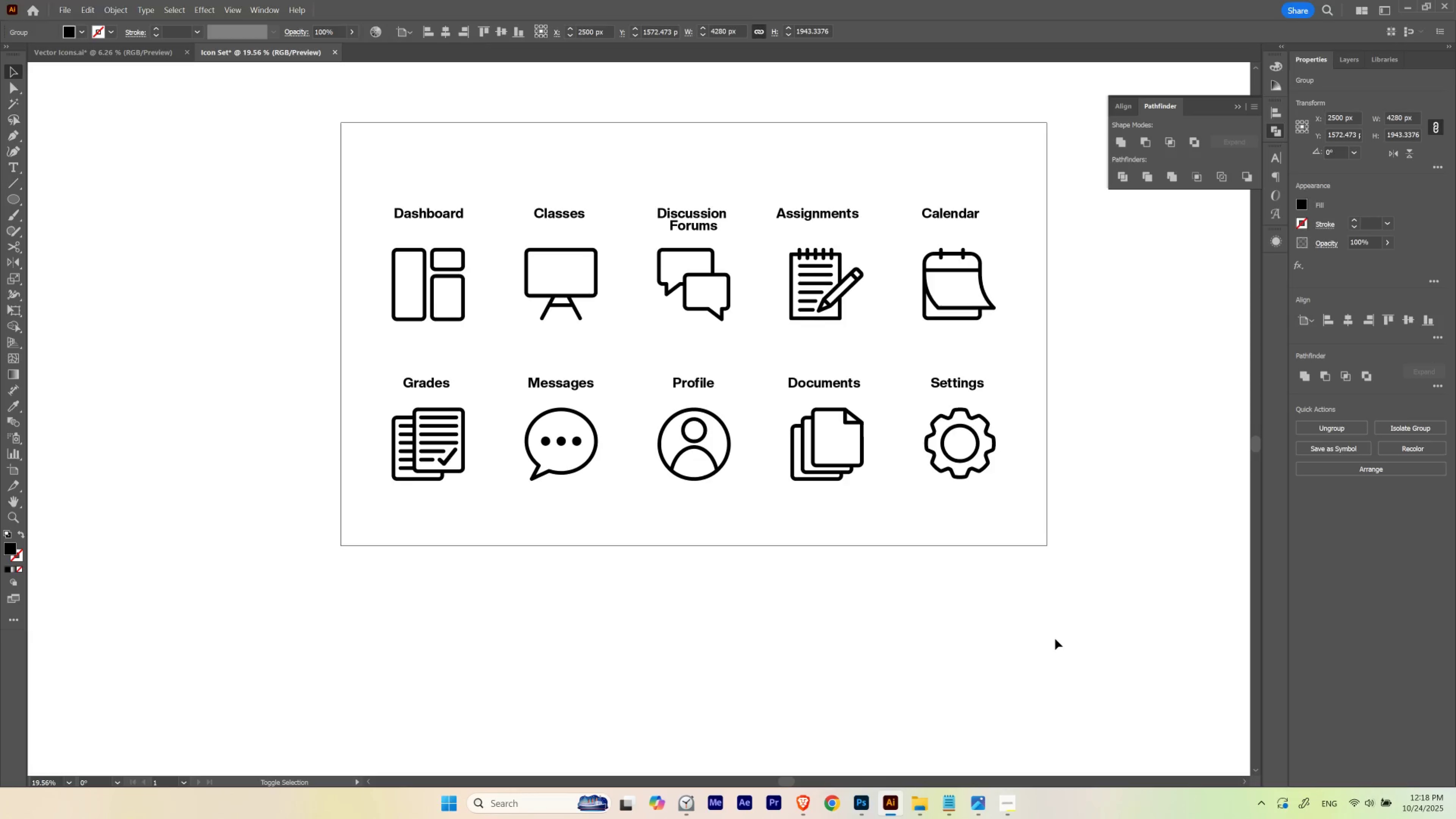 
key(Shift+ArrowUp)
 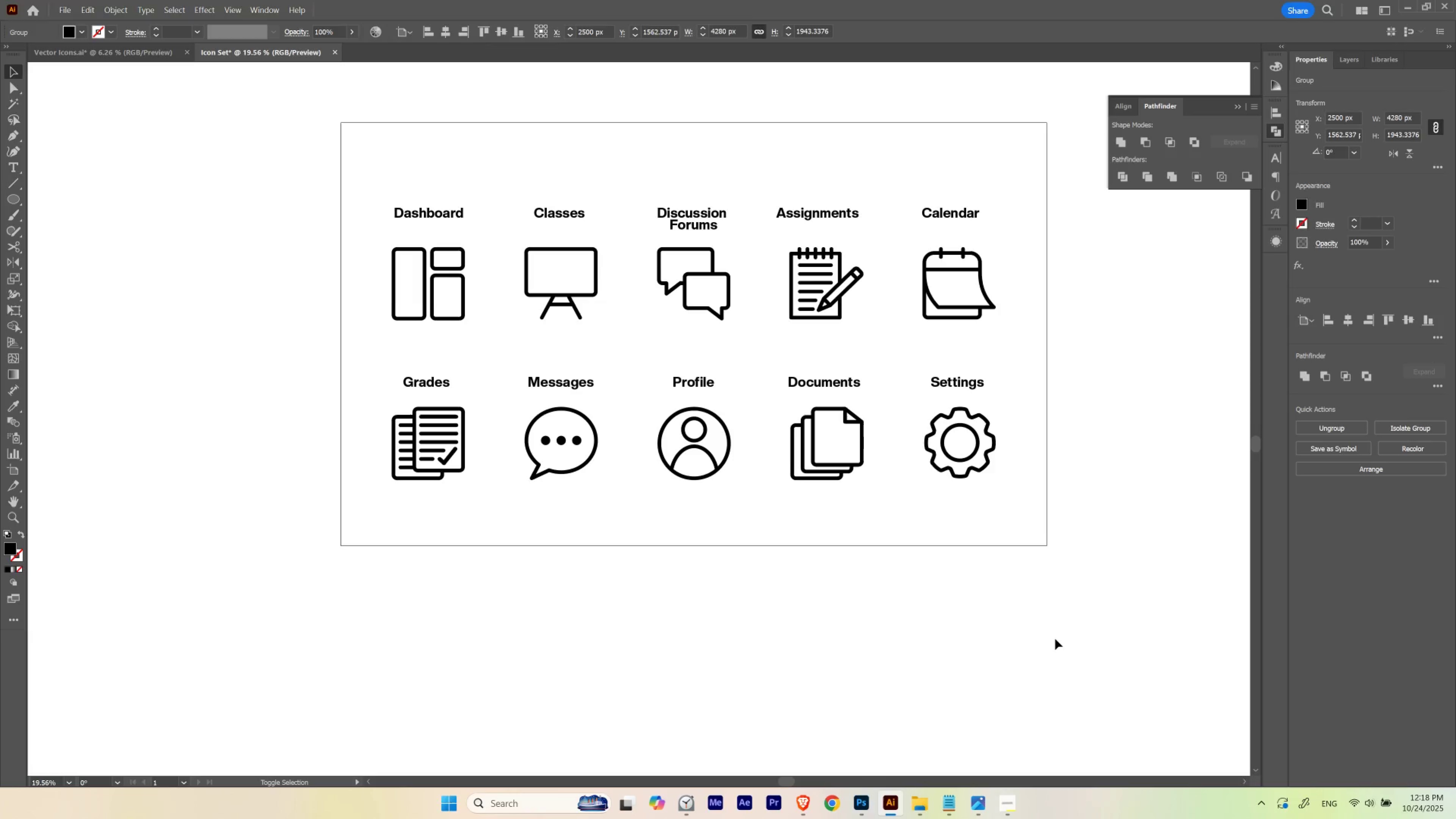 
key(Shift+ArrowDown)
 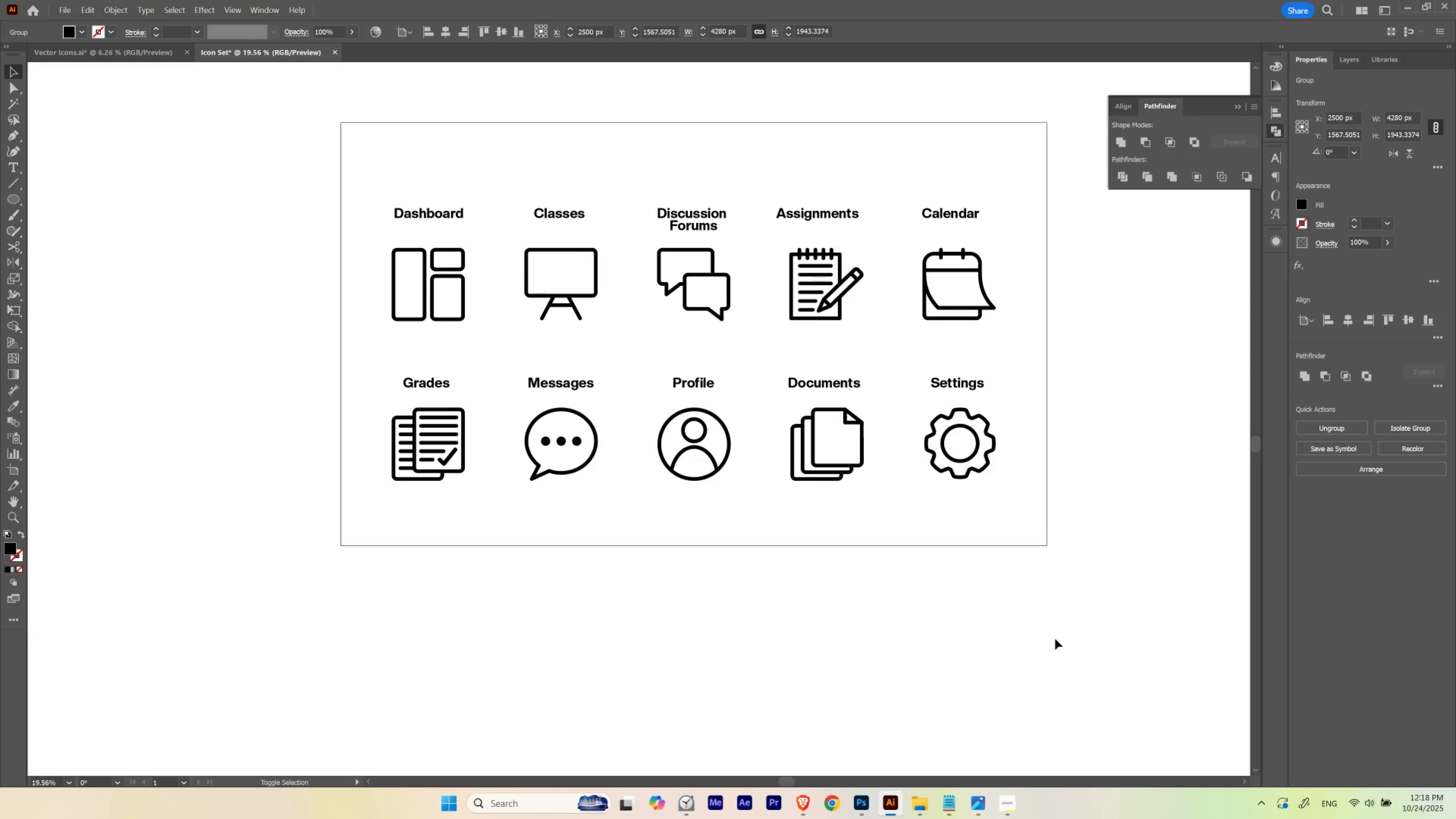 
key(Shift+ArrowUp)
 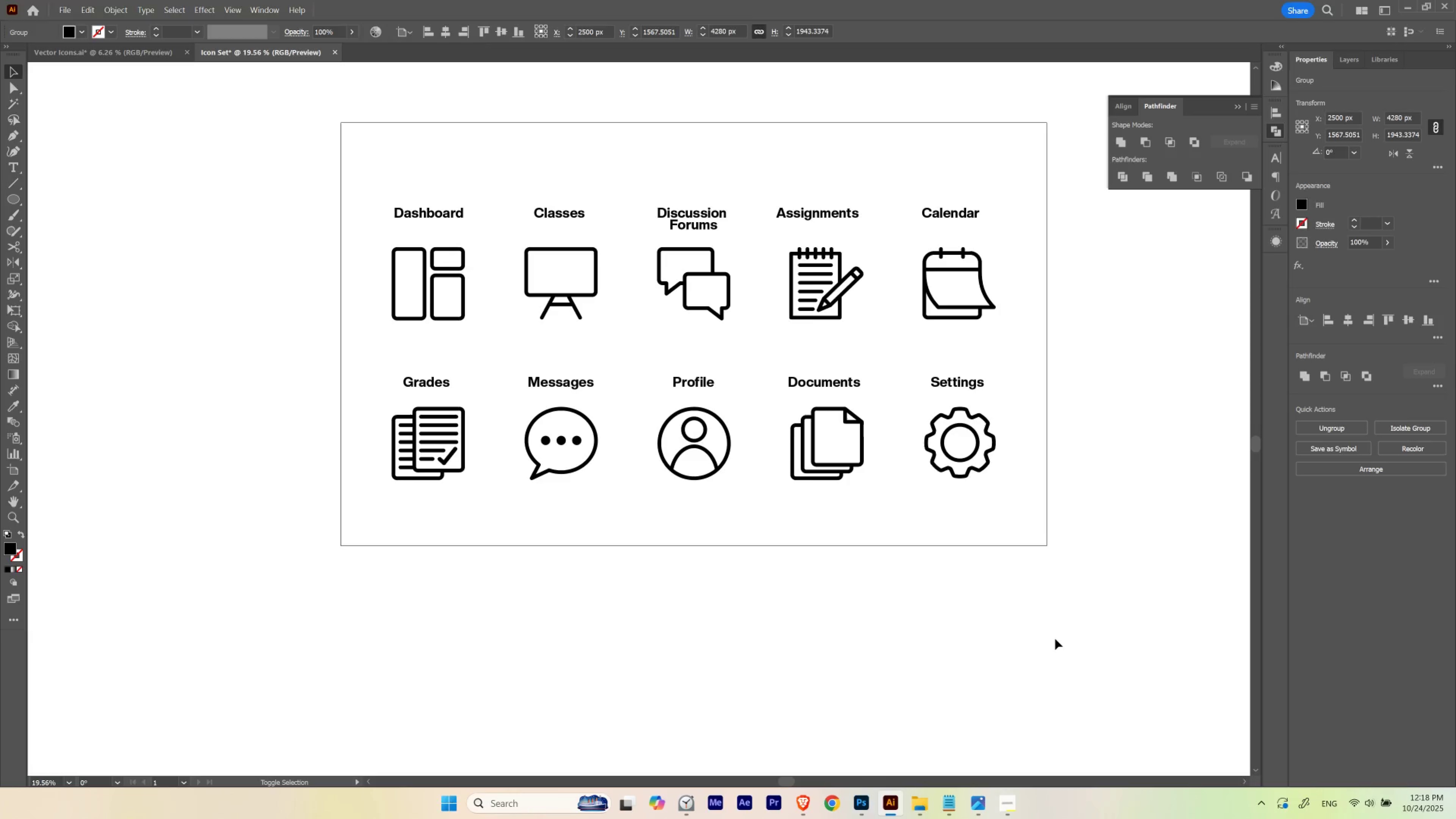 
key(Shift+ArrowUp)
 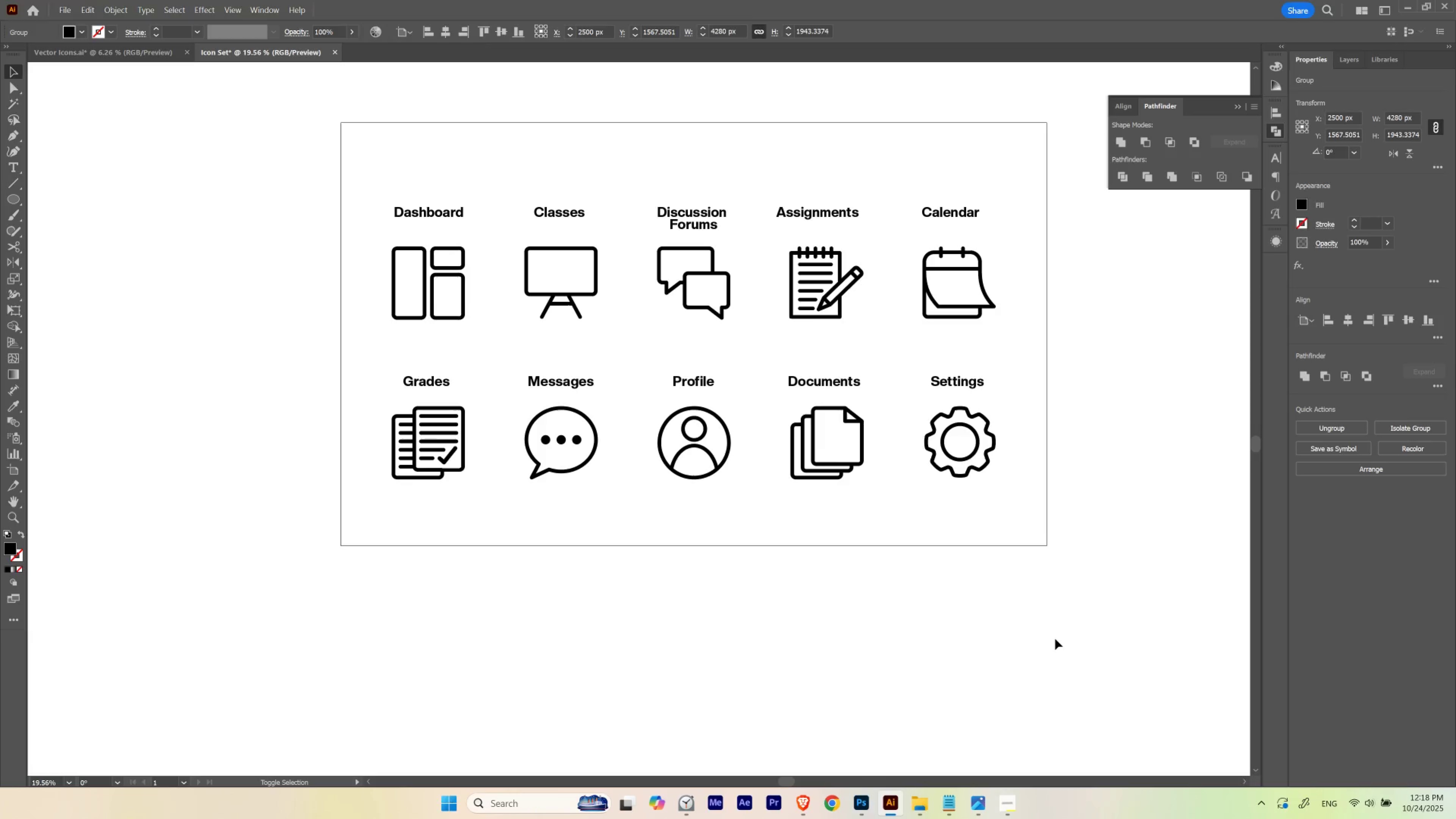 
key(Shift+ArrowUp)
 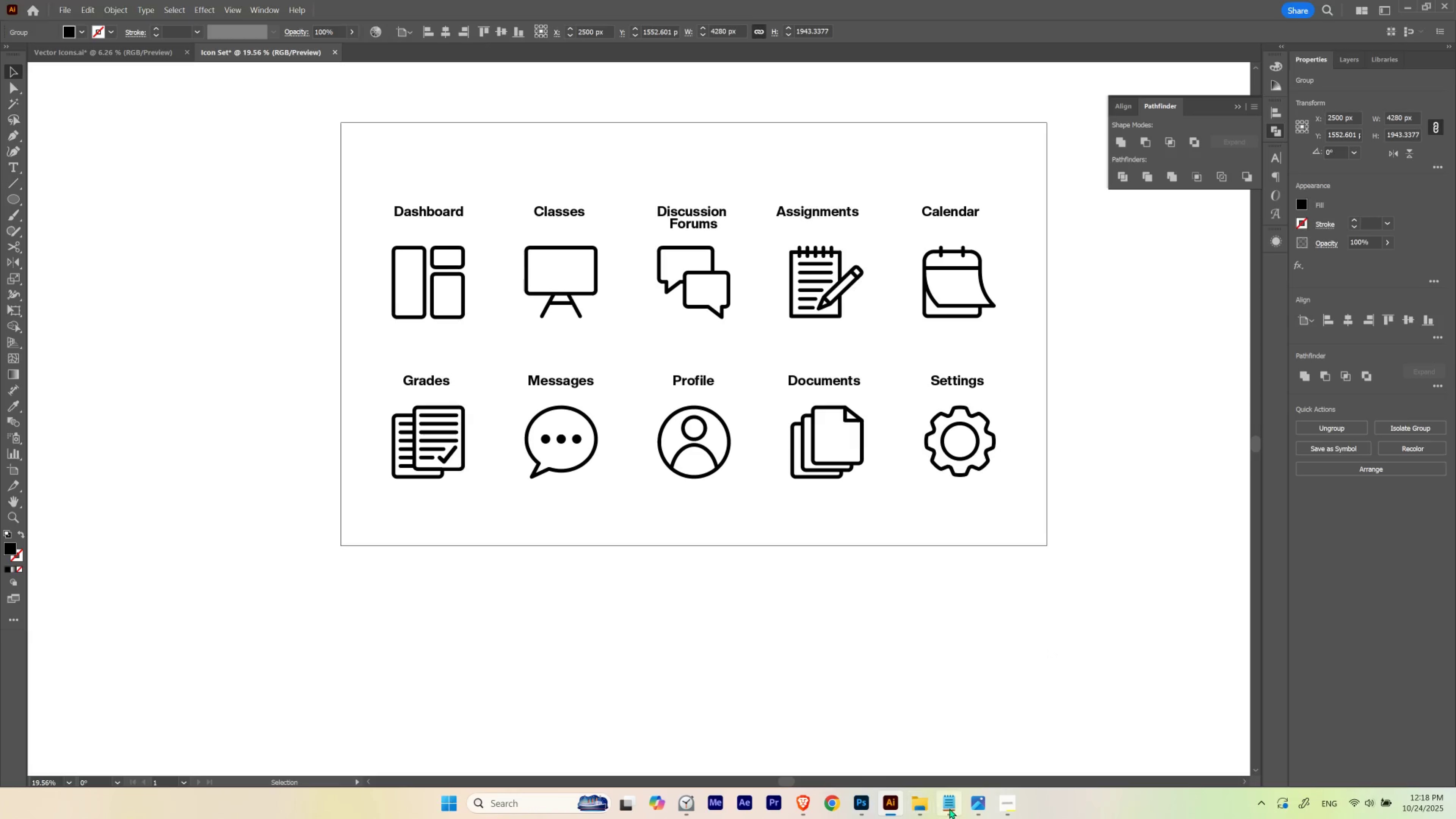 
left_click([969, 801])
 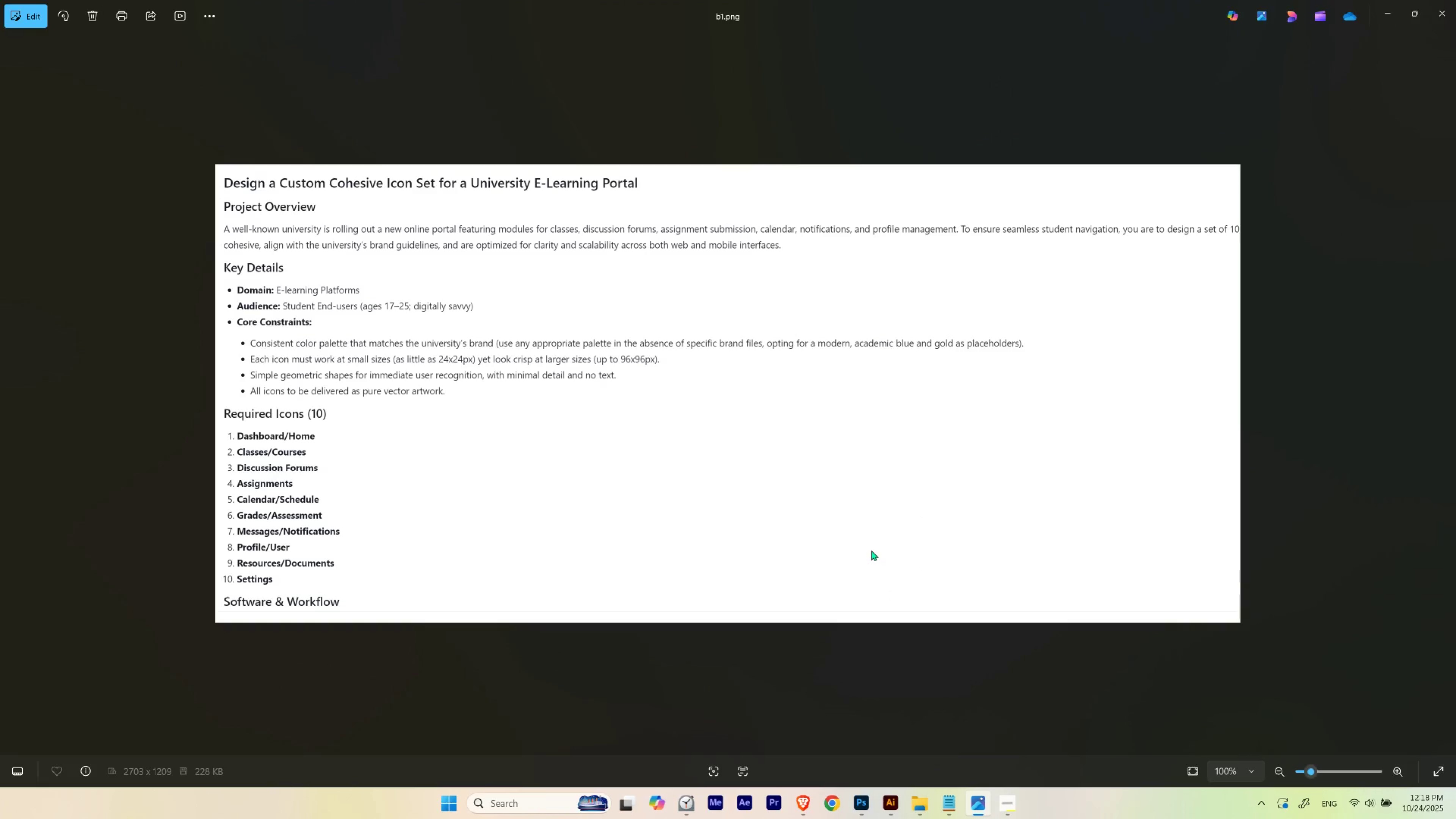 
key(ArrowLeft)
 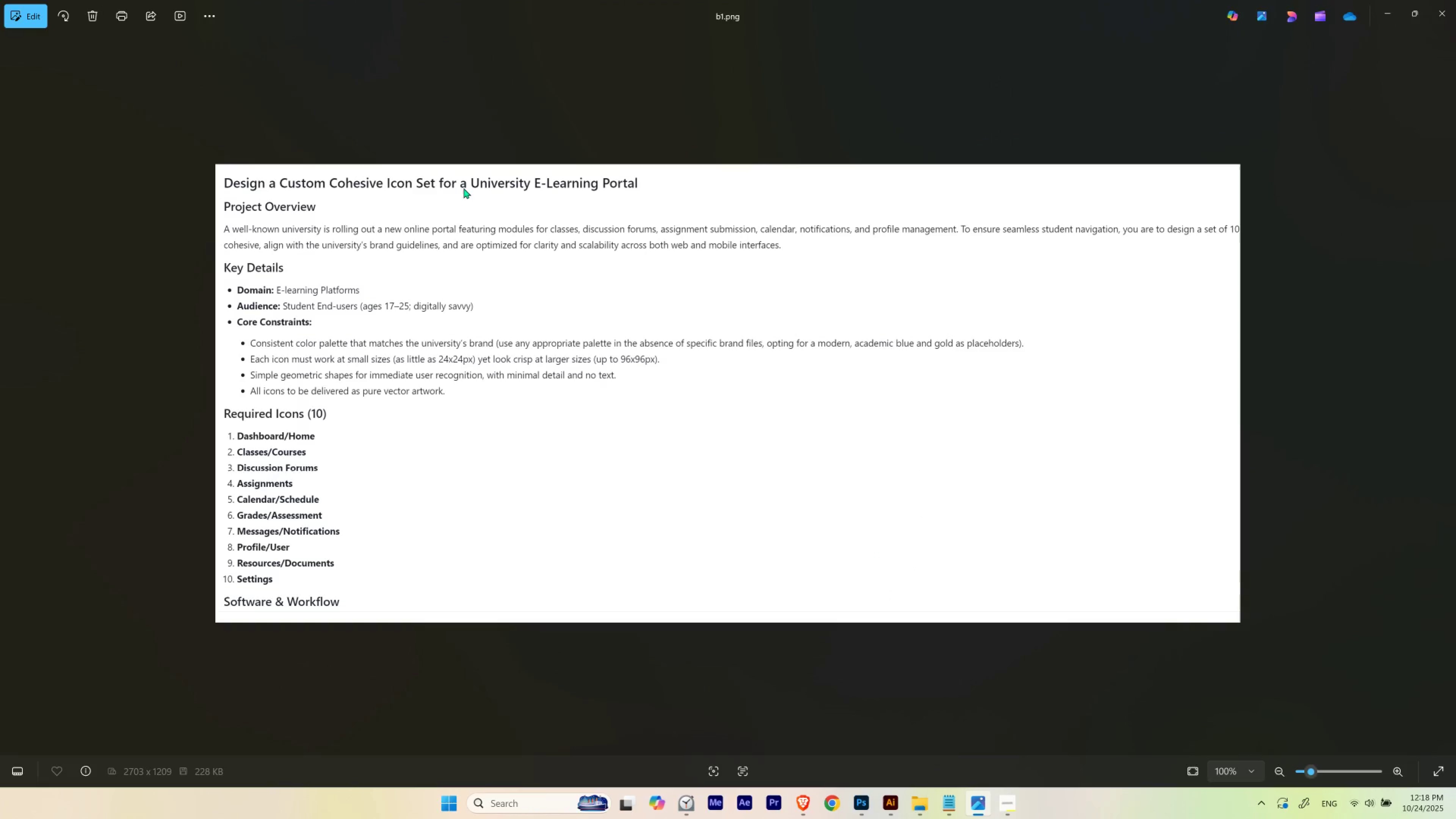 
wait(15.31)
 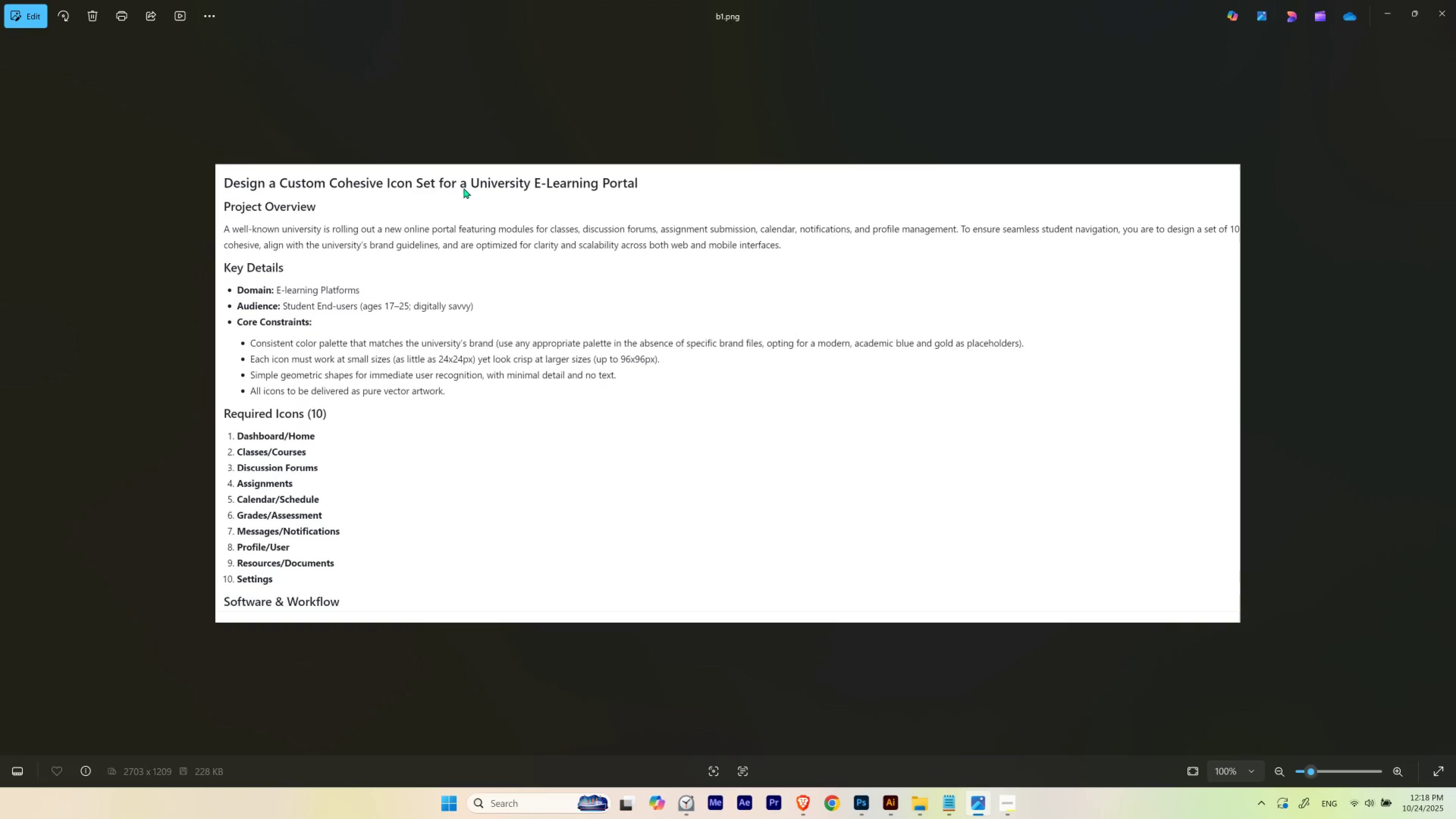 
left_click([860, 803])
 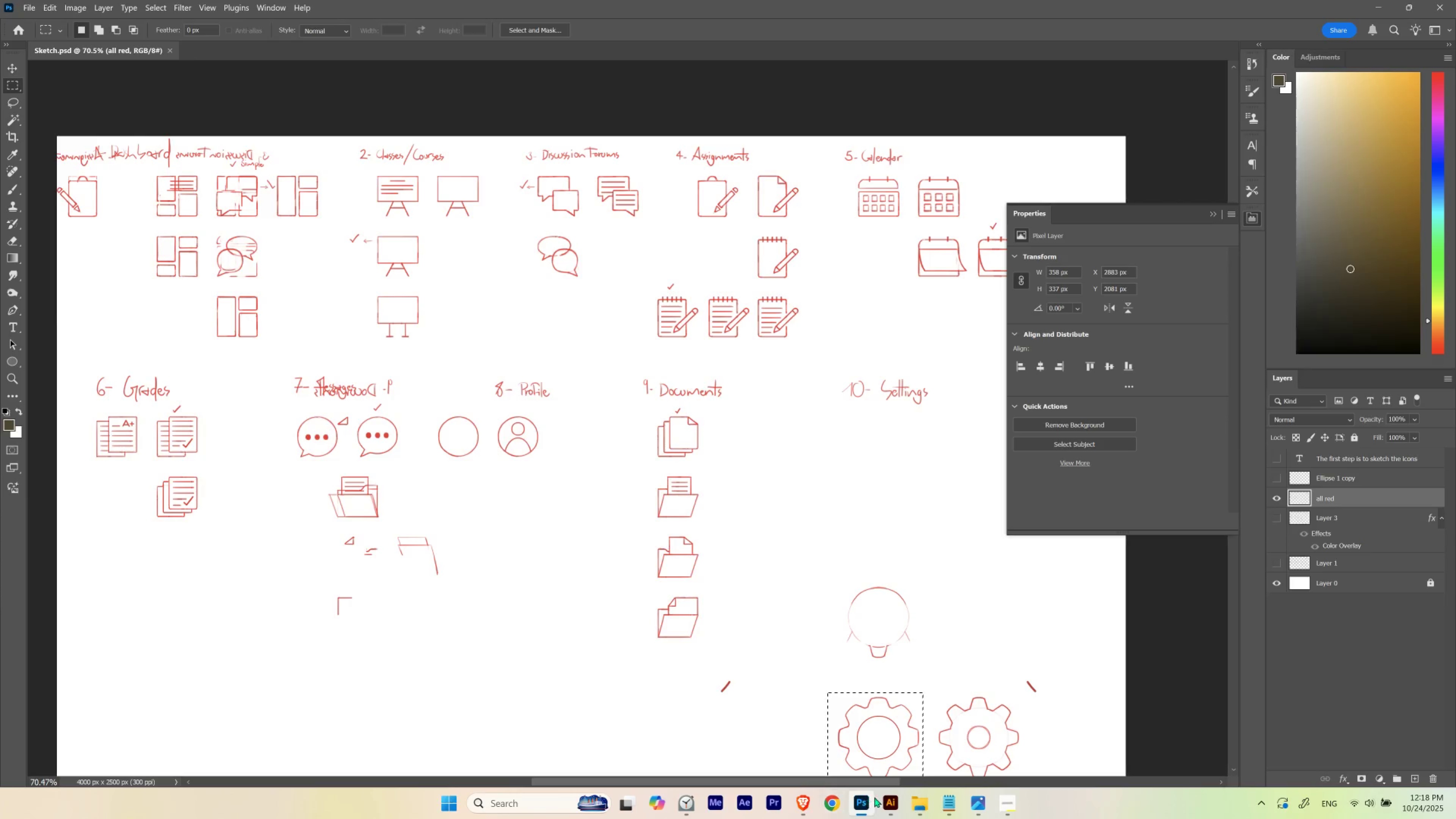 
left_click([882, 800])
 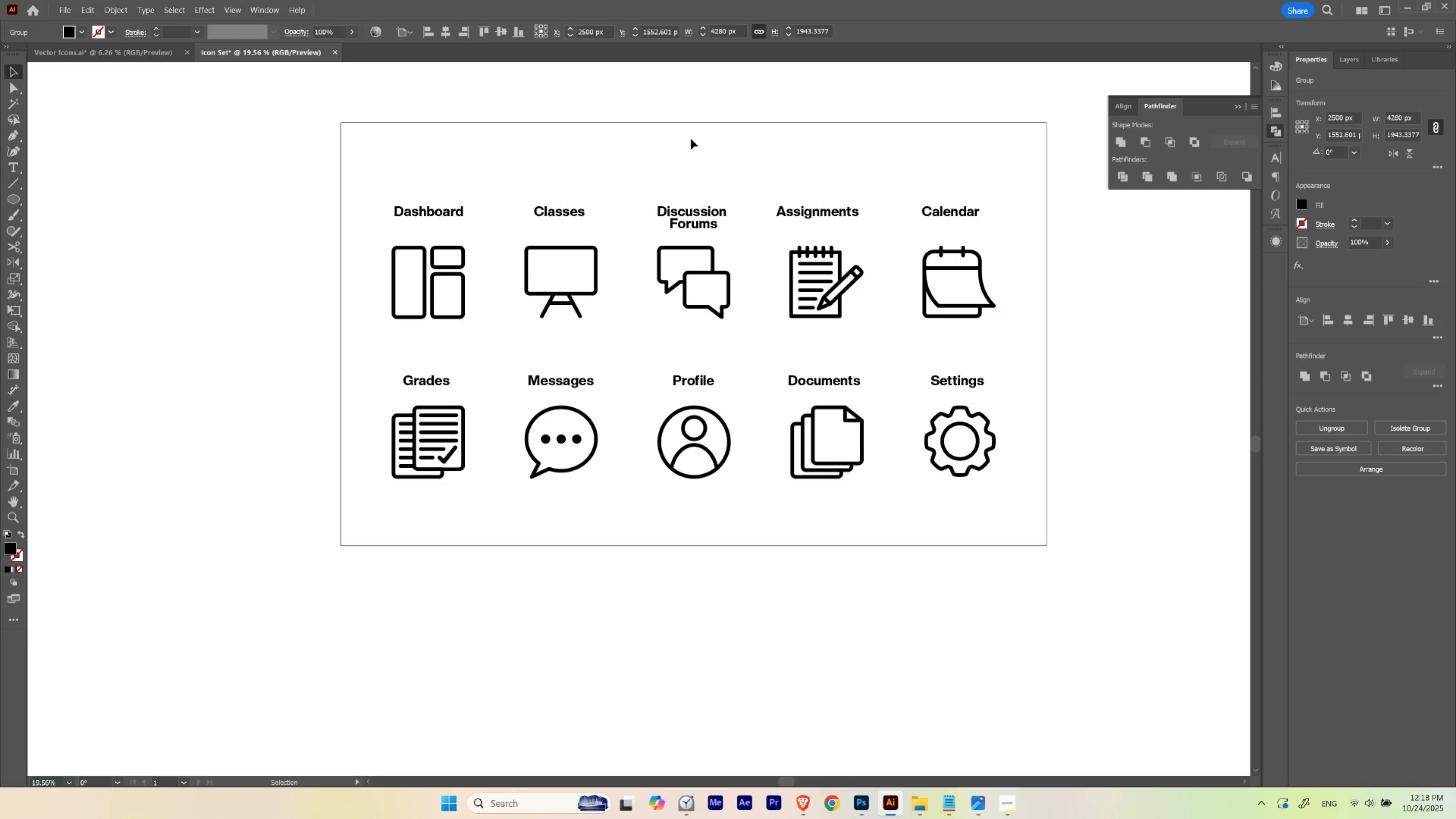 
left_click([690, 136])
 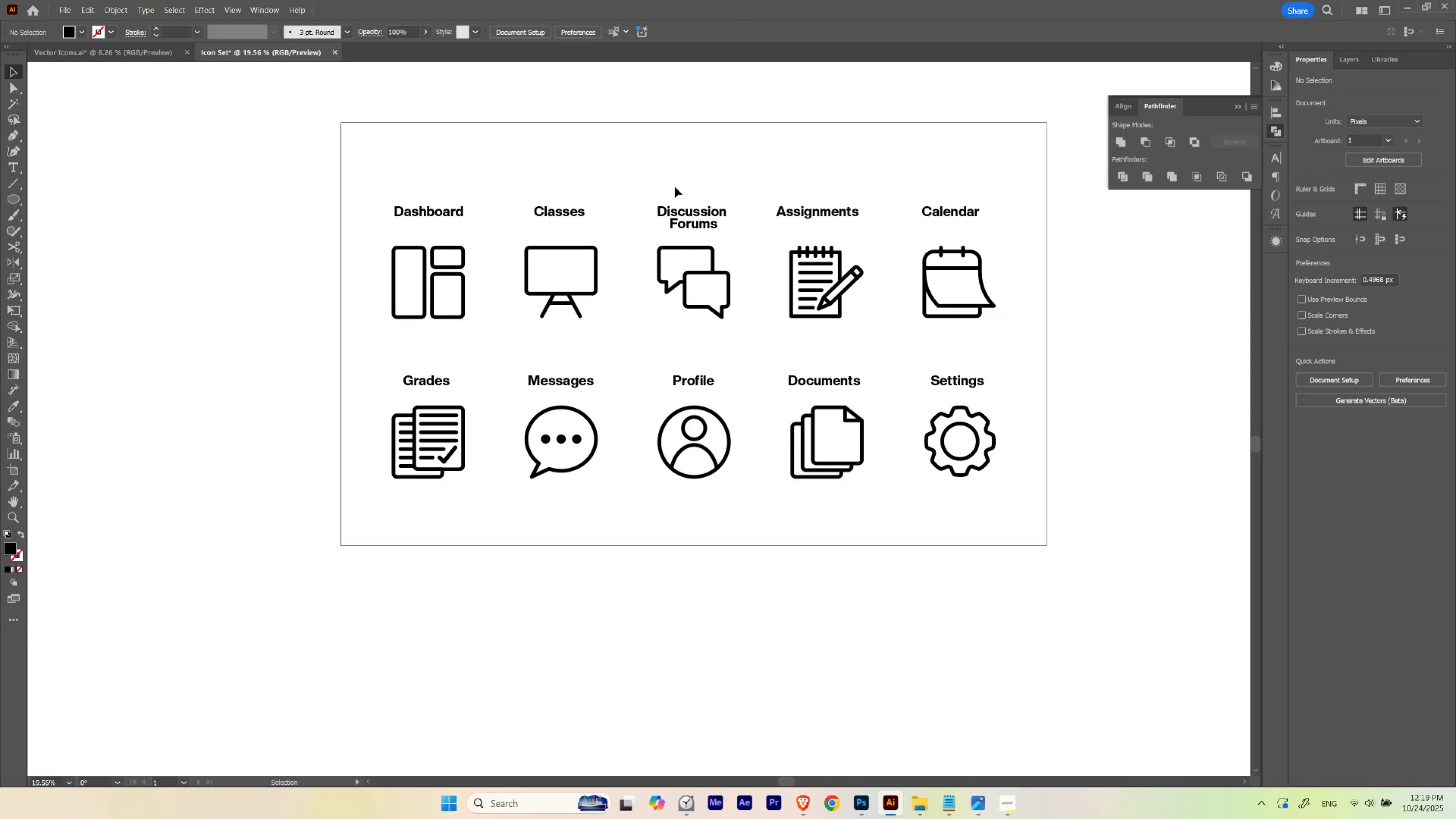 
key(T)
 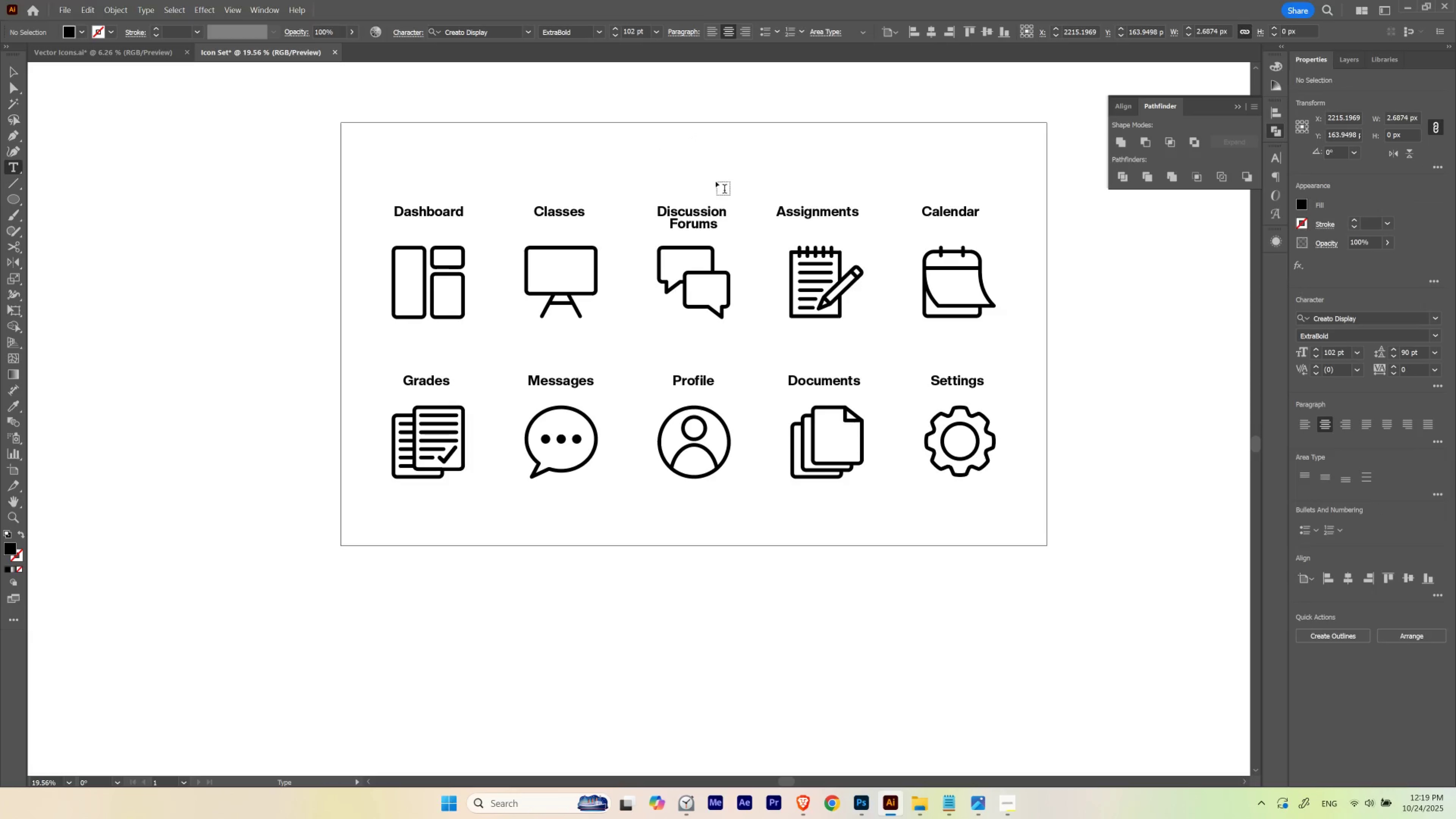 
key(Escape)
 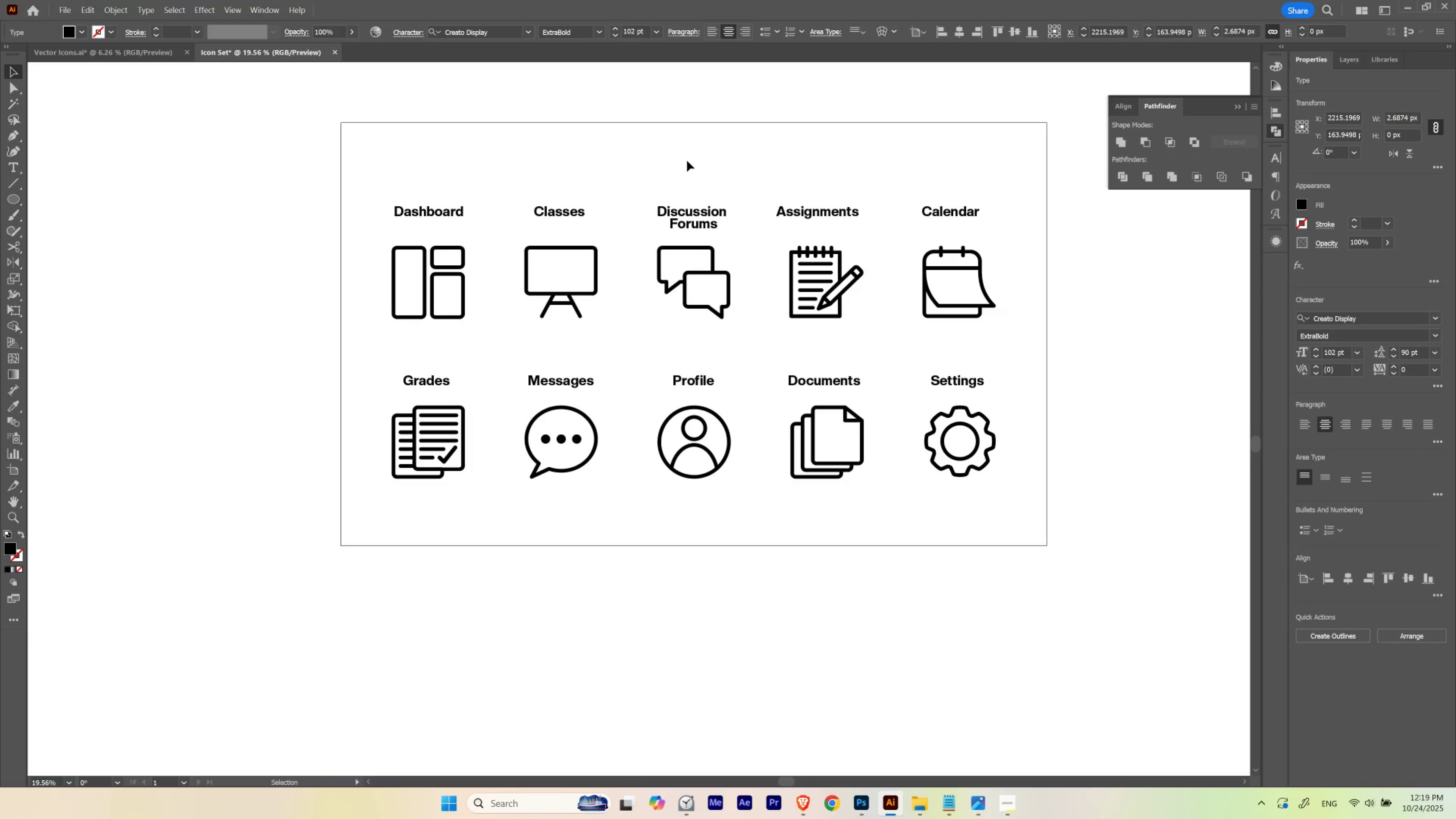 
key(T)
 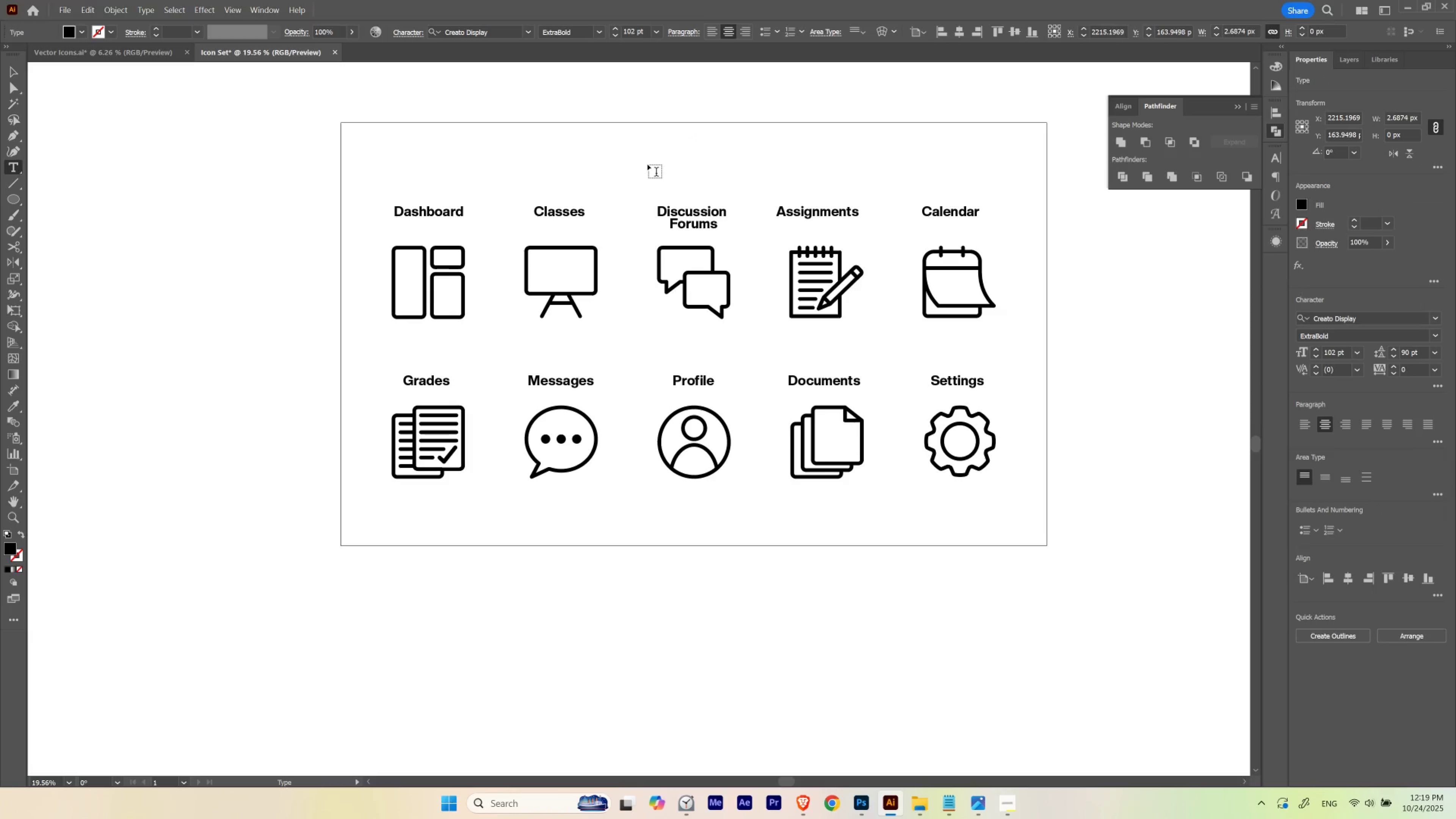 
left_click([647, 164])
 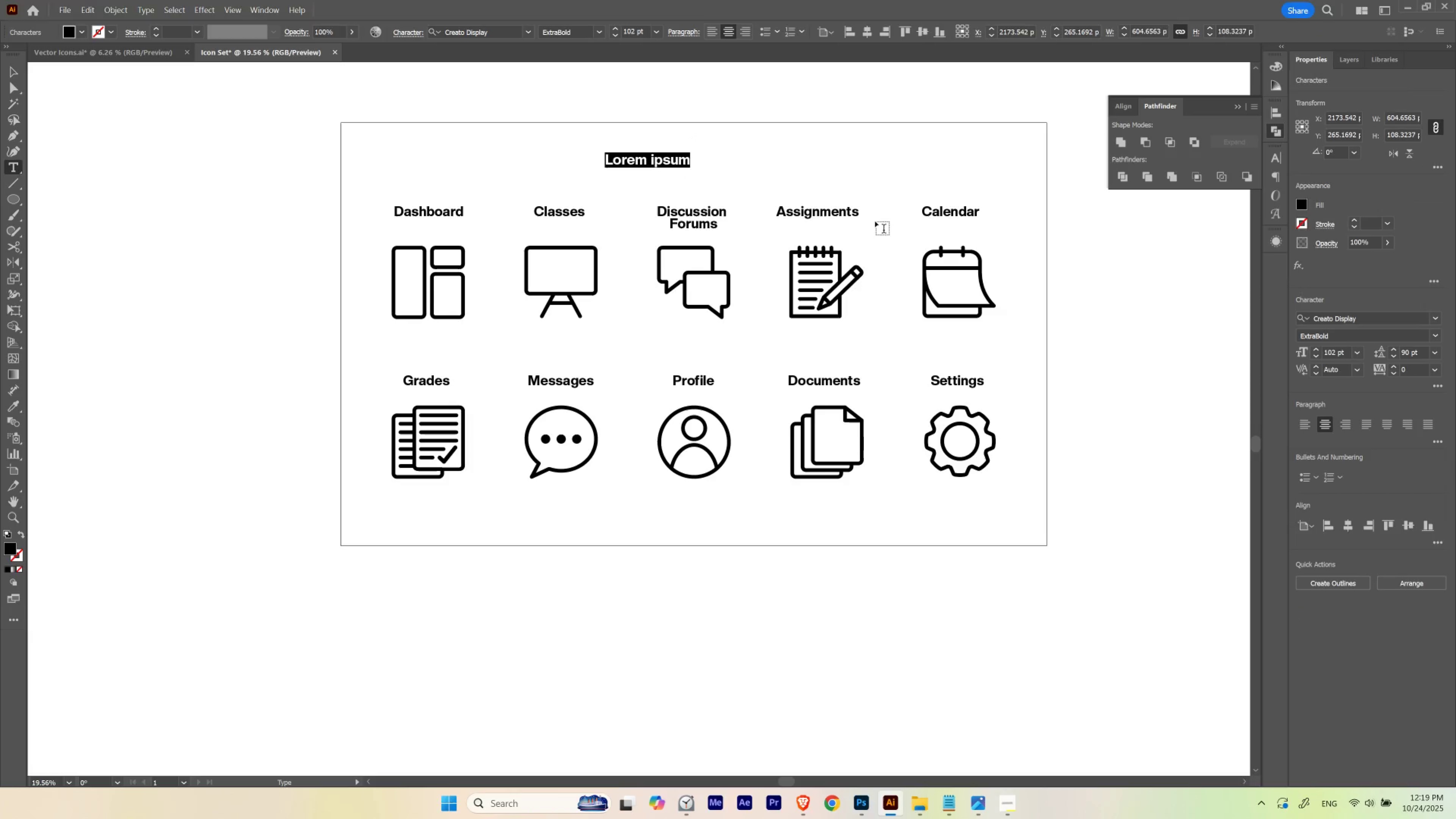 
type(Icon Set For E-learning Portal)
key(Escape)
 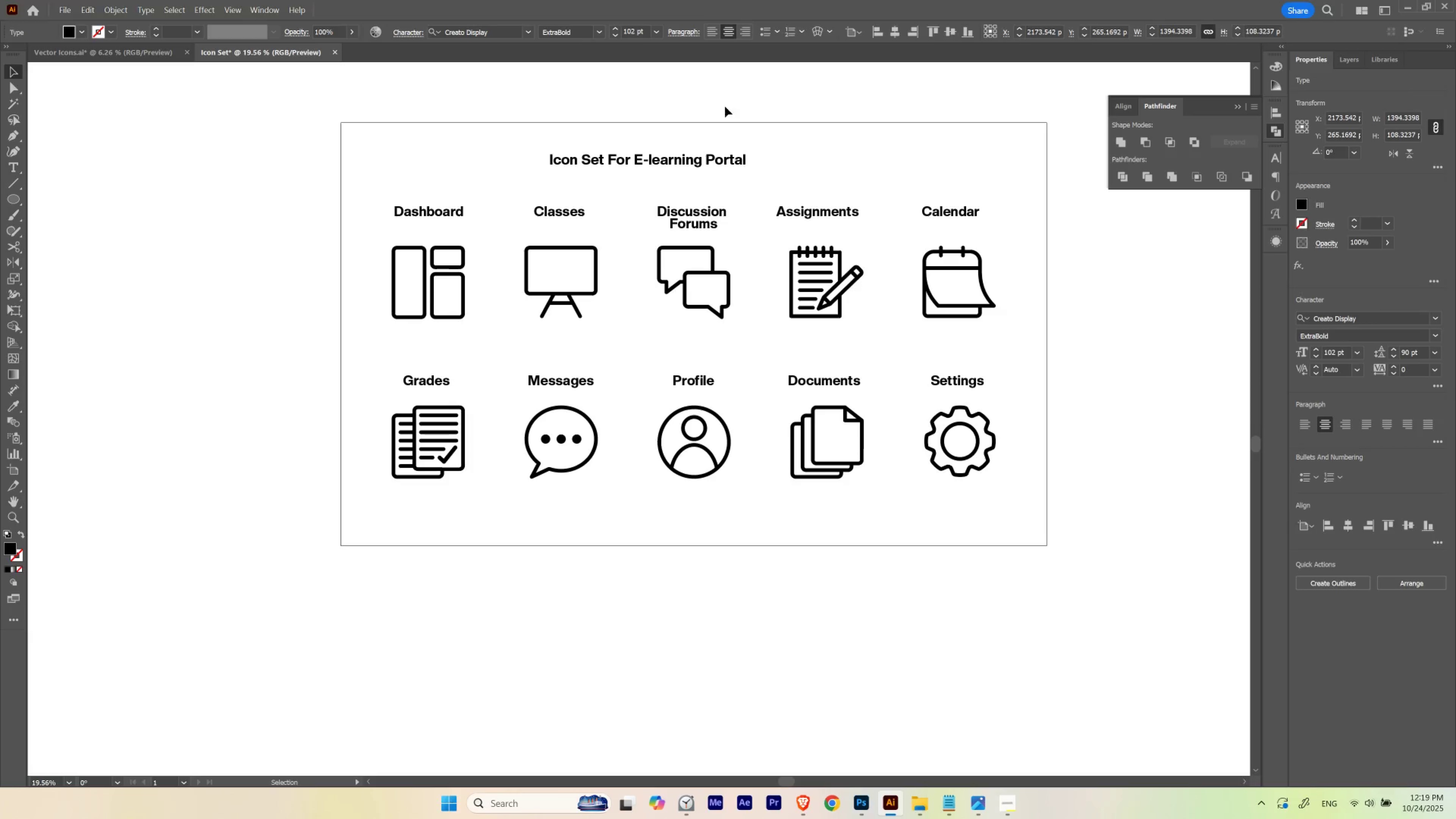 
left_click([706, 97])
 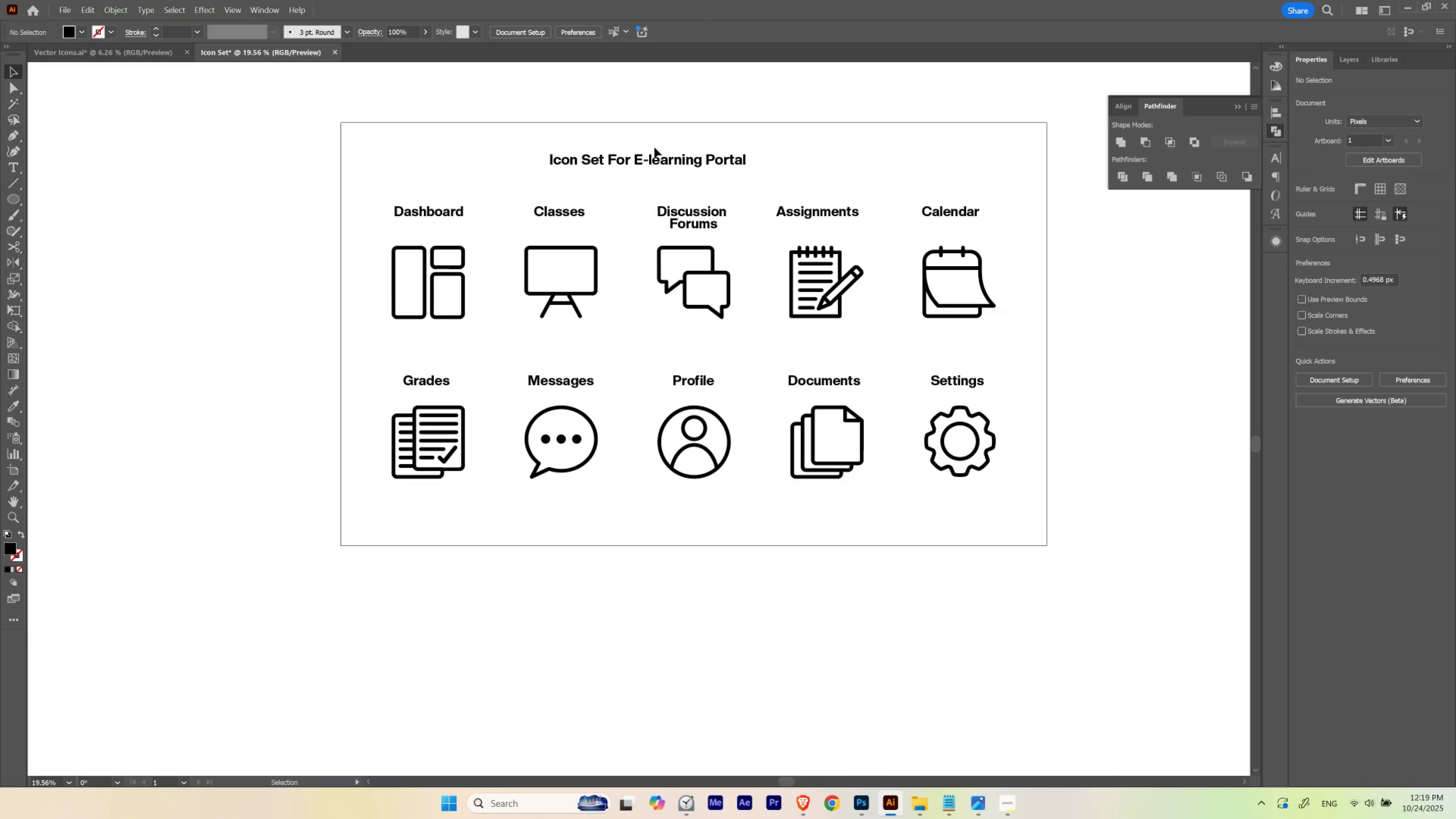 
left_click_drag(start_coordinate=[649, 157], to_coordinate=[688, 166])
 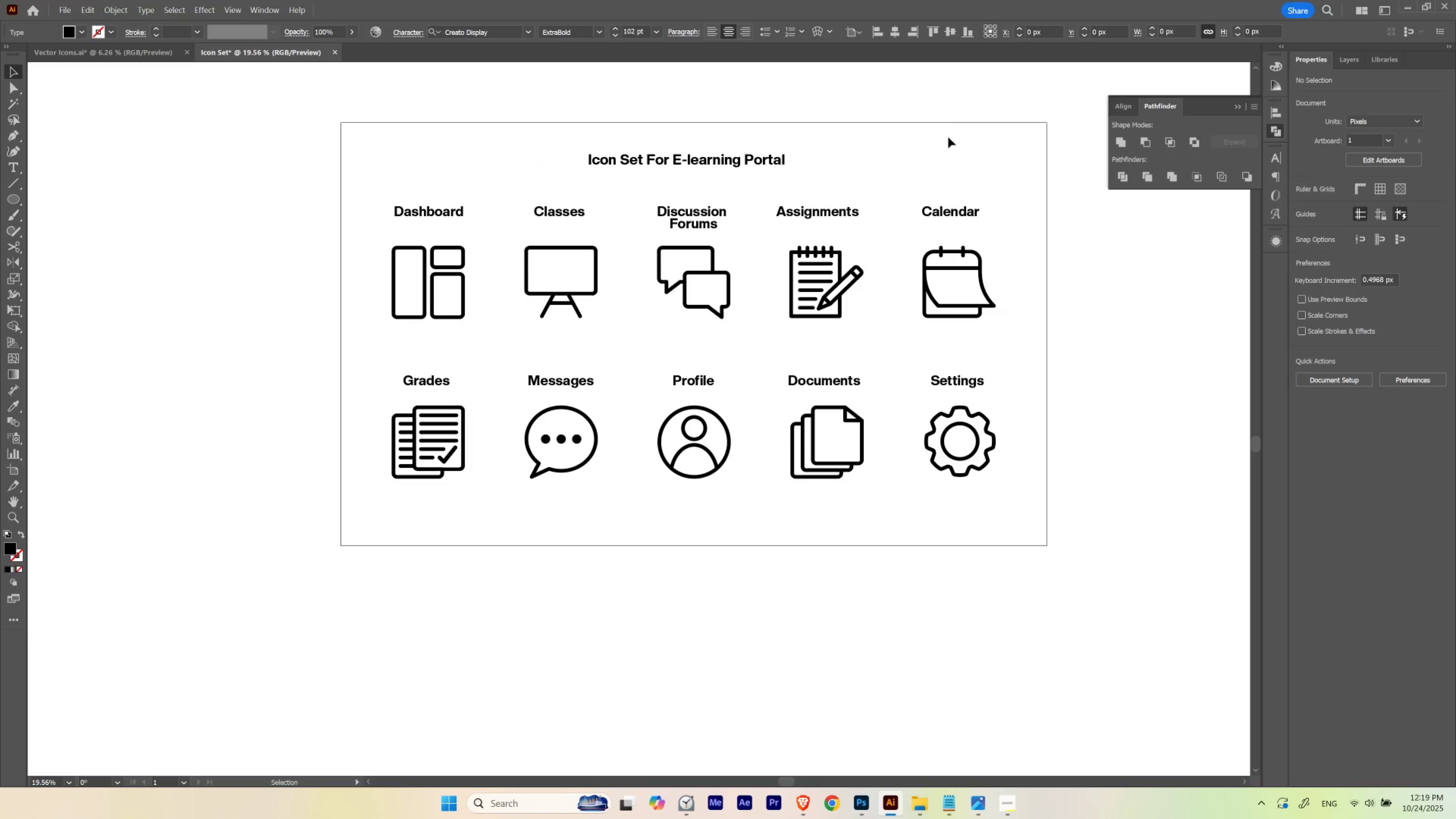 
hold_key(key=ShiftLeft, duration=1.21)
 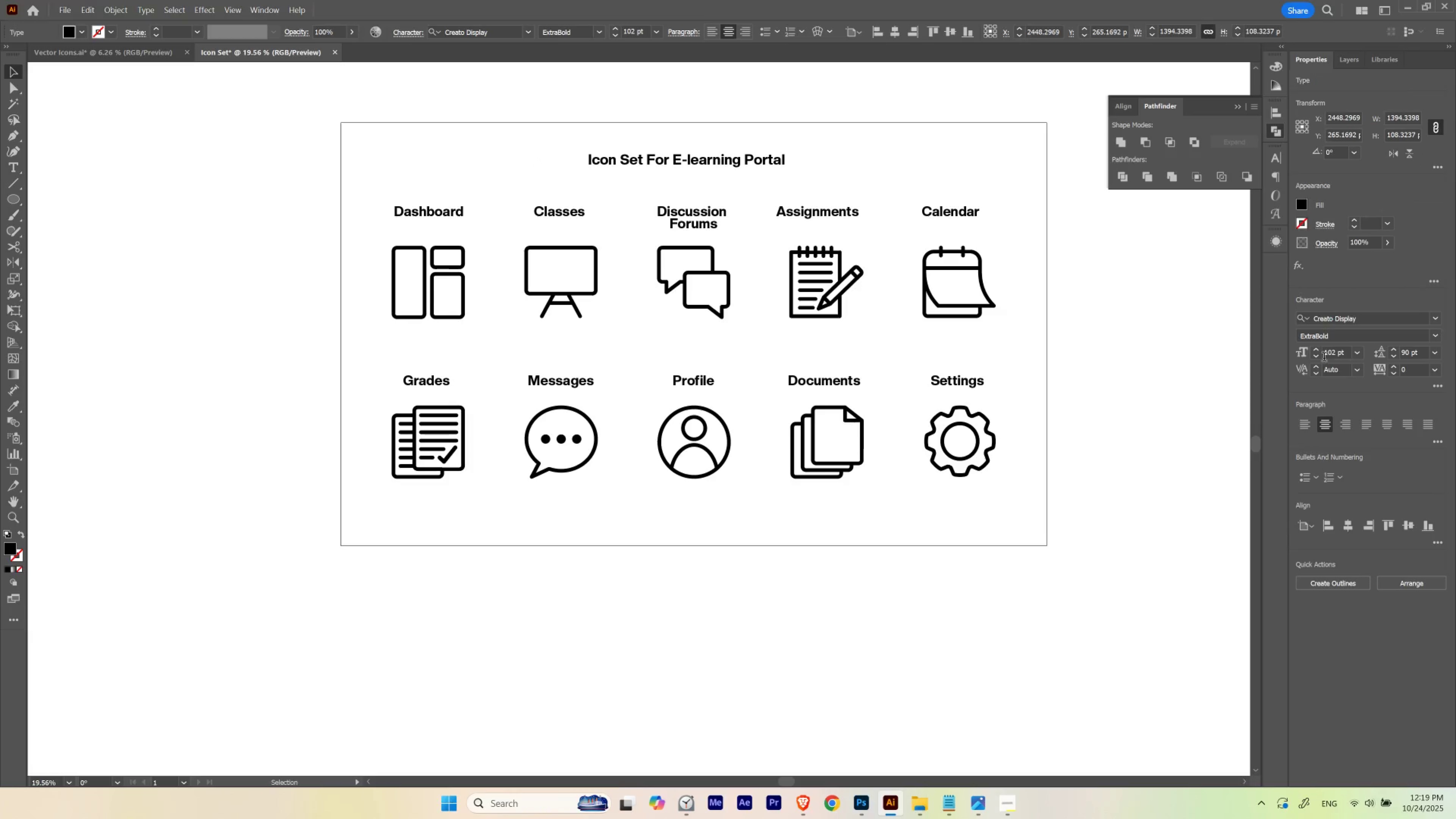 
hold_key(key=ShiftLeft, duration=1.5)
scroll: coordinate [1329, 348], scroll_direction: up, amount: 5.0
 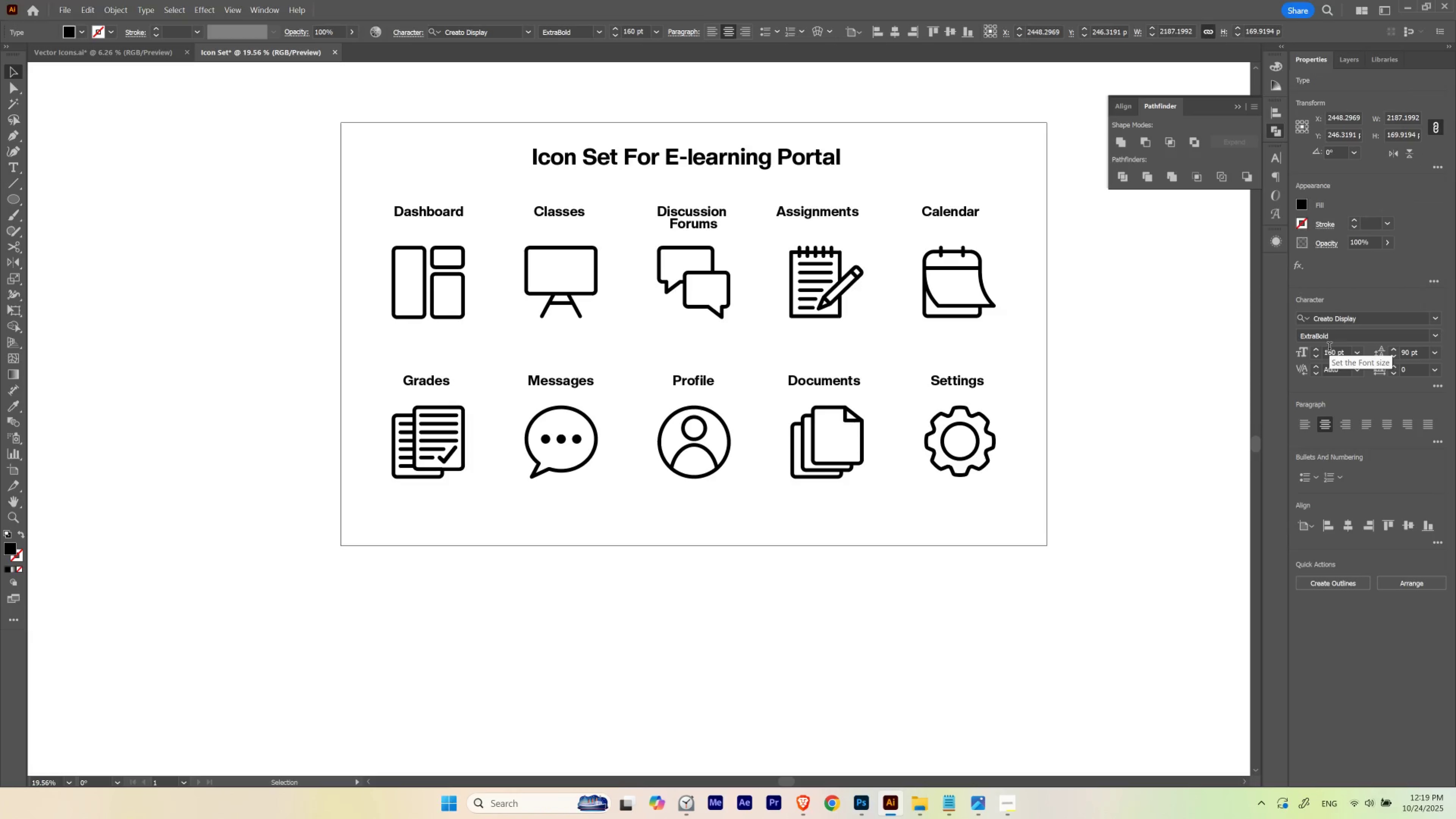 
hold_key(key=ShiftLeft, duration=1.51)
 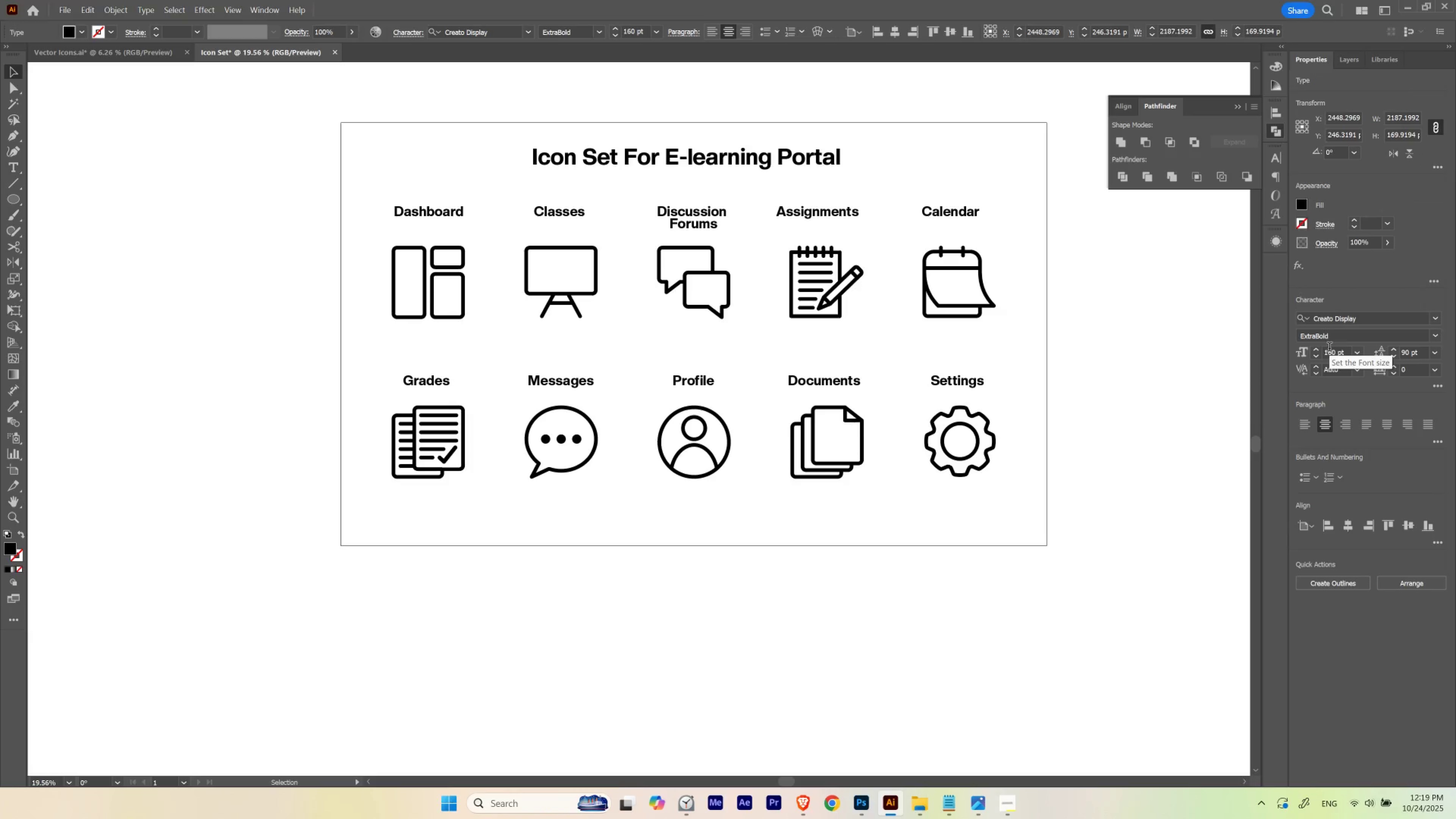 
hold_key(key=ShiftLeft, duration=0.94)
 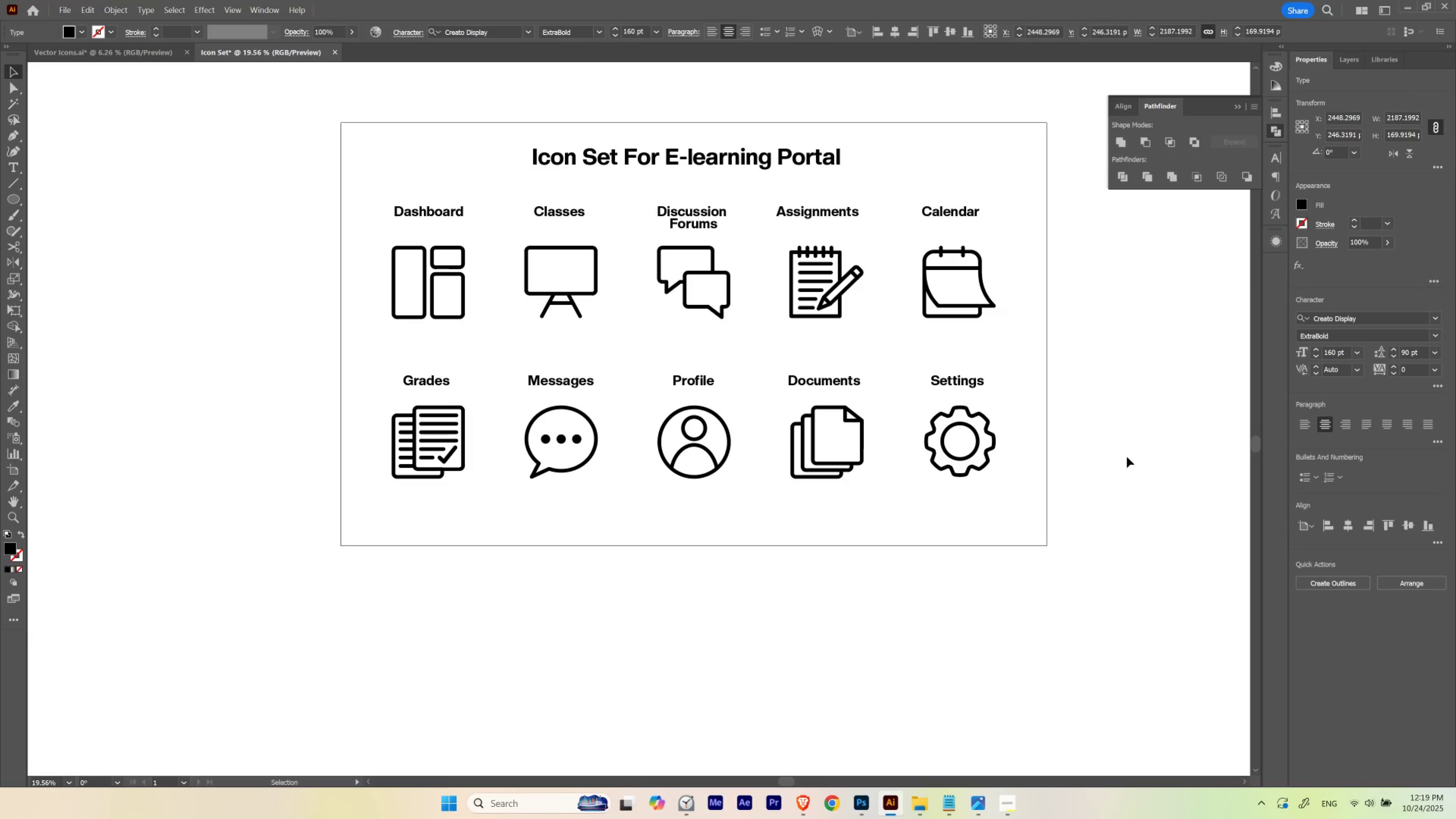 
left_click([1127, 463])
 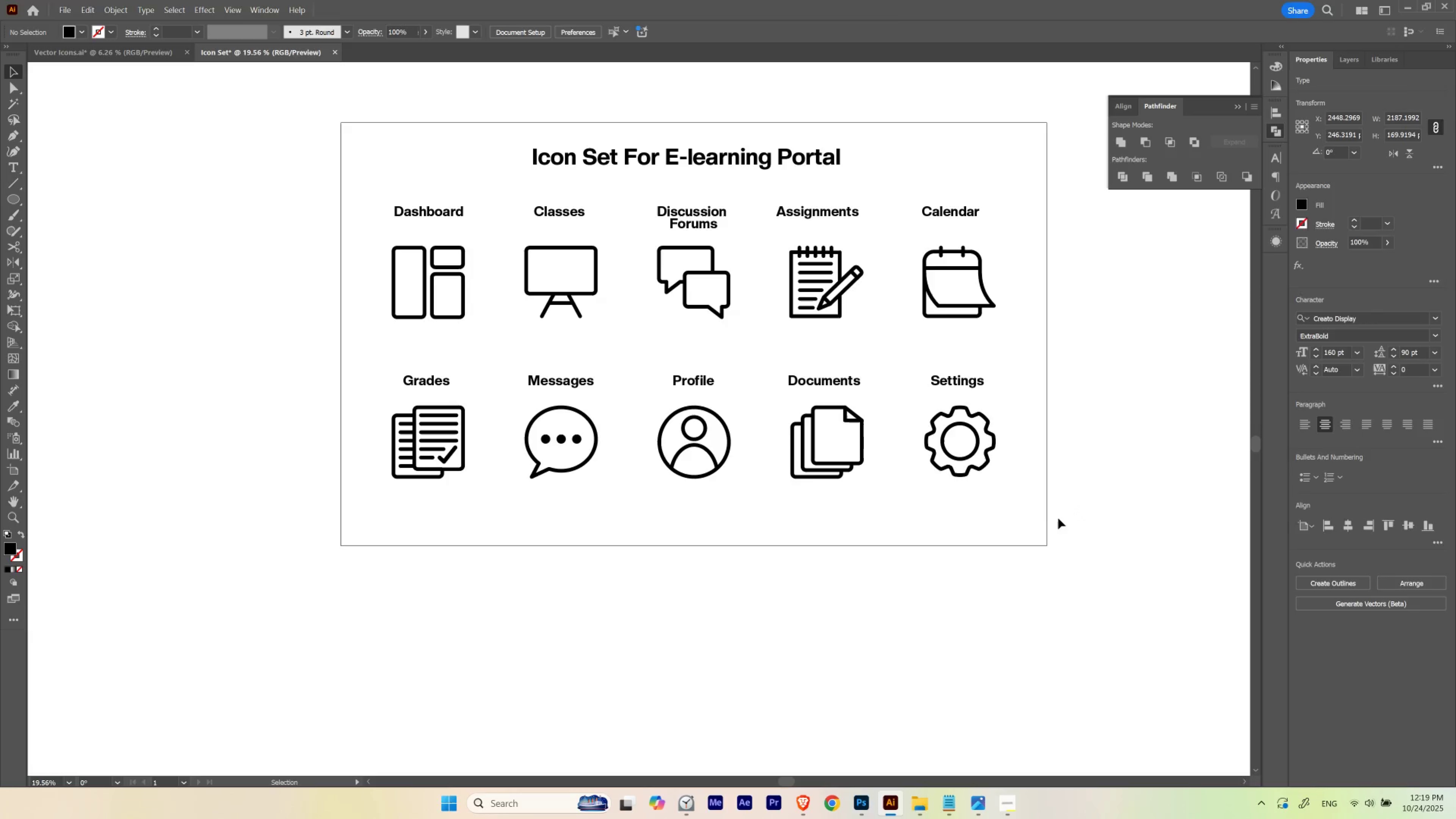 
hold_key(key=Space, duration=0.49)
 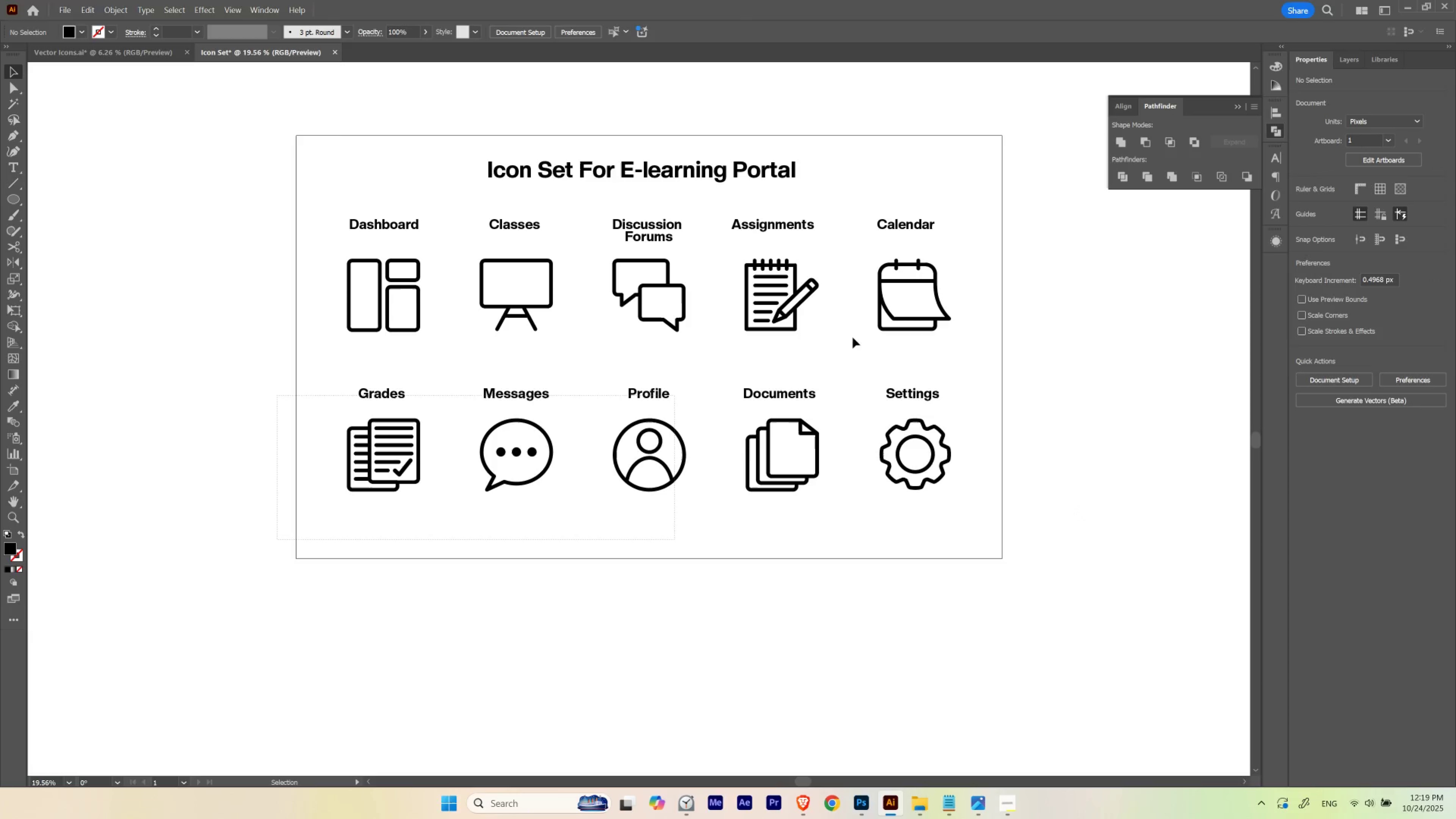 
left_click_drag(start_coordinate=[1058, 518], to_coordinate=[1013, 531])
 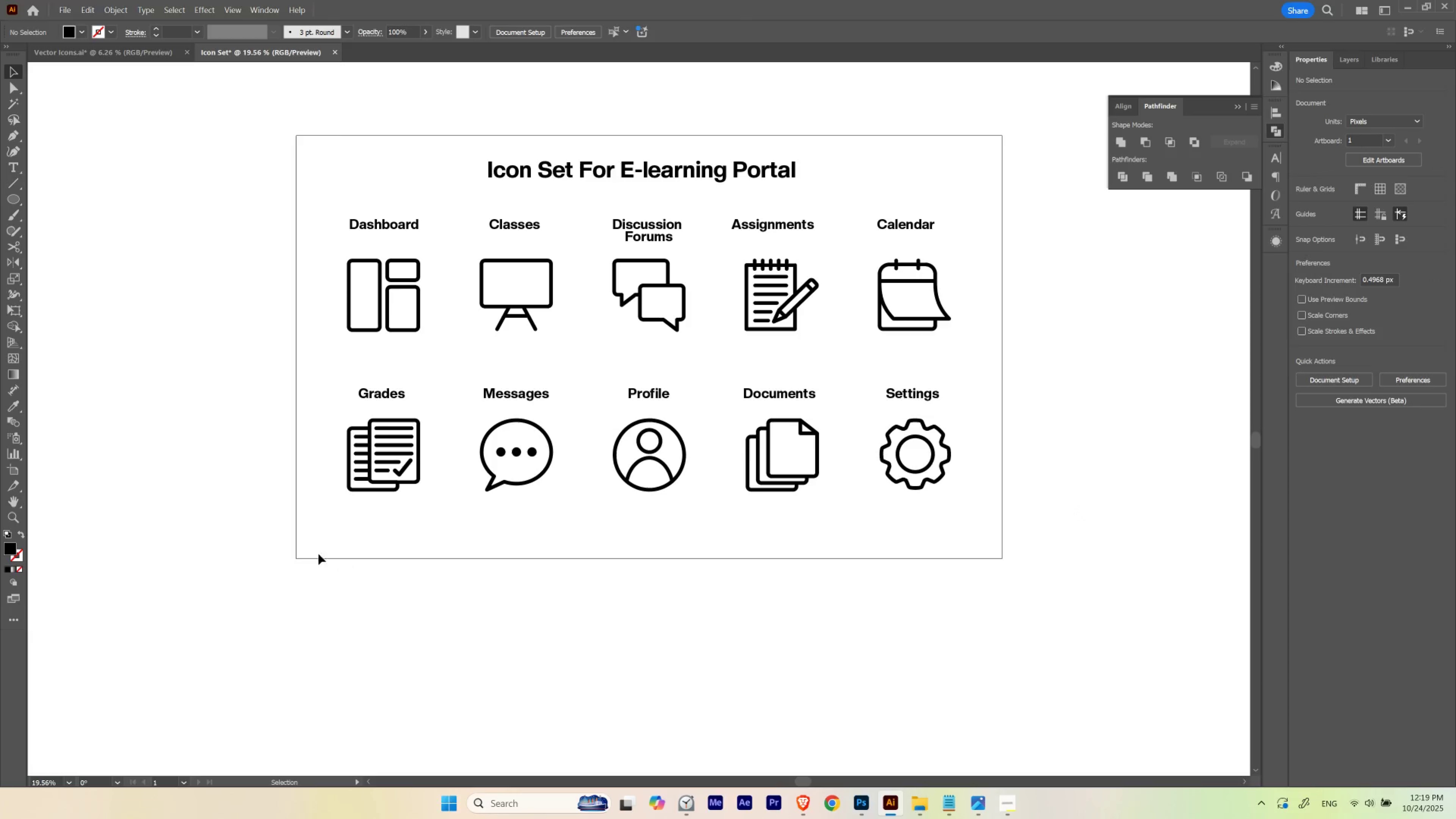 
left_click_drag(start_coordinate=[277, 539], to_coordinate=[979, 223])
 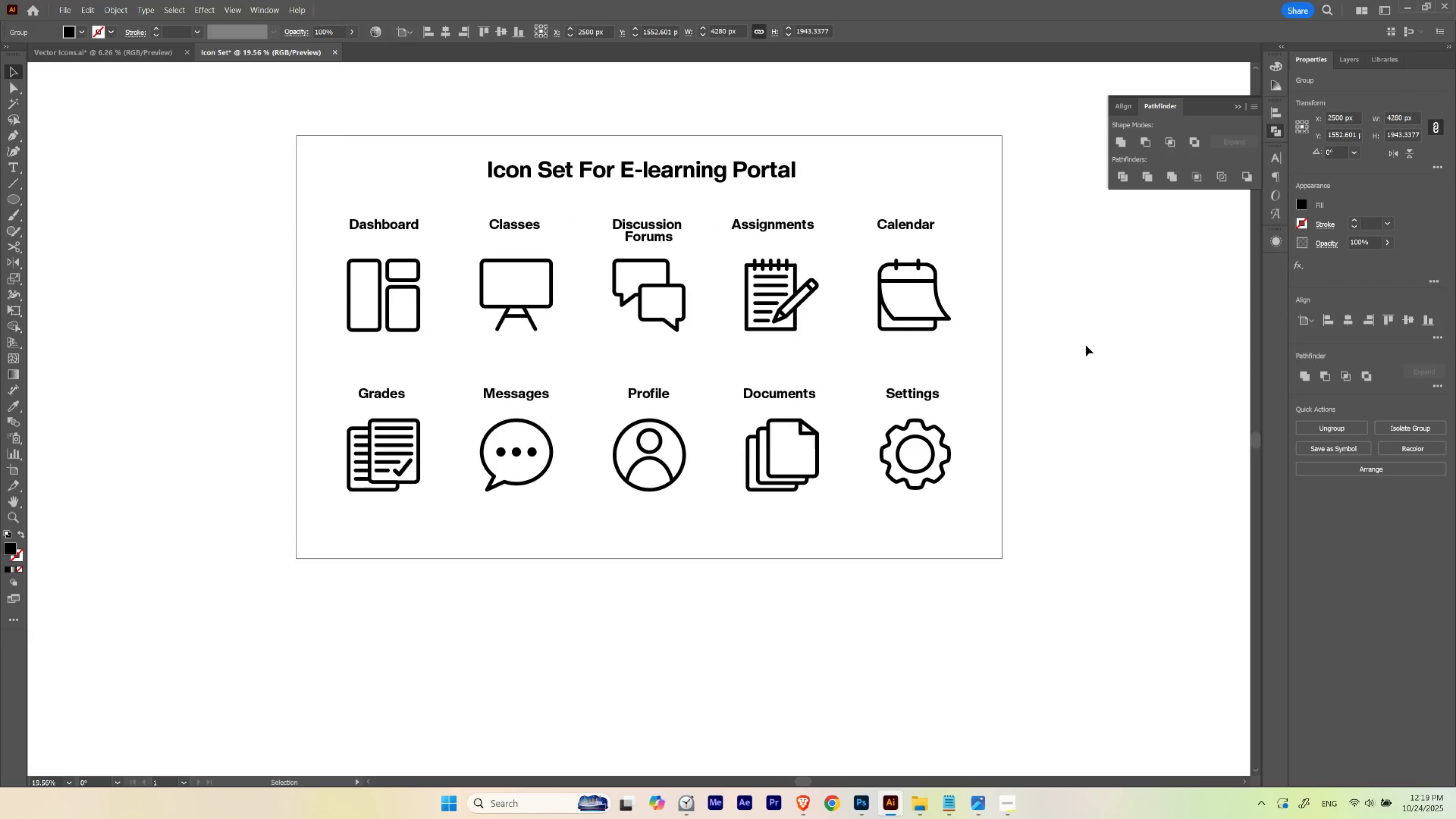 
key(V)
 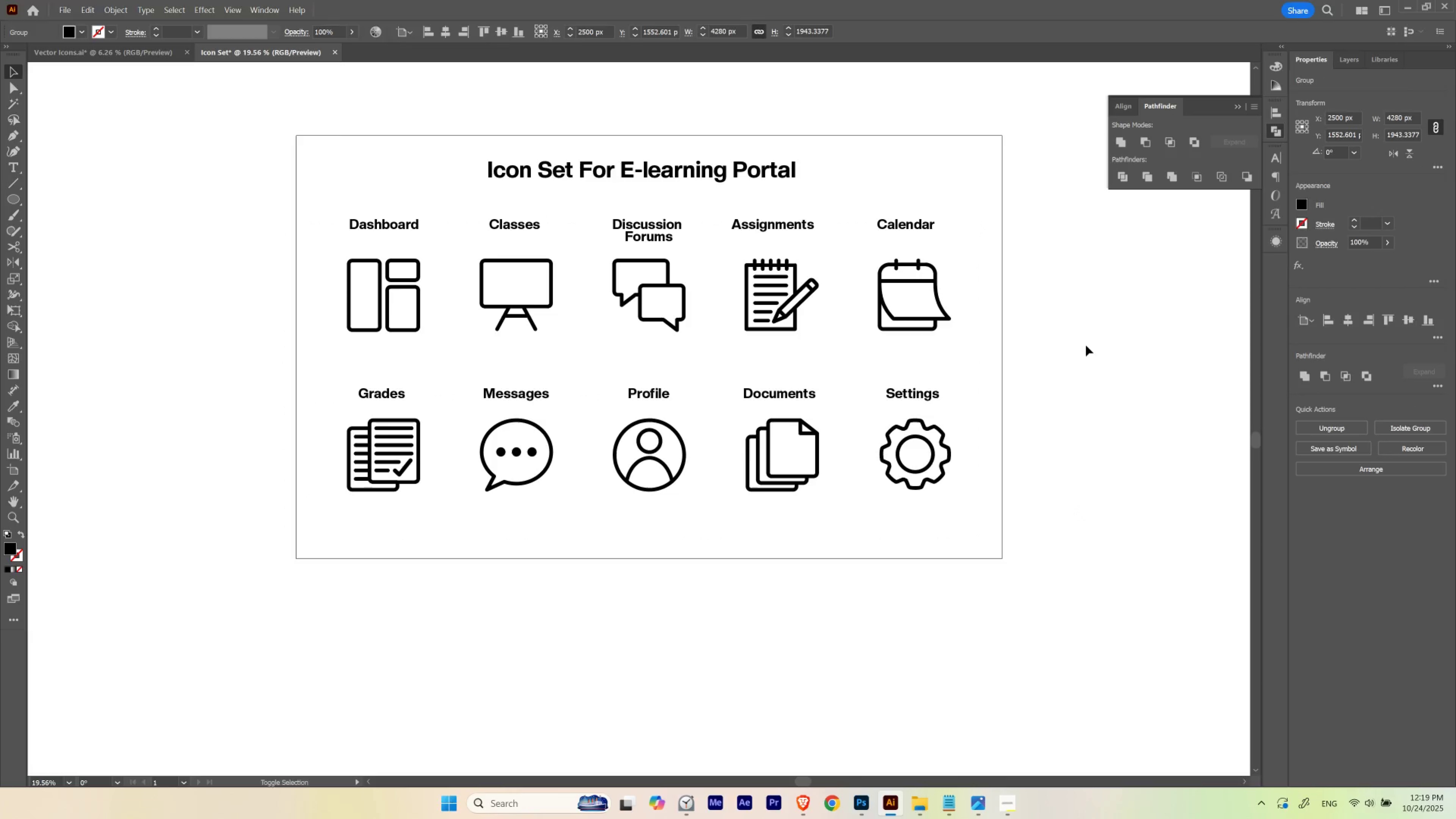 
hold_key(key=ArrowDown, duration=0.86)
 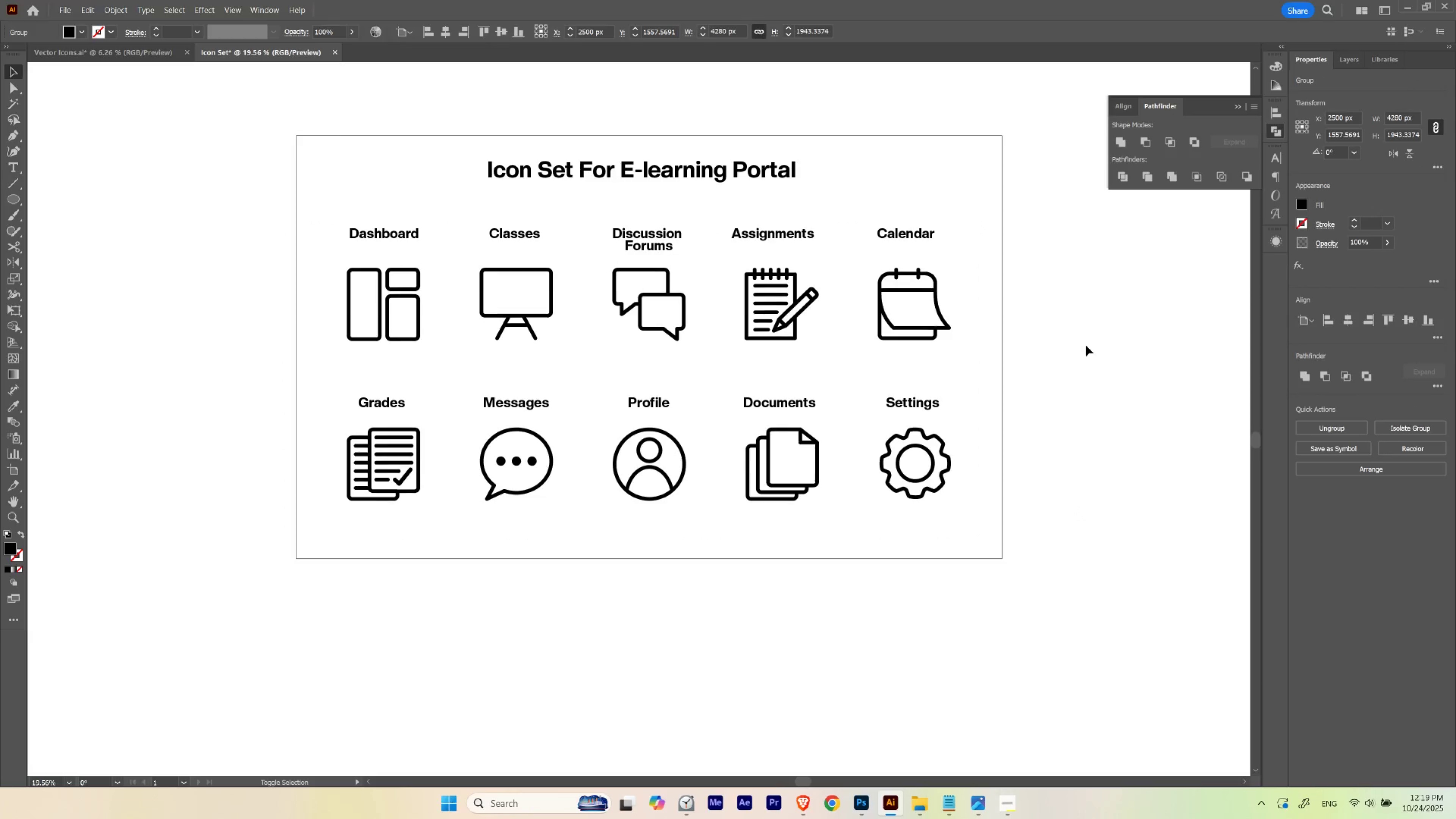 
key(Shift+ArrowDown)
 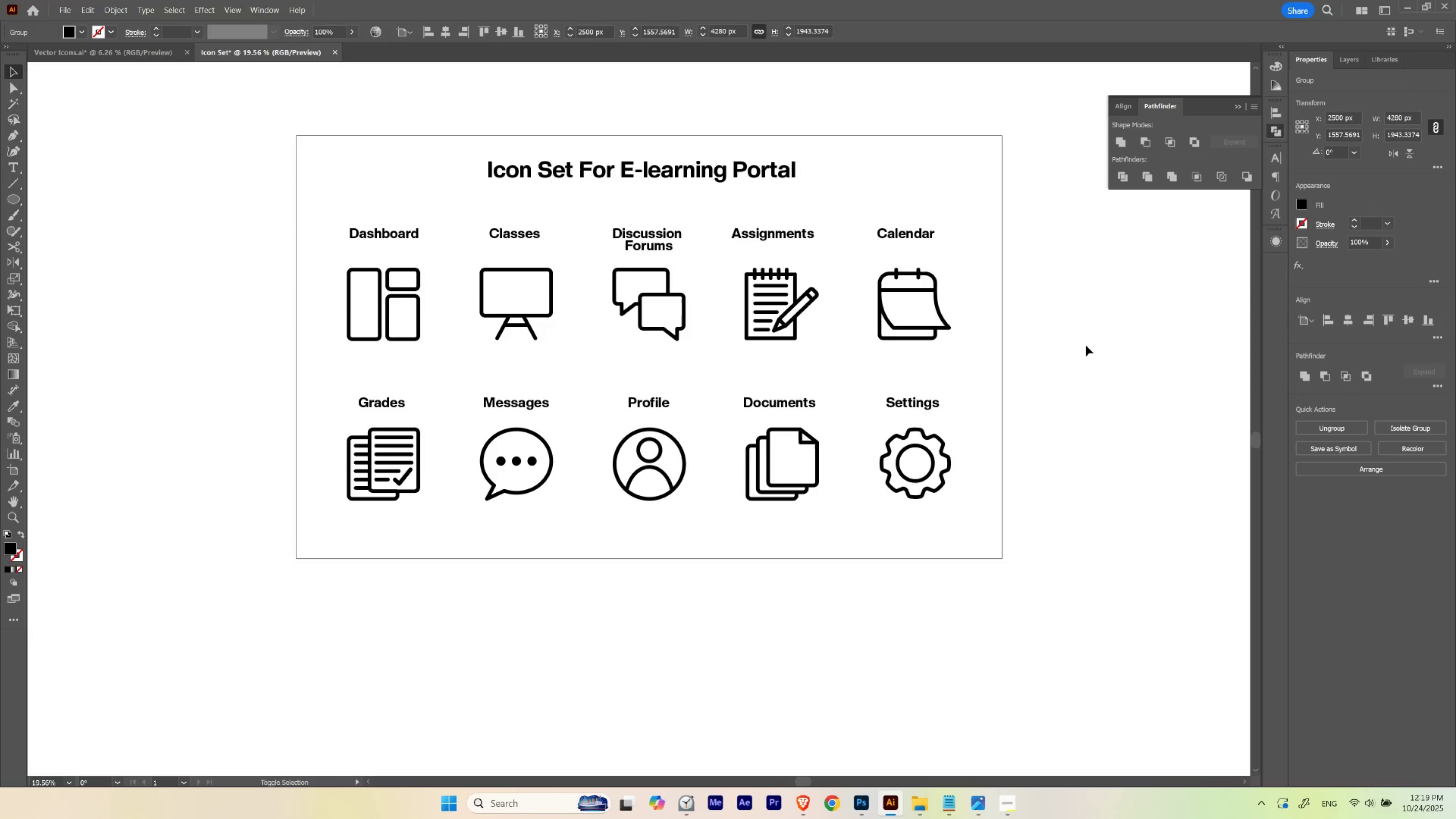 
key(Shift+ArrowDown)
 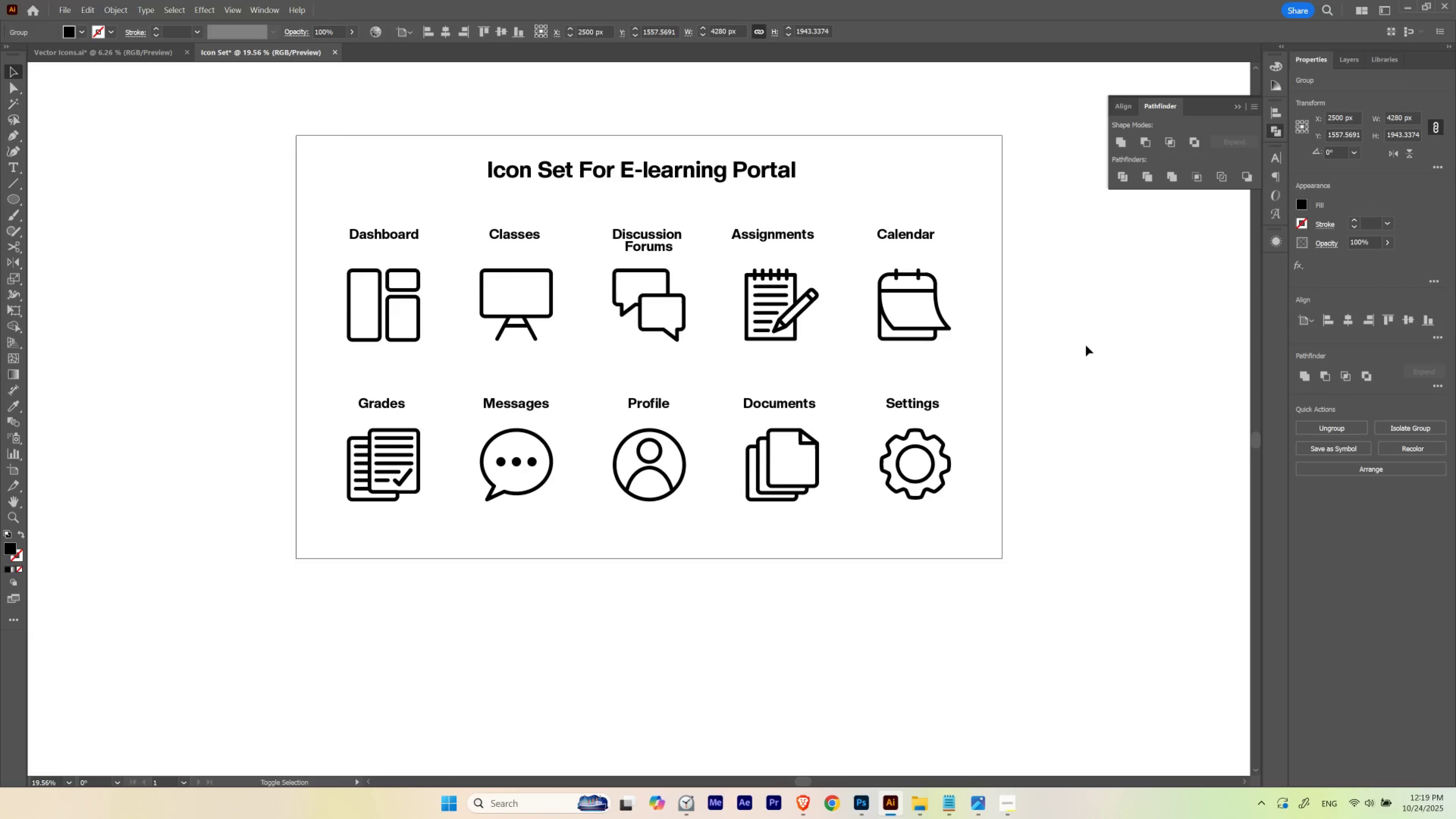 
key(Shift+ArrowDown)
 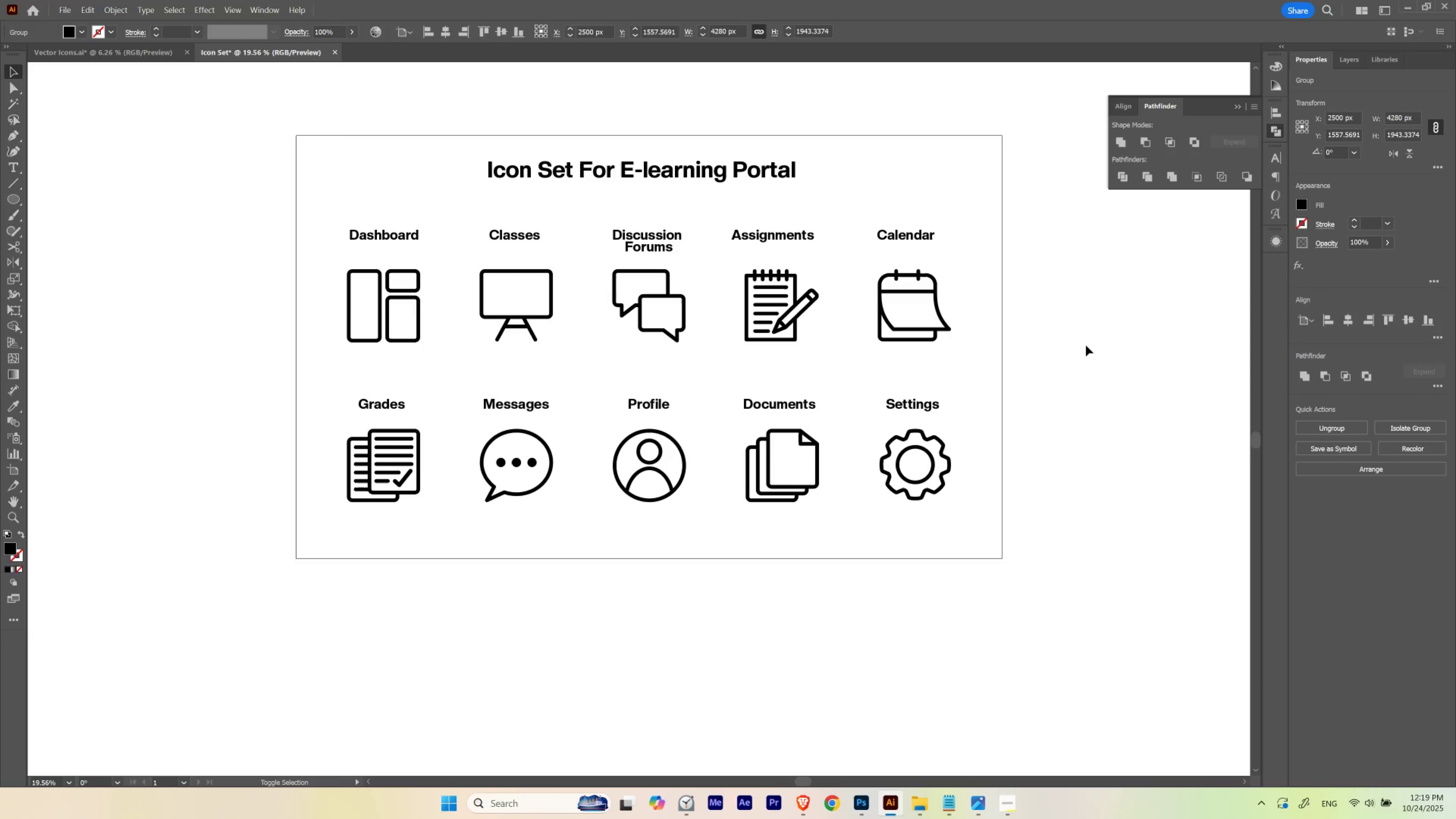 
key(Shift+ArrowDown)
 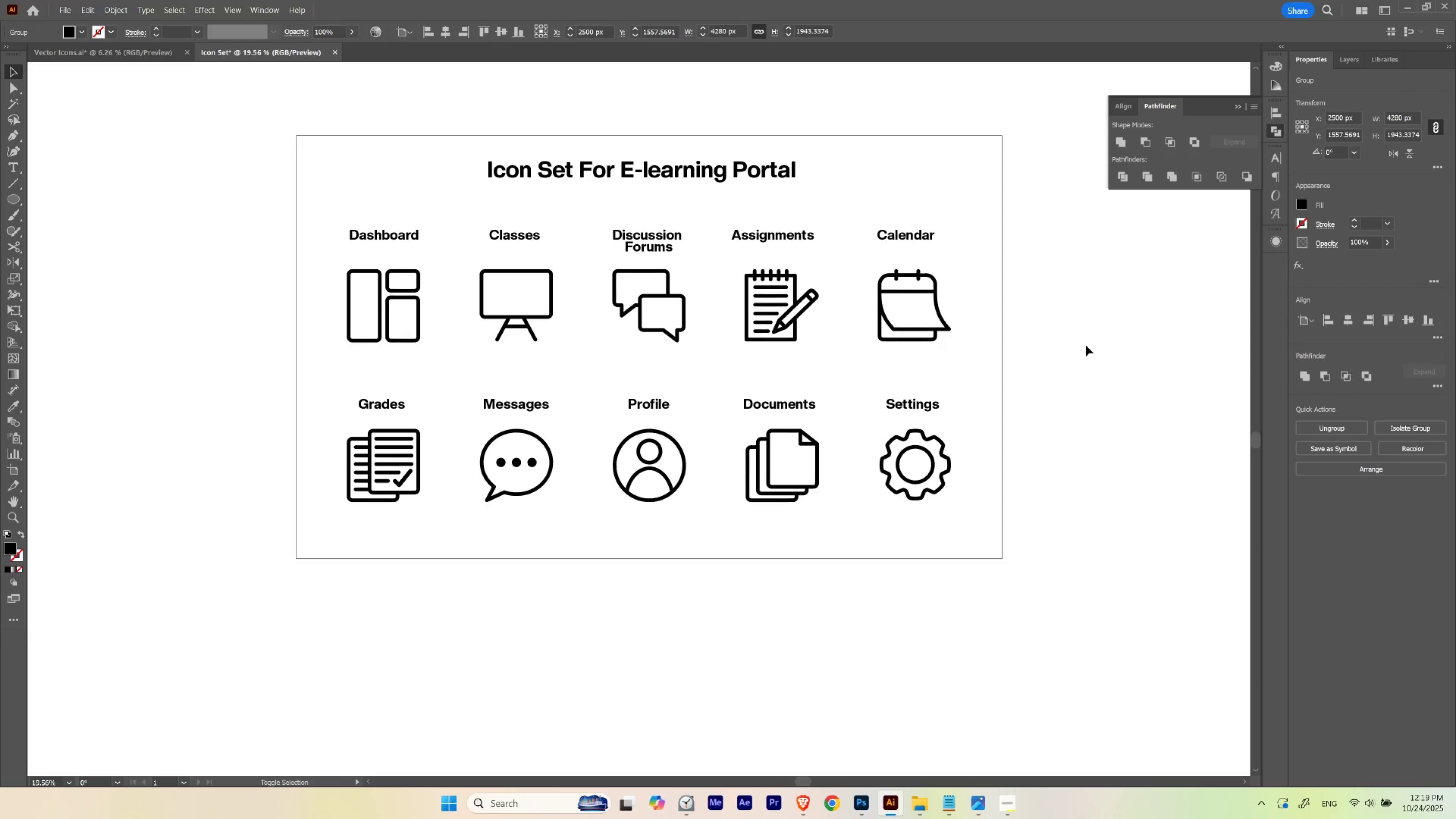 
key(Shift+ArrowUp)
 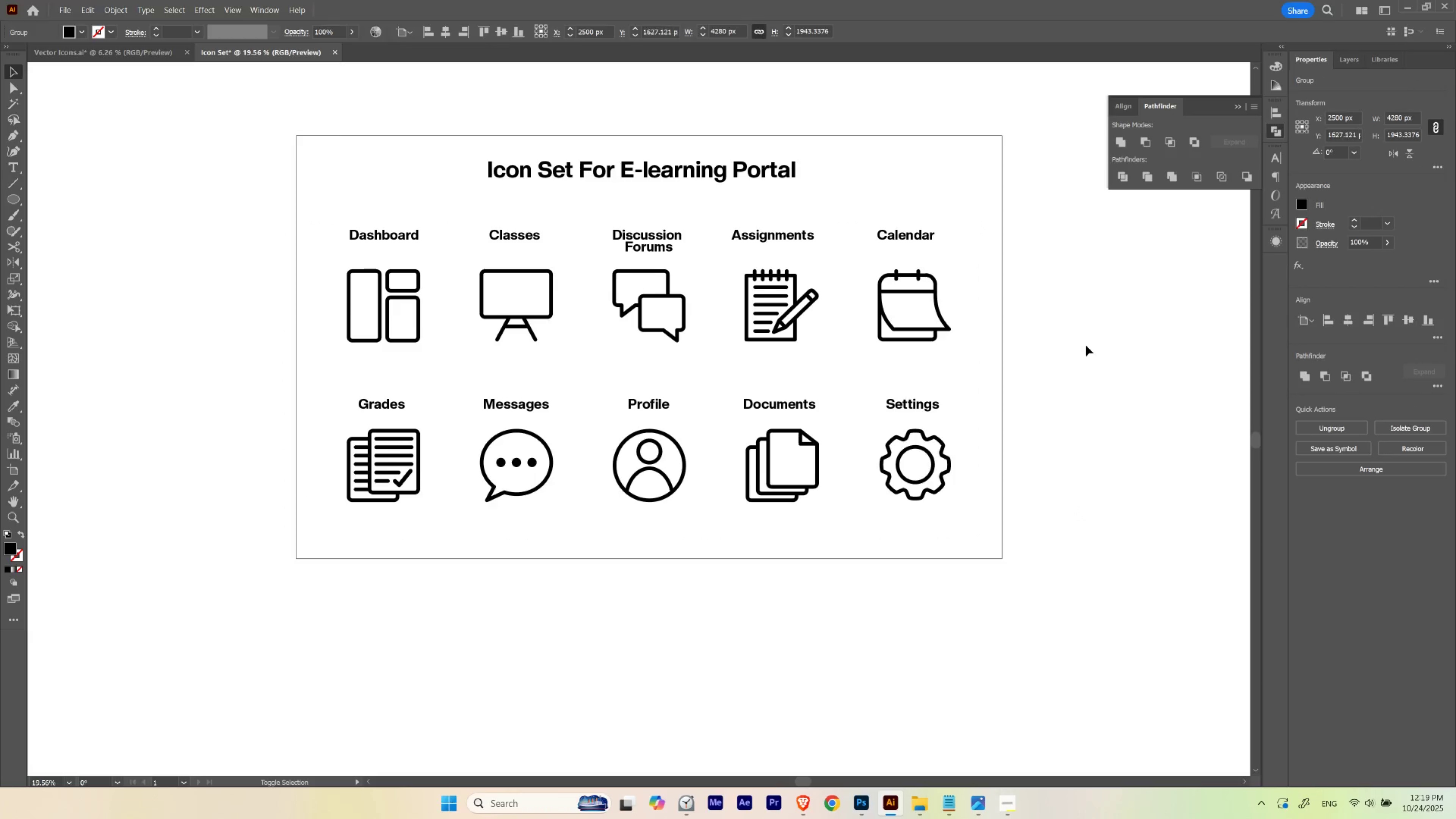 
key(Shift+ArrowDown)
 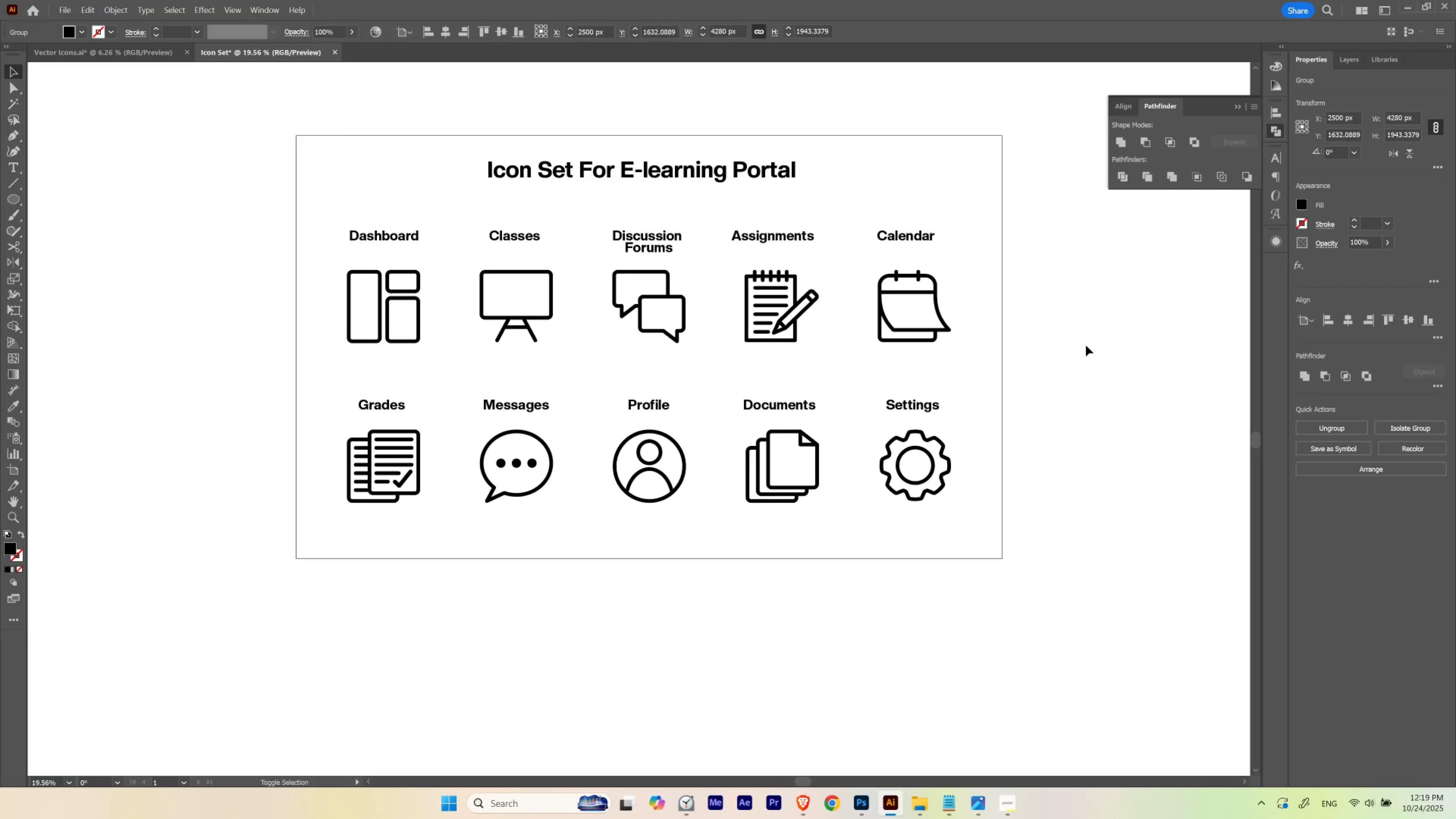 
key(Shift+ArrowUp)
 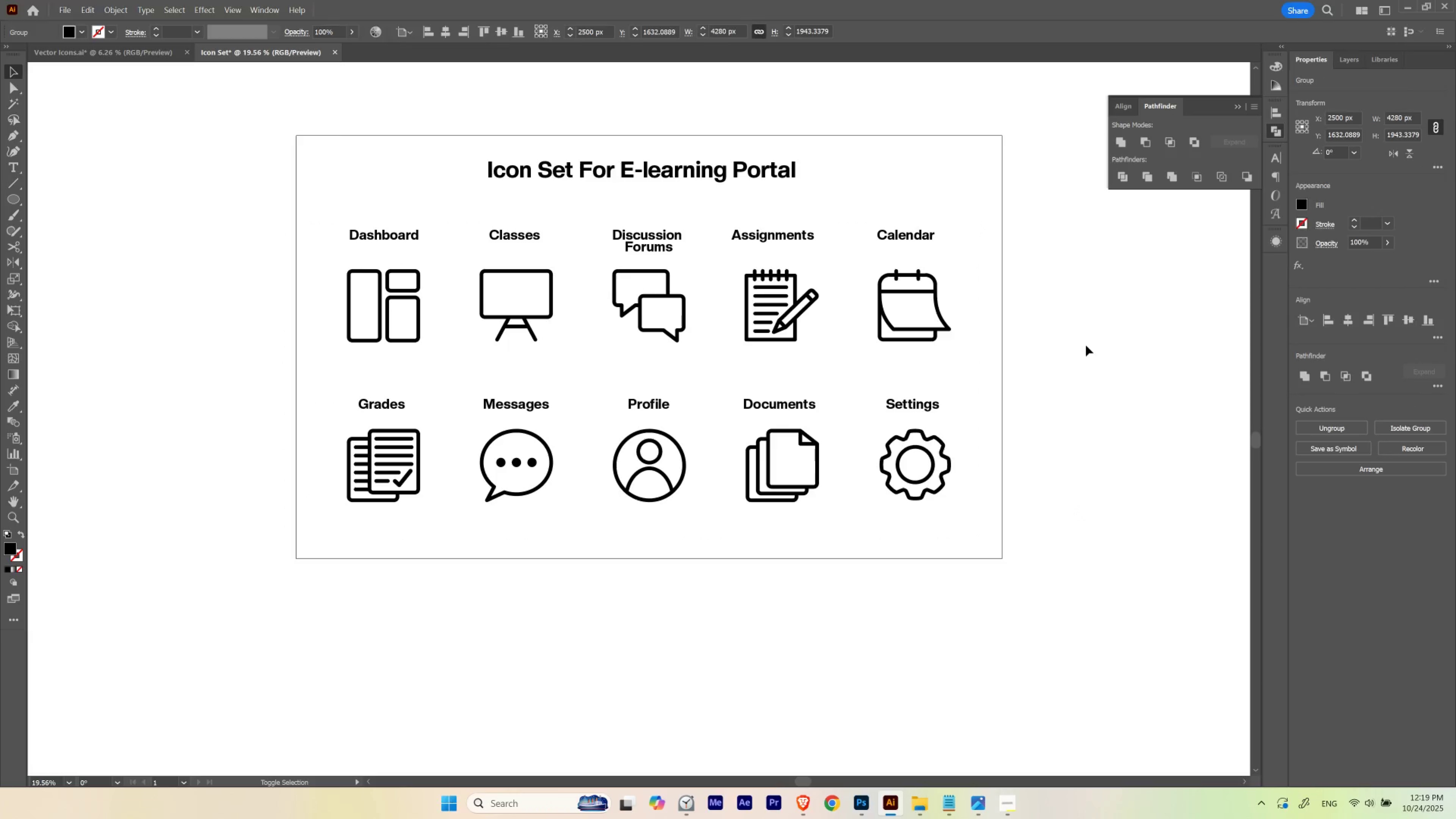 
key(Shift+ArrowUp)
 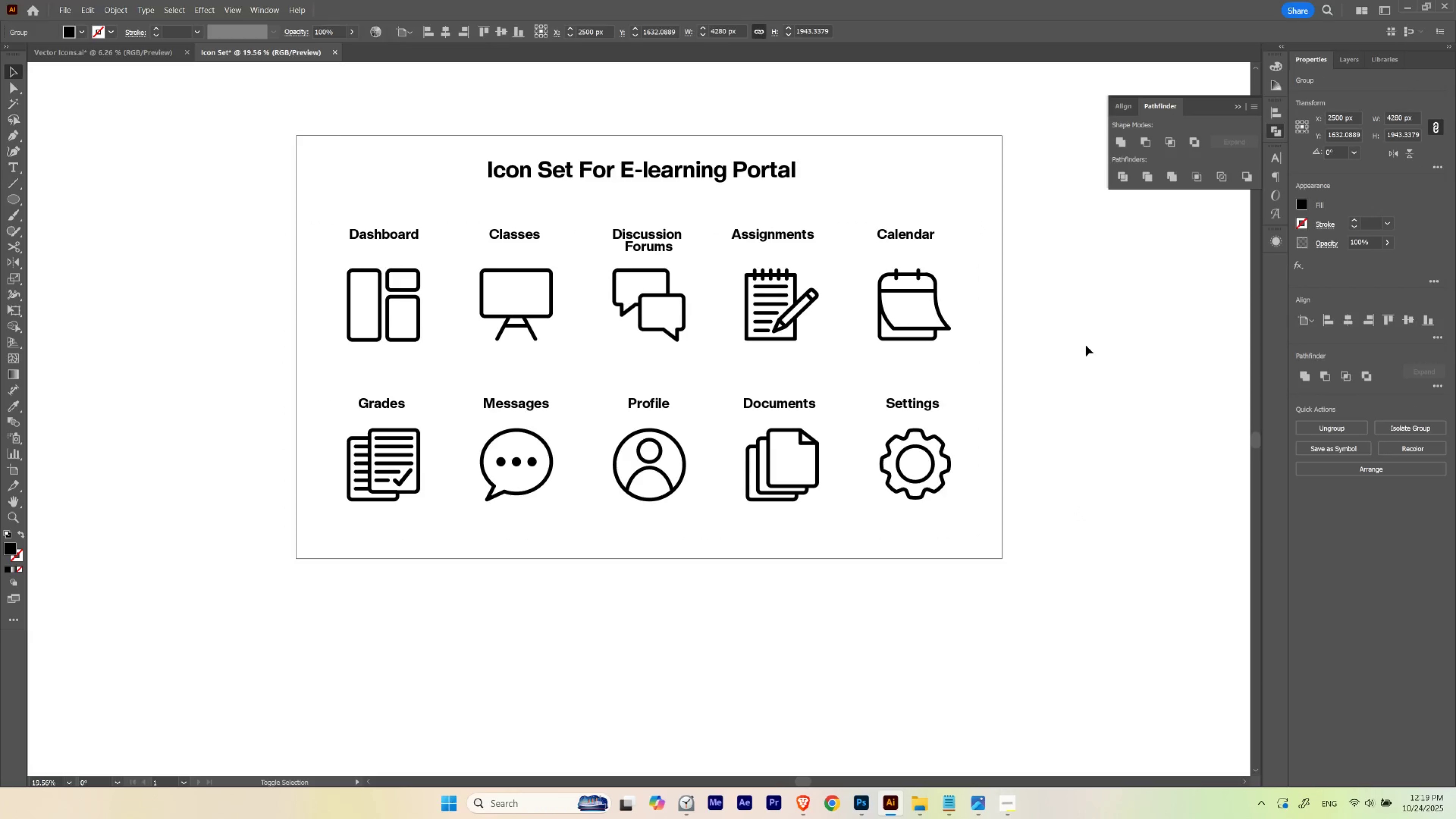 
key(Shift+ArrowDown)
 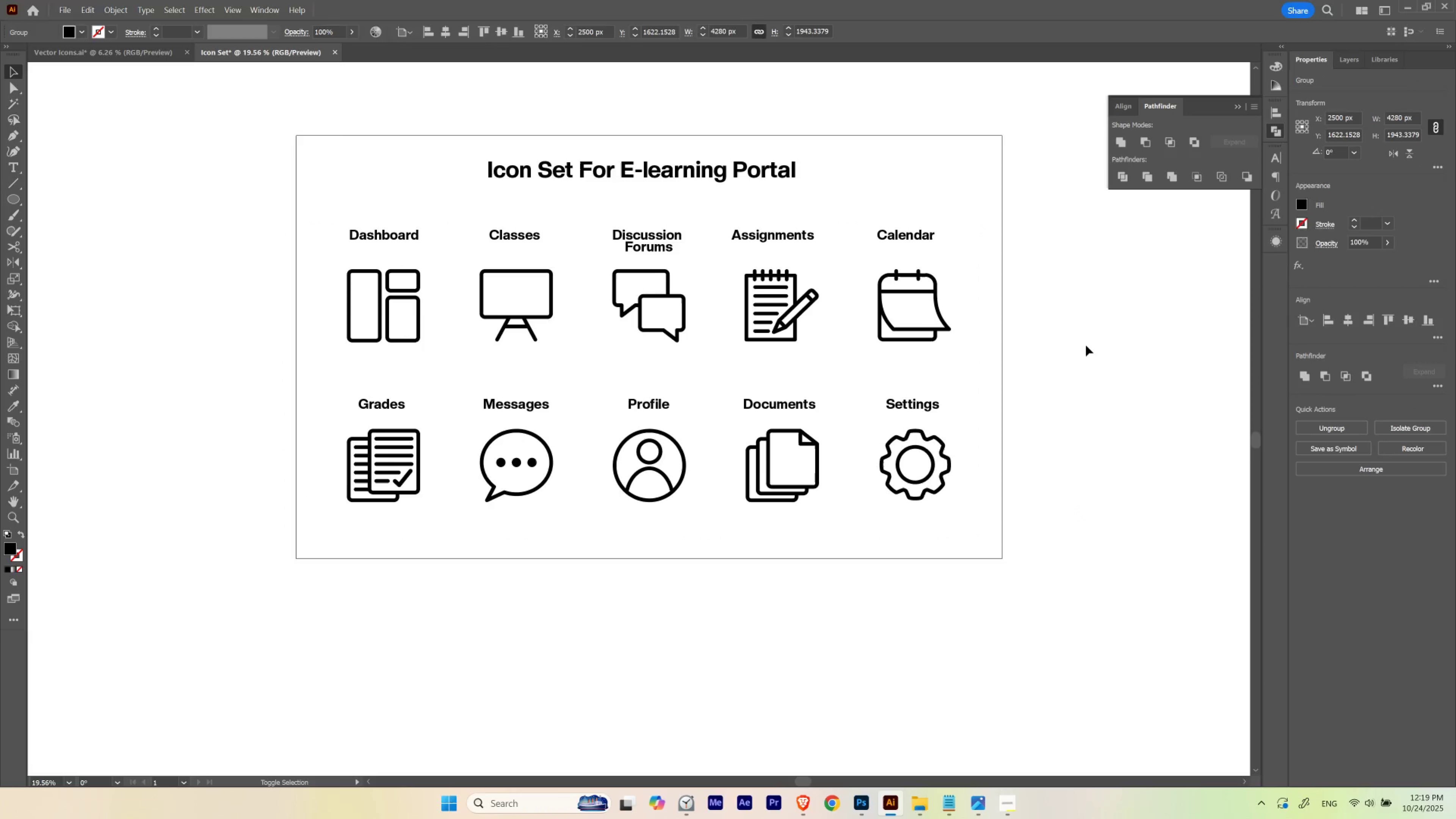 
key(Shift+ArrowDown)
 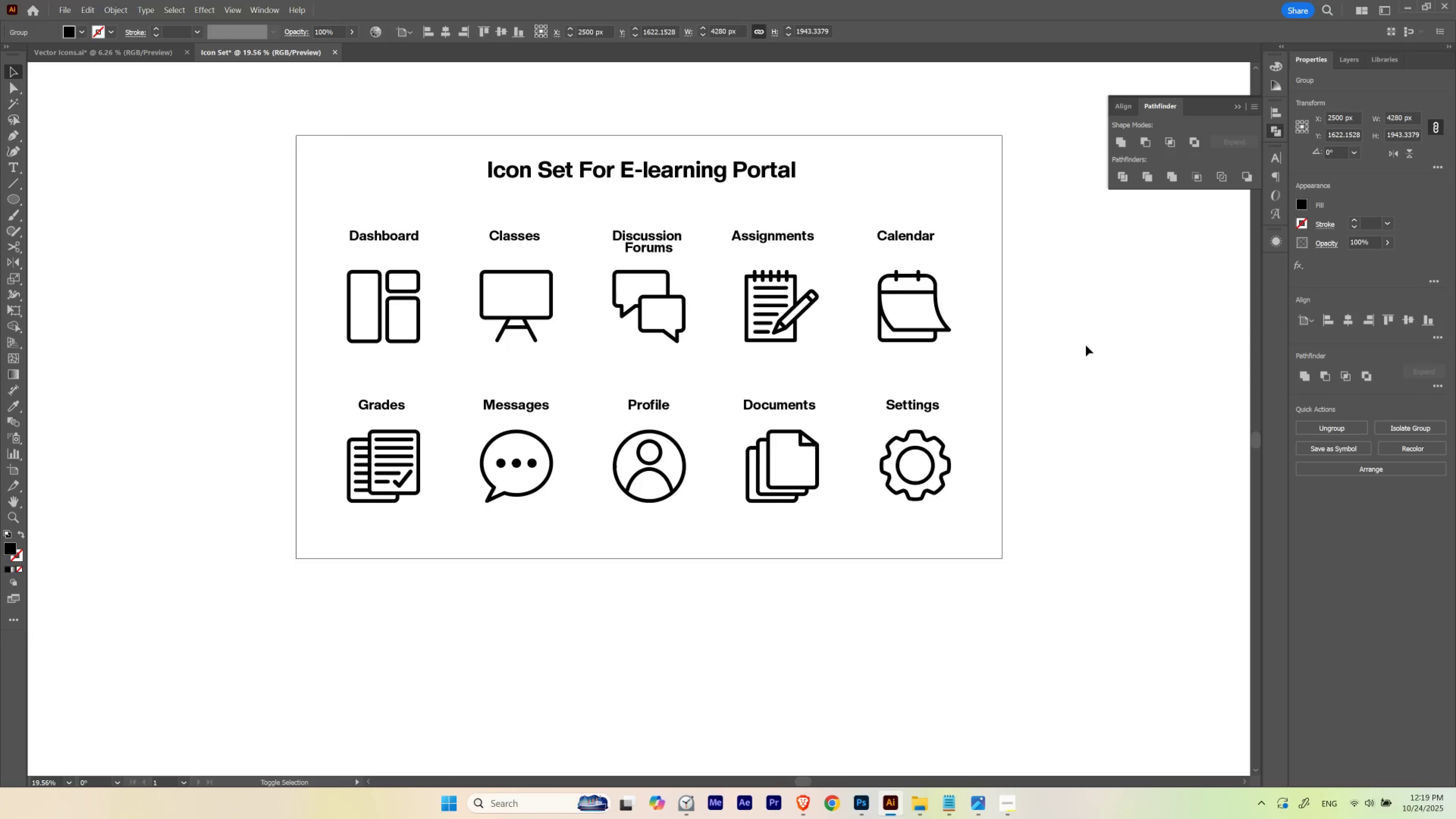 
key(Shift+ArrowUp)
 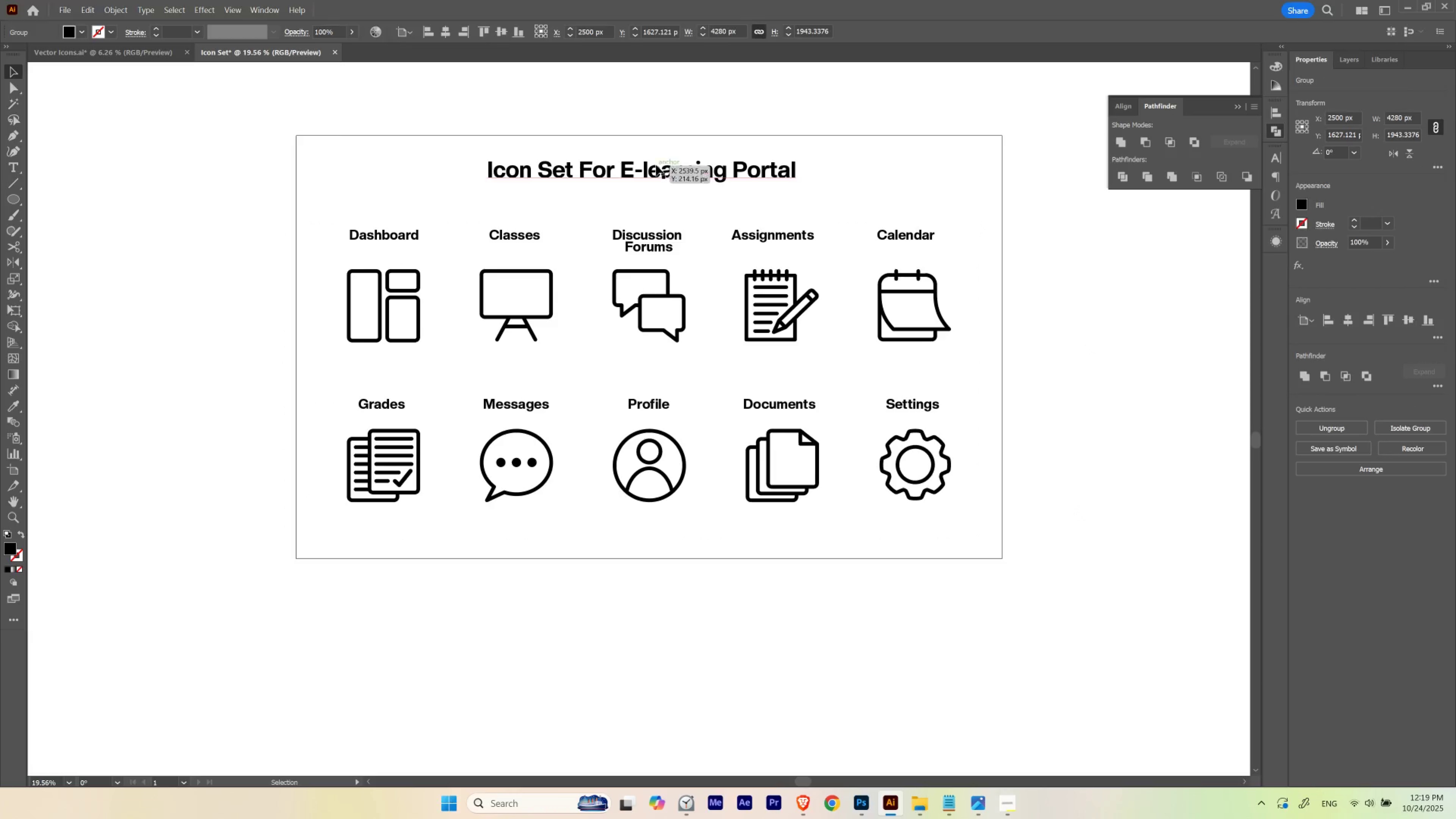 
left_click([656, 164])
 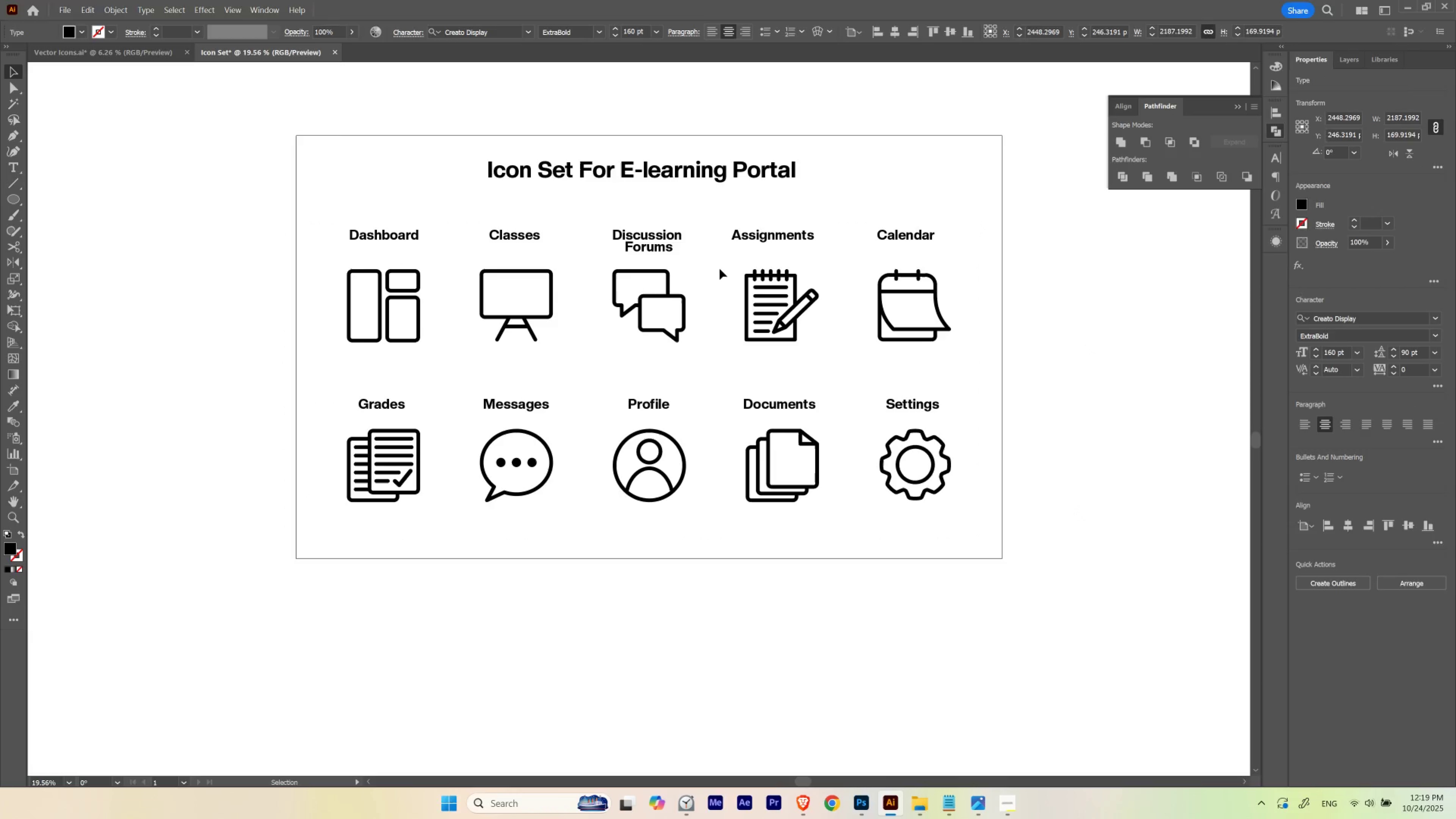 
key(V)
 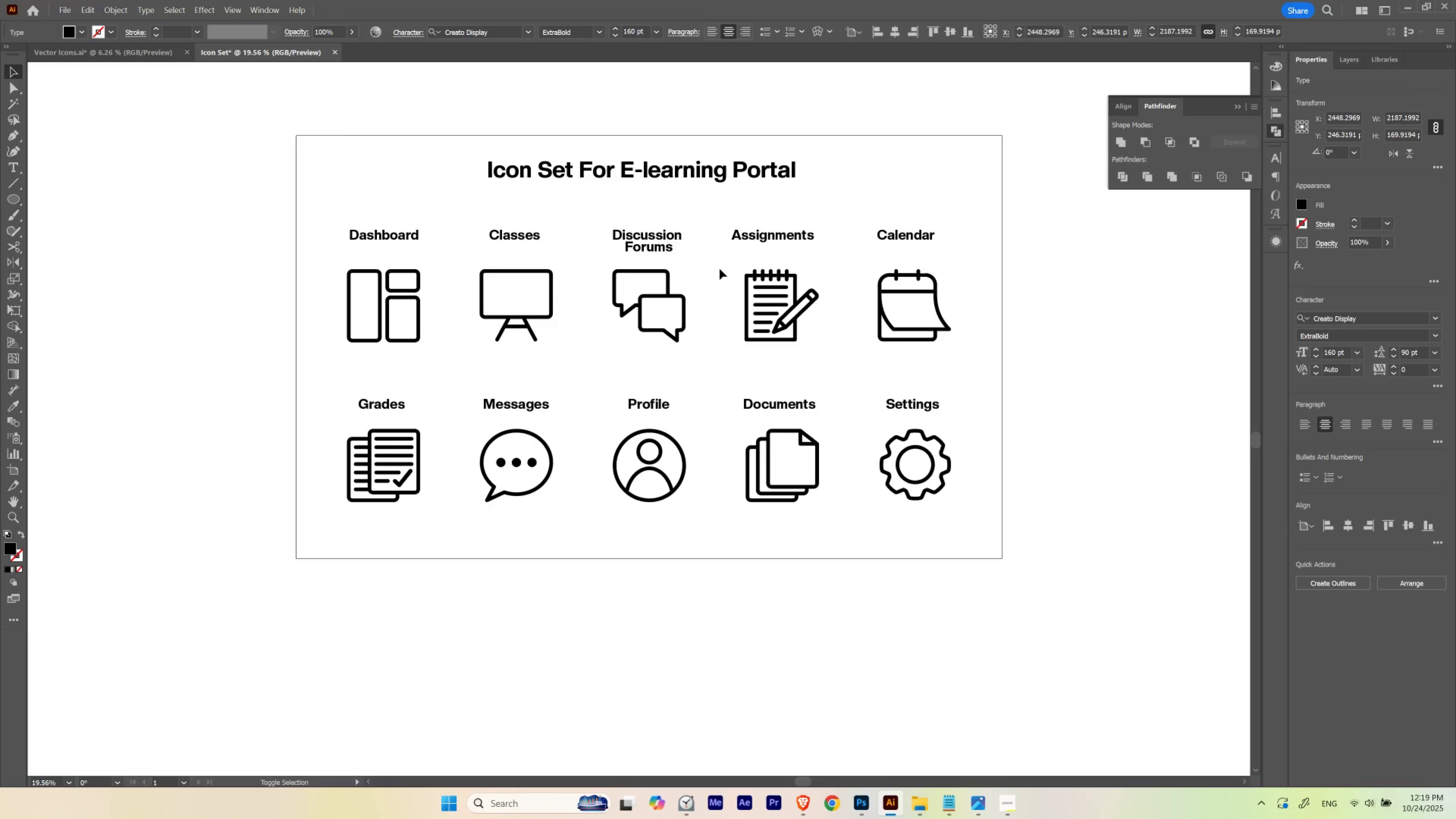 
key(Shift+ArrowDown)
 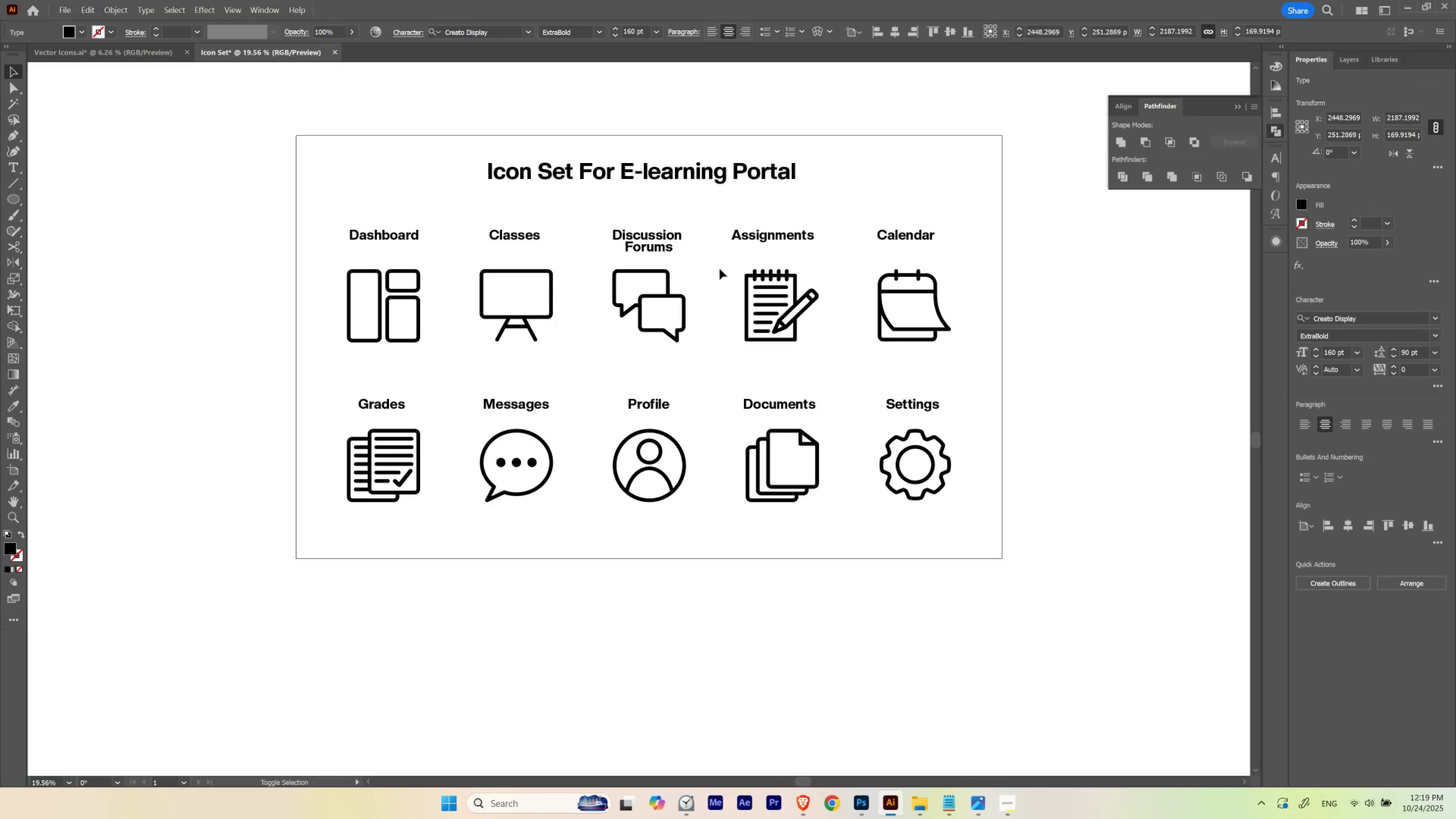 
key(Shift+ArrowDown)
 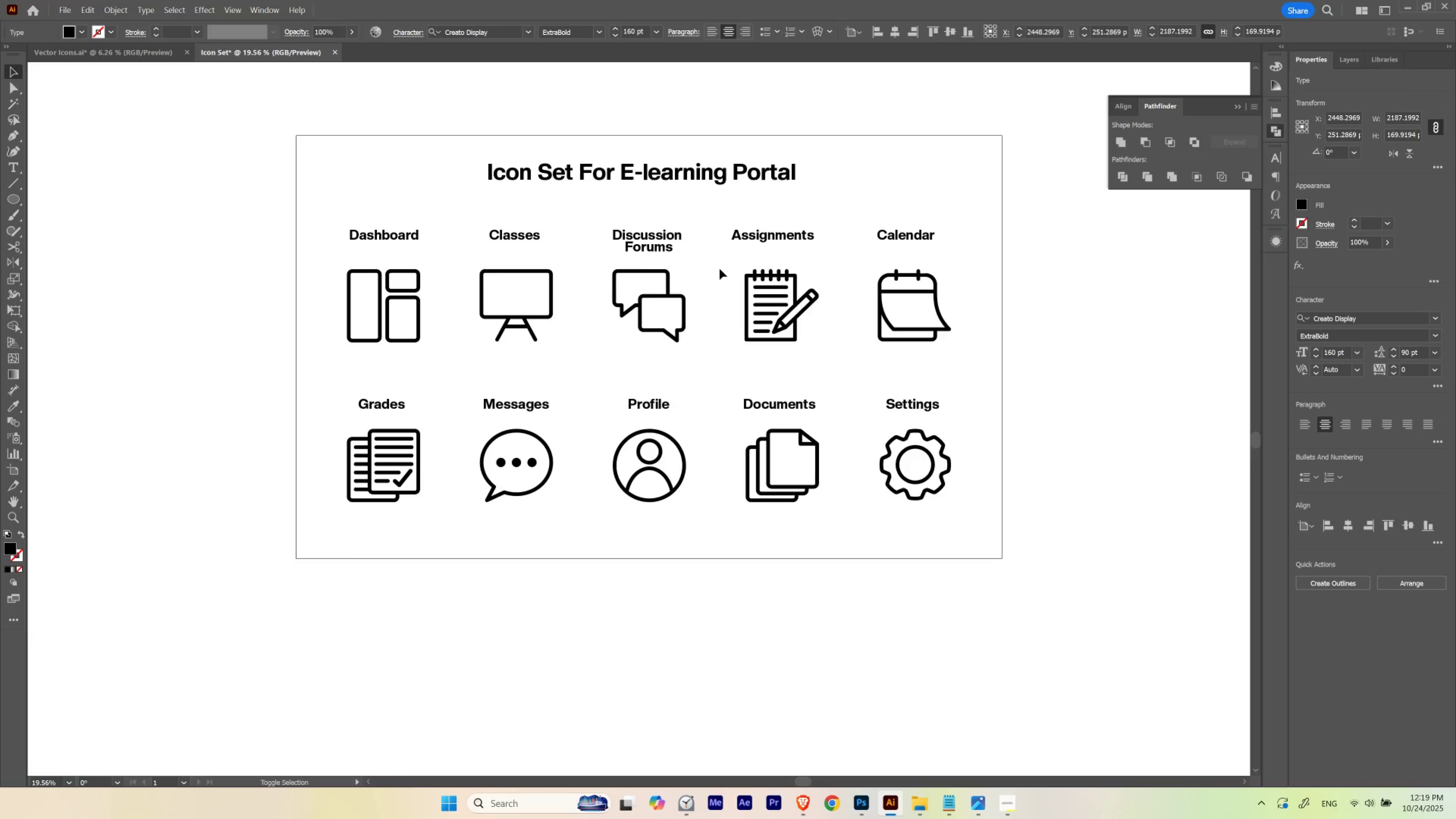 
key(Shift+ArrowDown)
 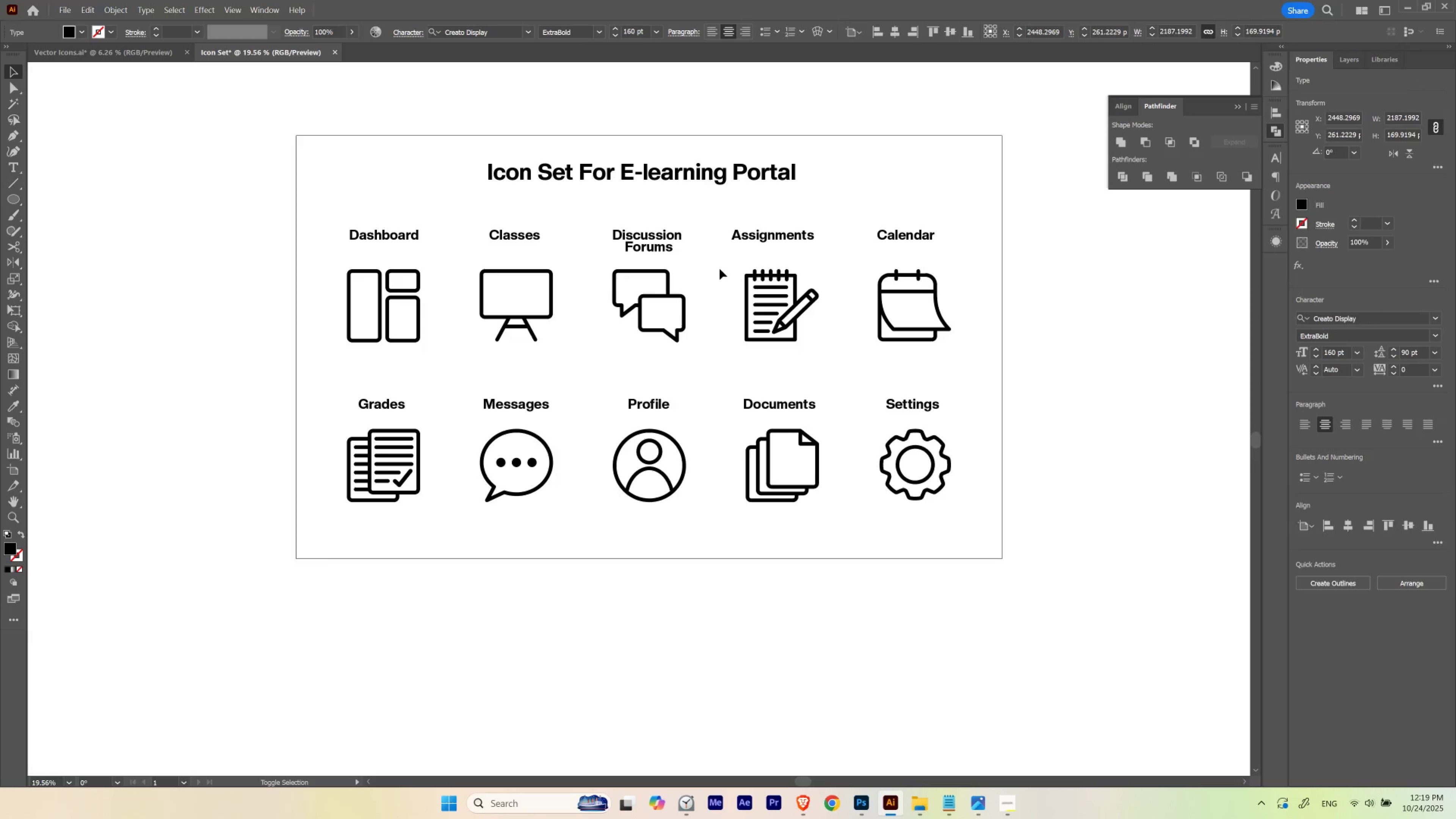 
key(Shift+ArrowUp)
 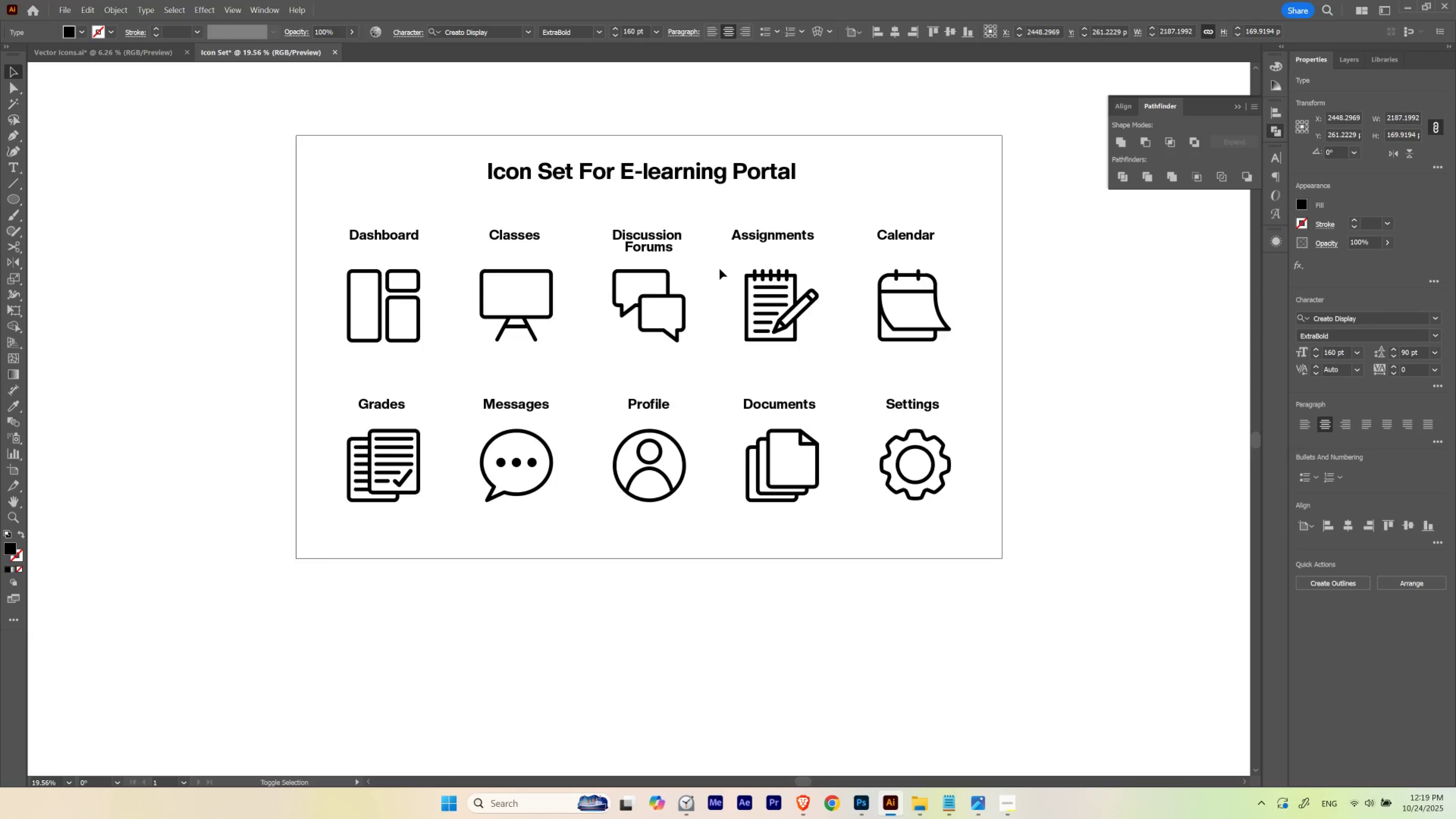 
key(Shift+ArrowUp)
 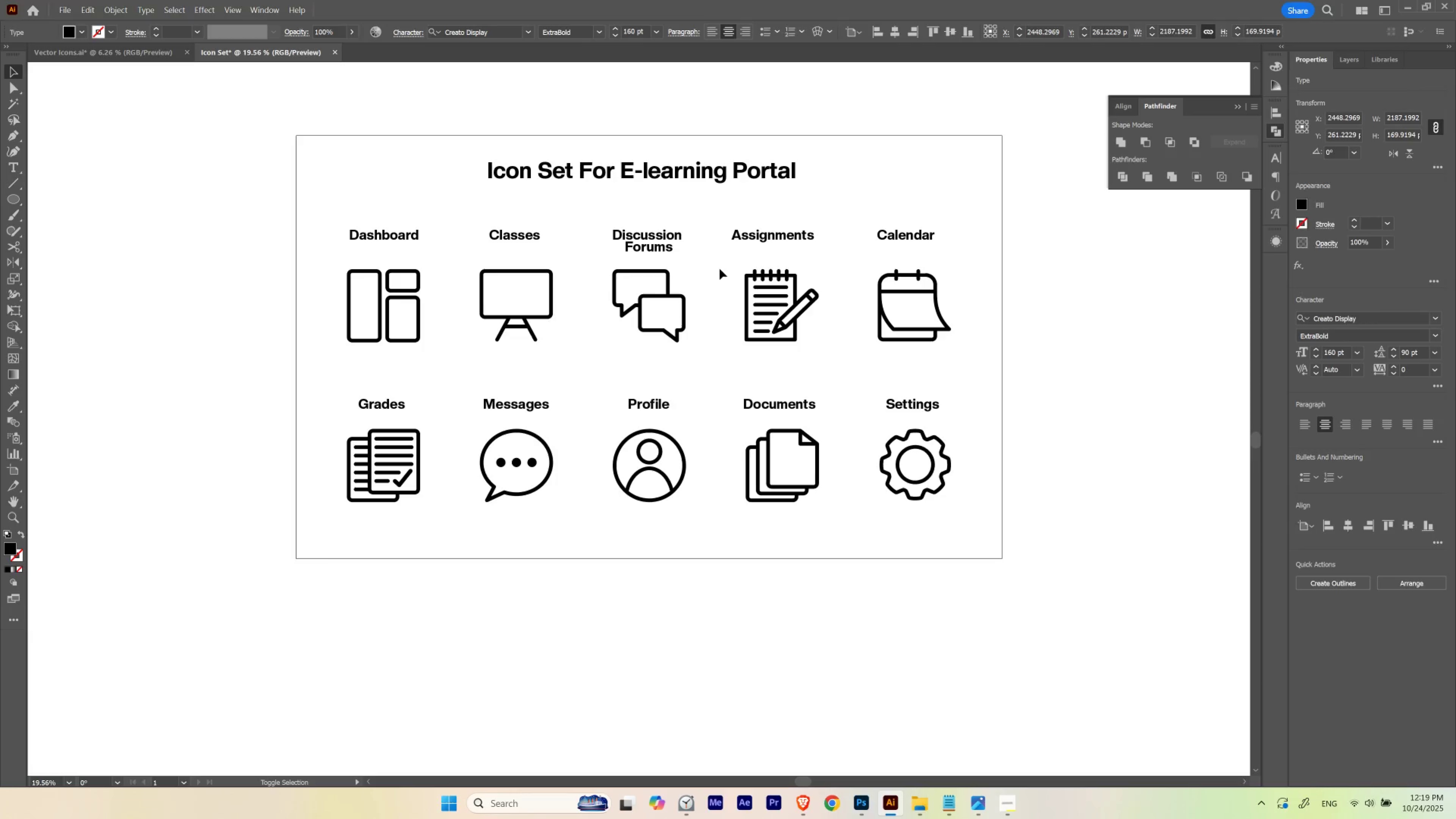 
key(Shift+ArrowUp)
 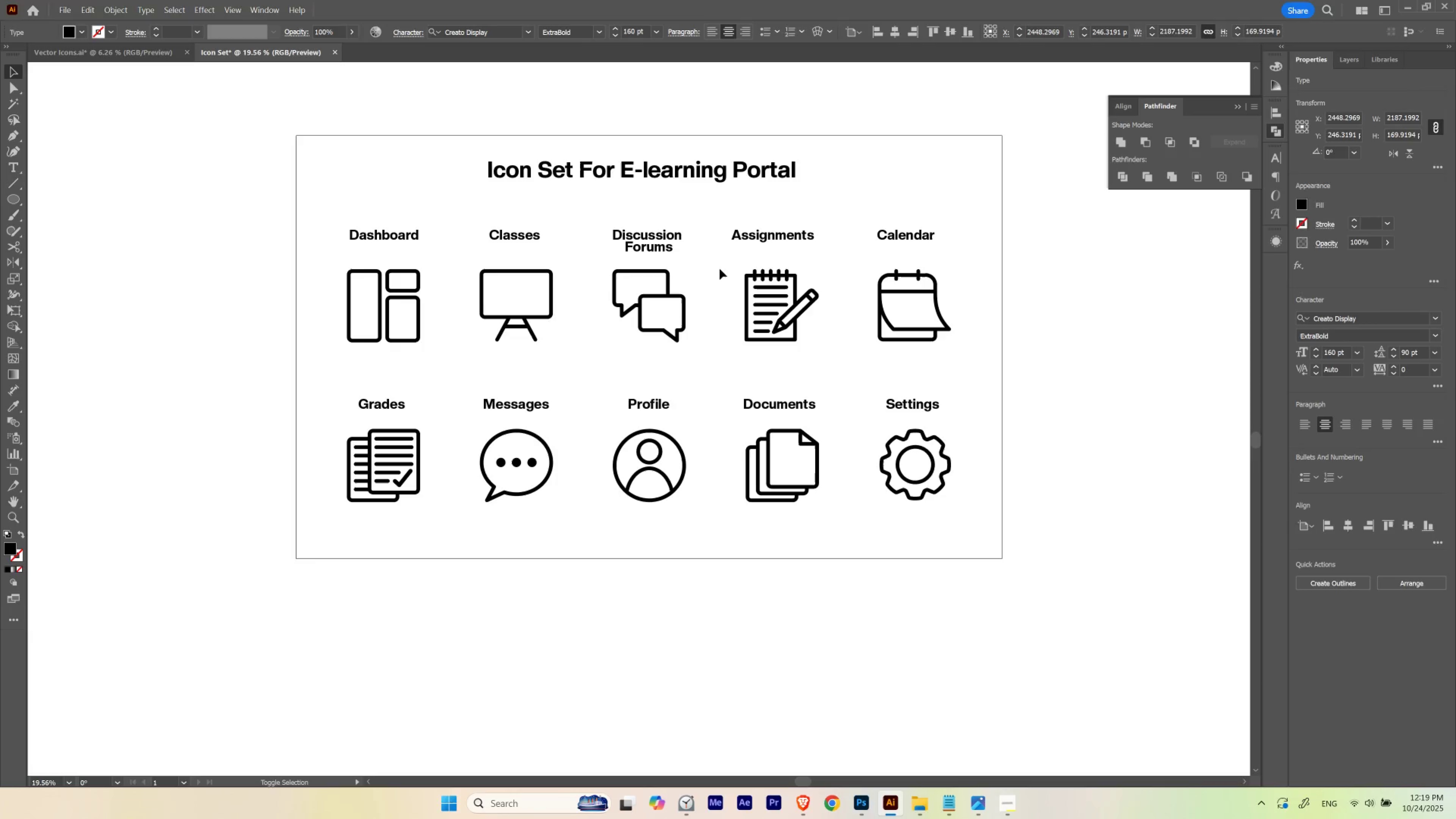 
key(Control+Shift+H)
 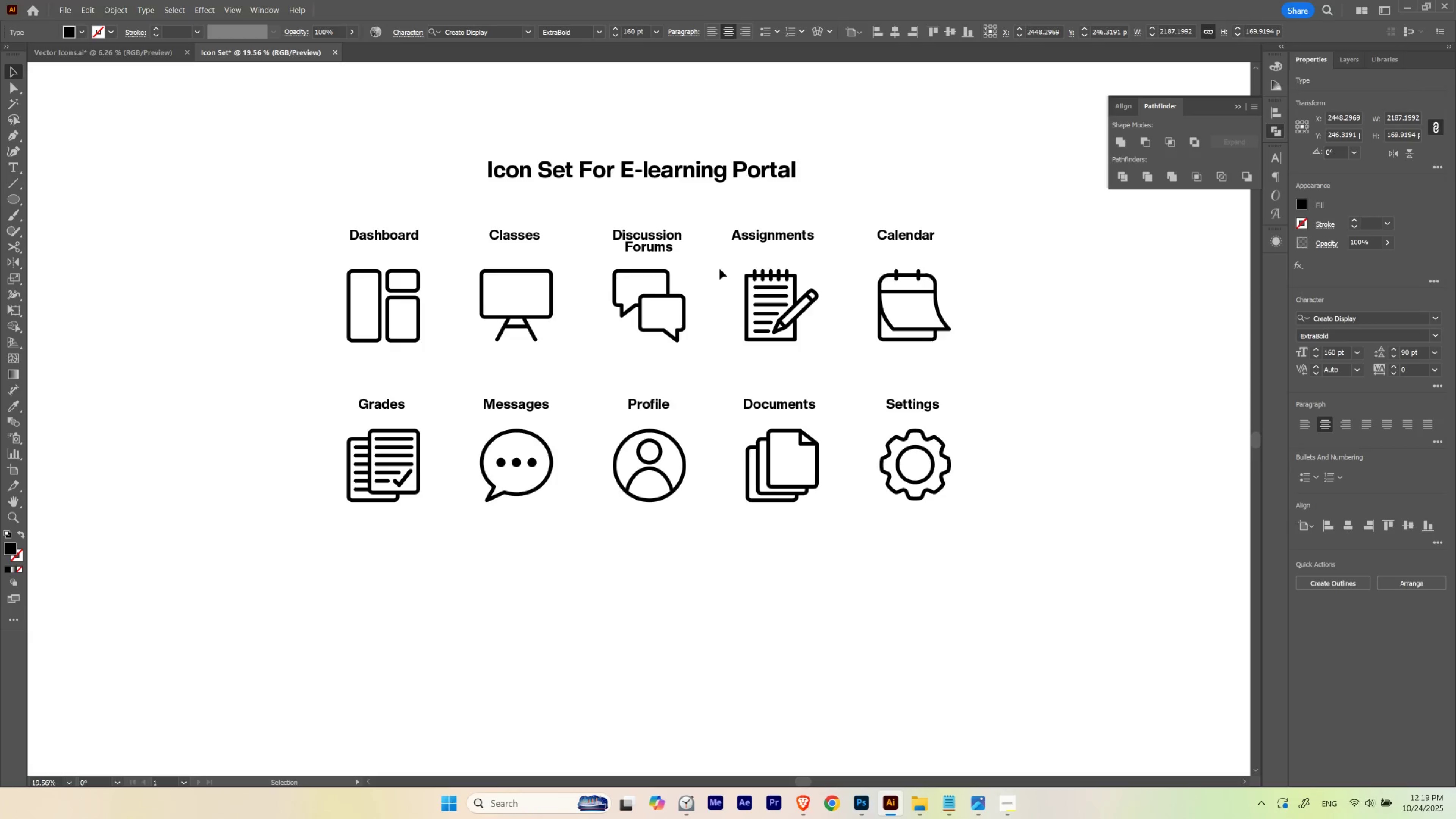 
key(Shift+ArrowUp)
 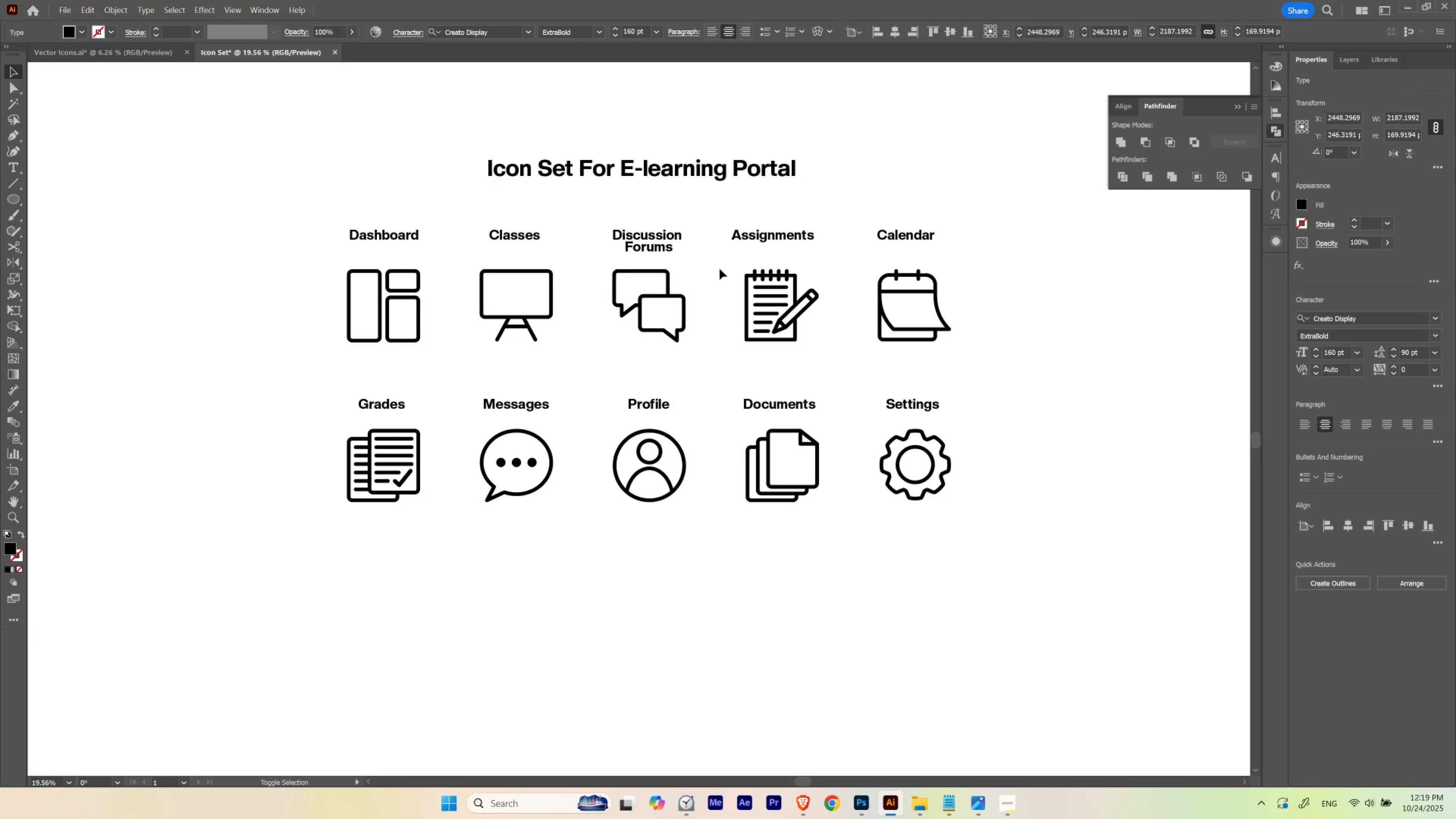 
hold_key(key=ArrowUp, duration=0.97)
 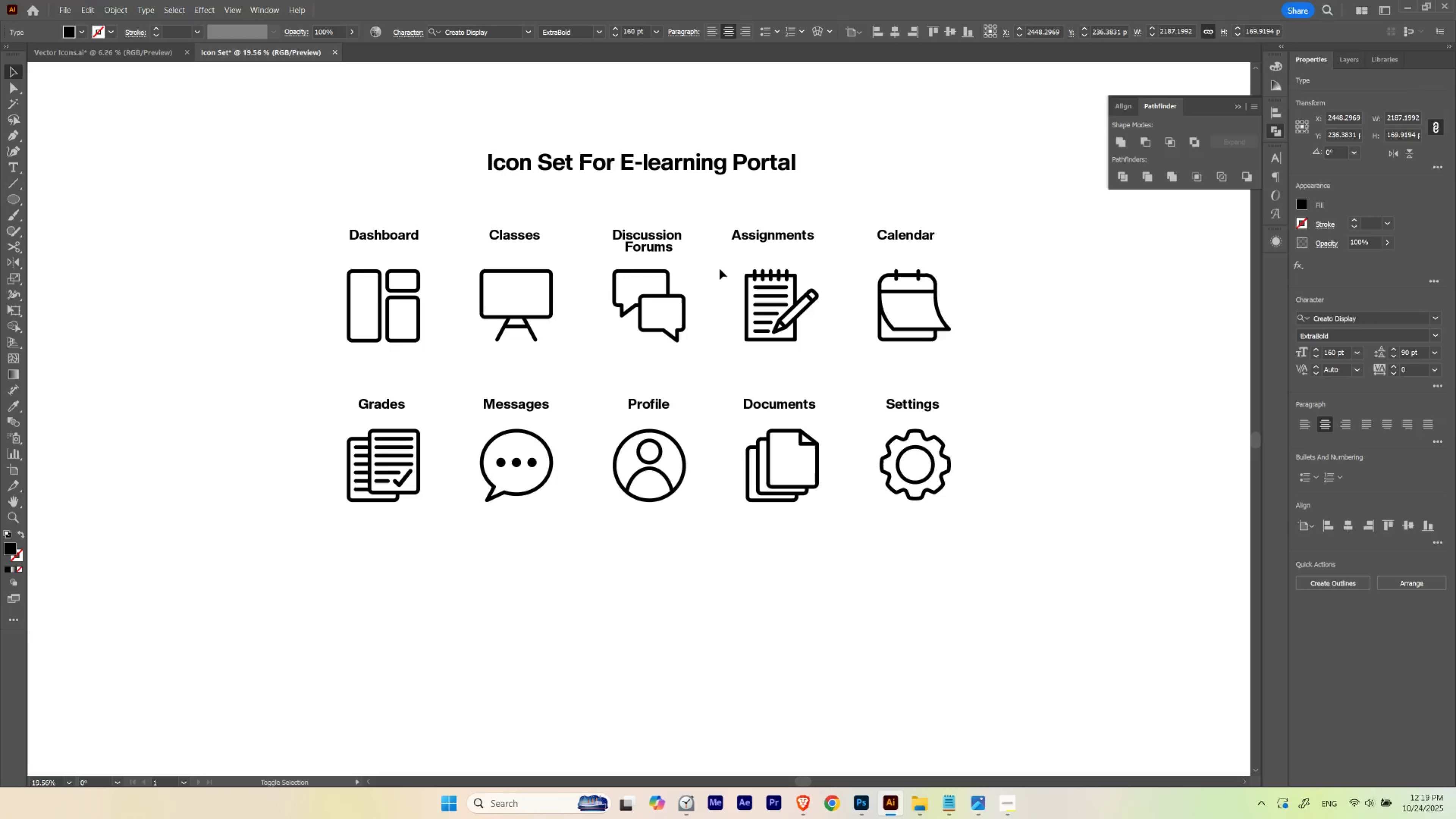 
key(Shift+ArrowLeft)
 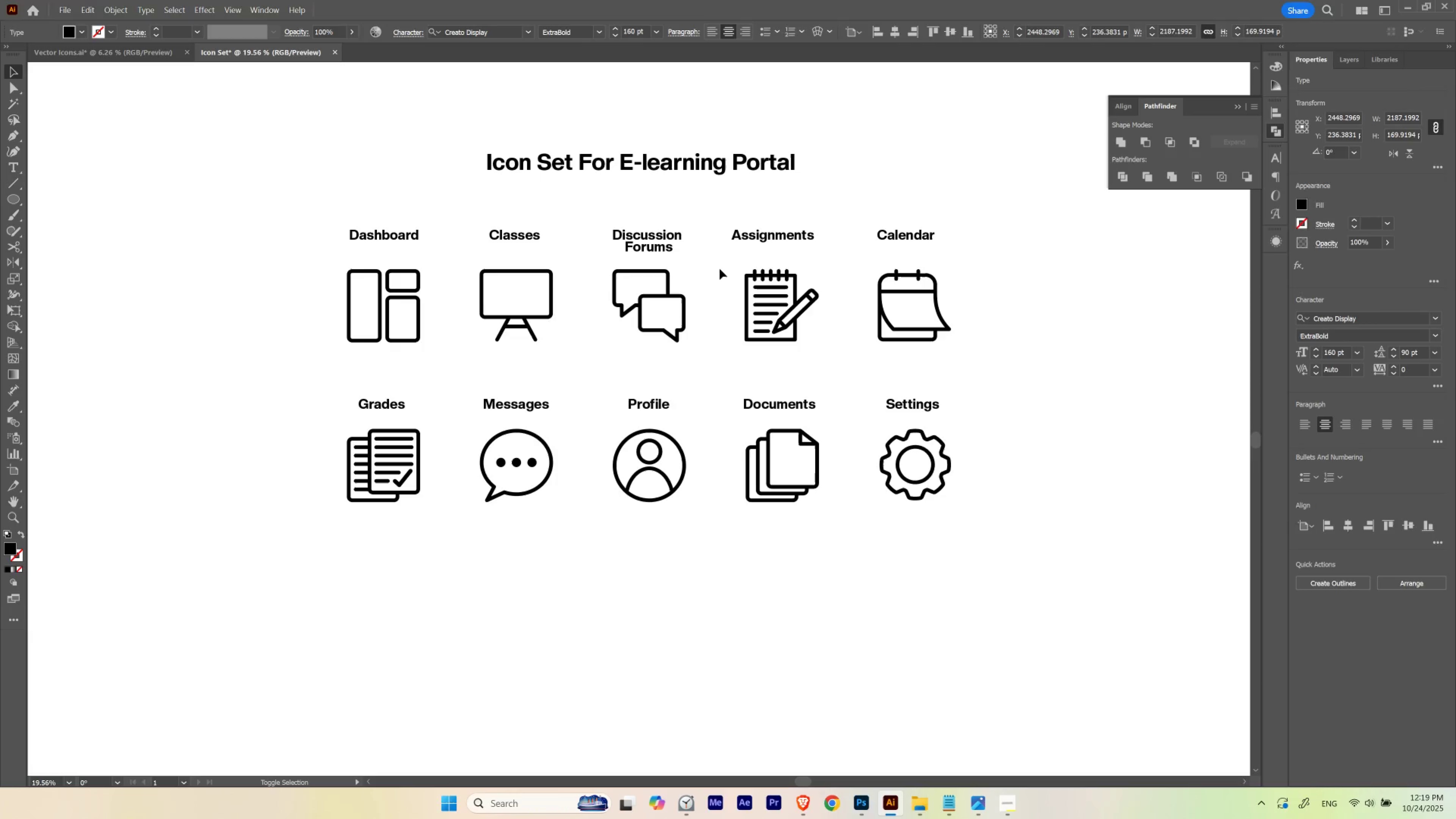 
key(Shift+ArrowLeft)
 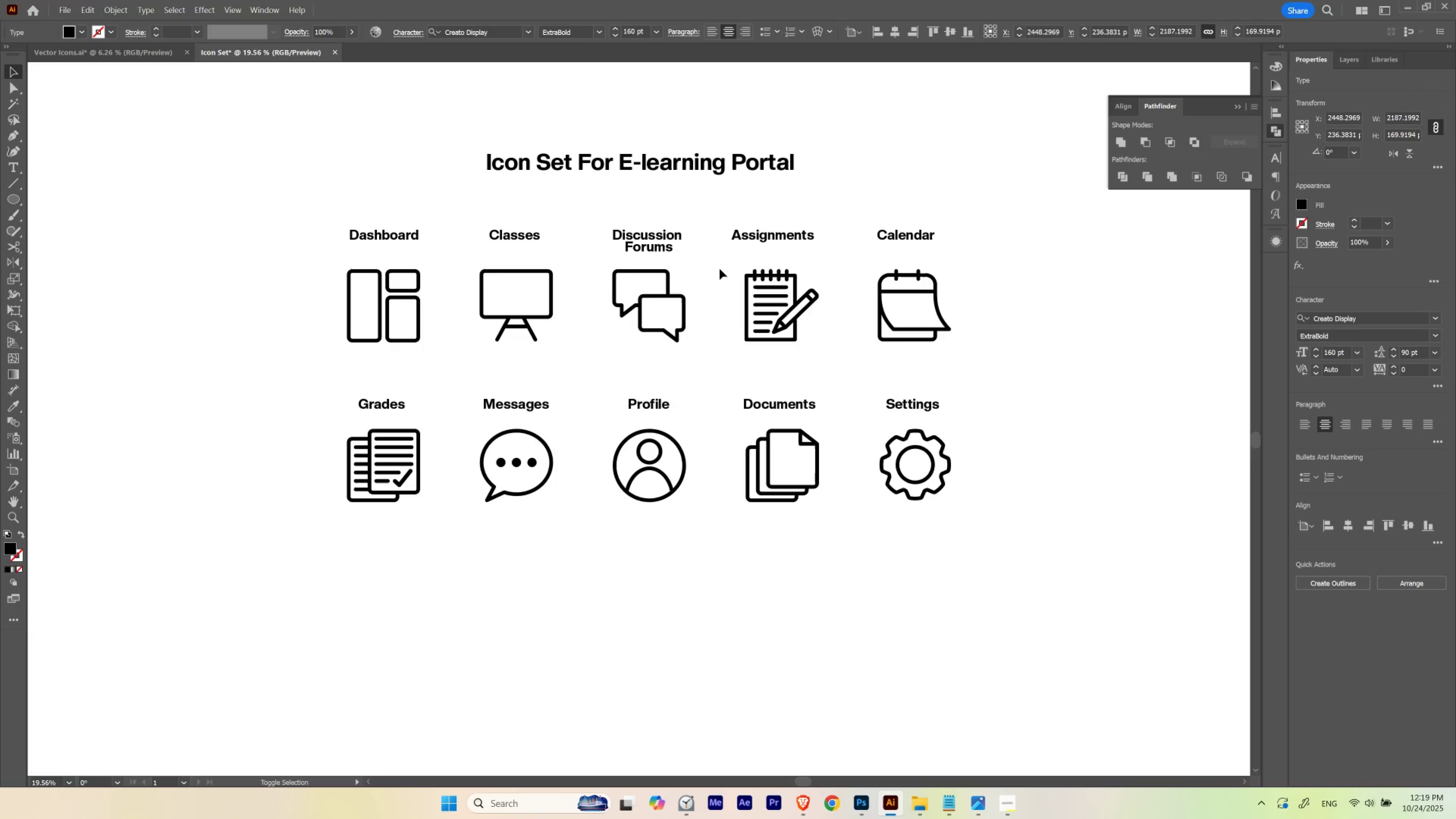 
key(Shift+ArrowLeft)
 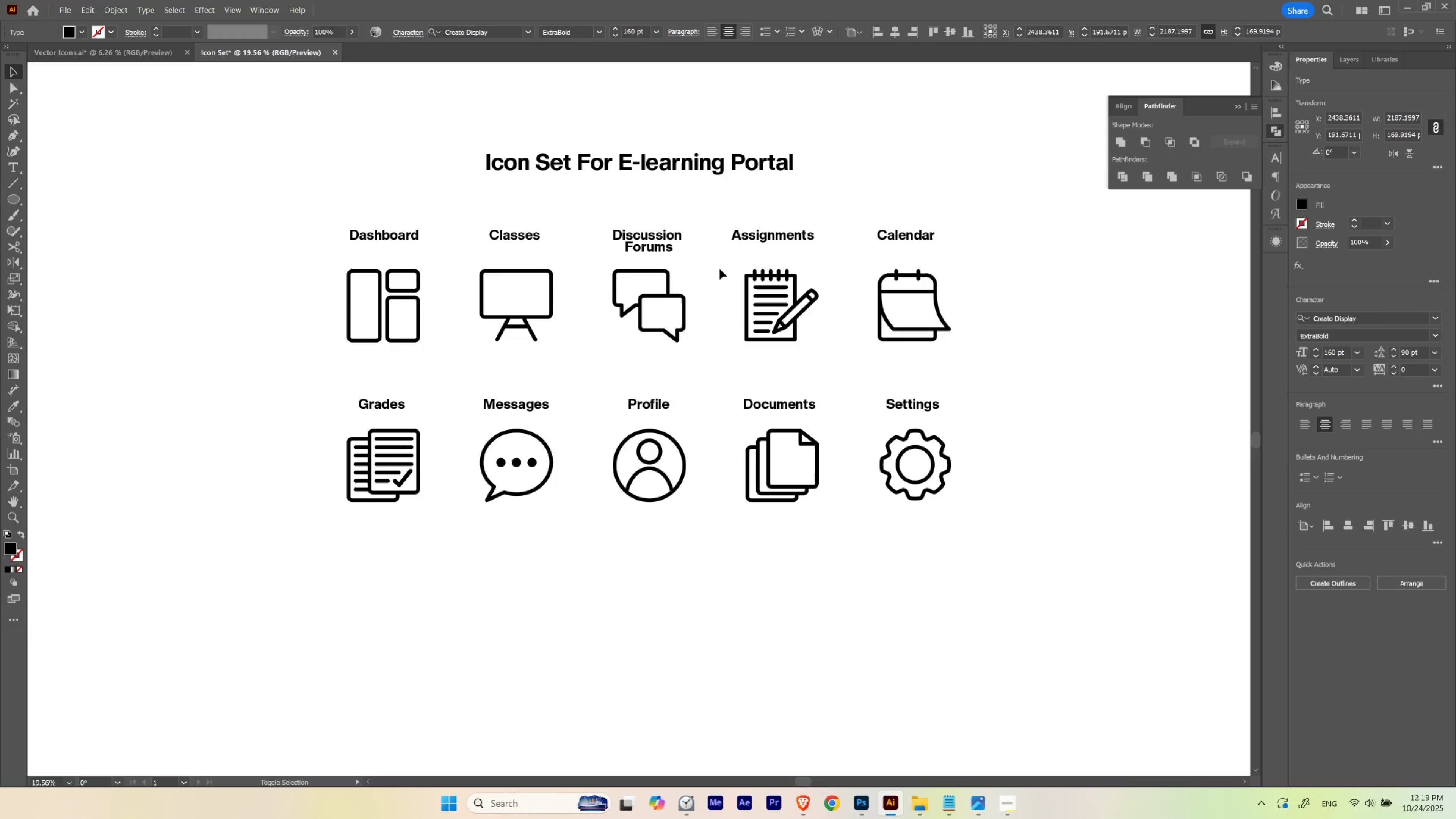 
key(Shift+ArrowLeft)
 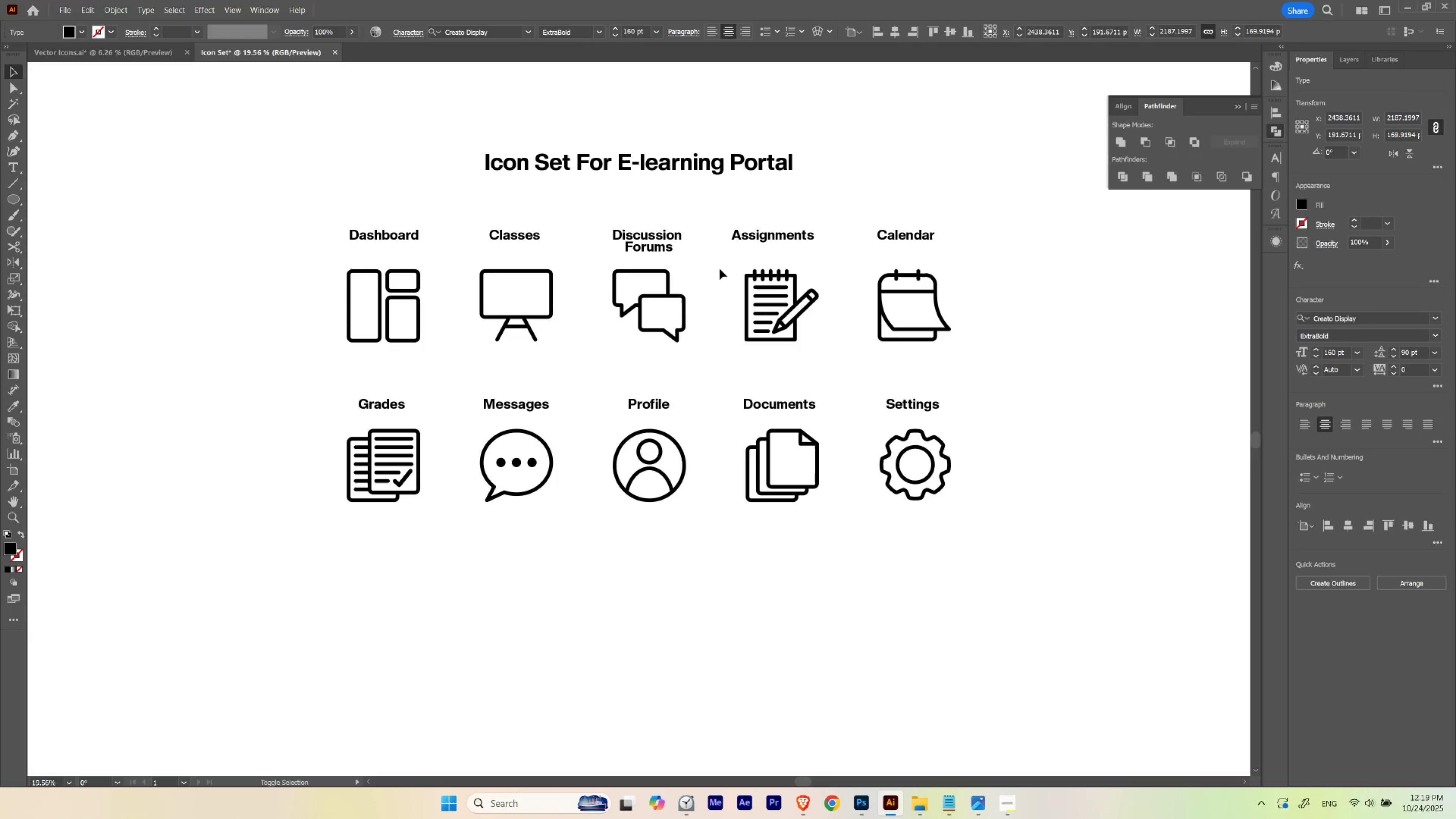 
key(Shift+ArrowLeft)
 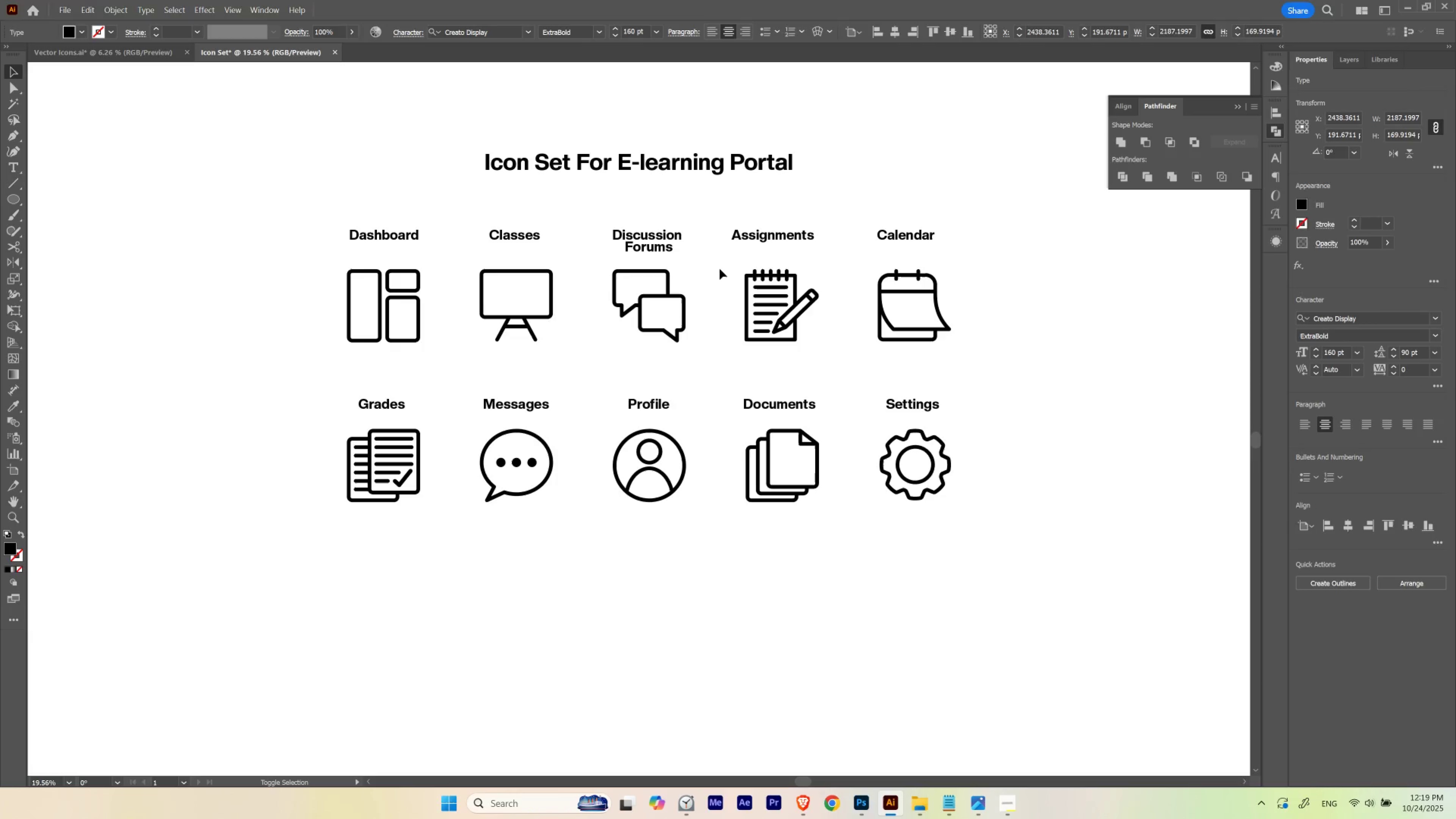 
key(Shift+ArrowRight)
 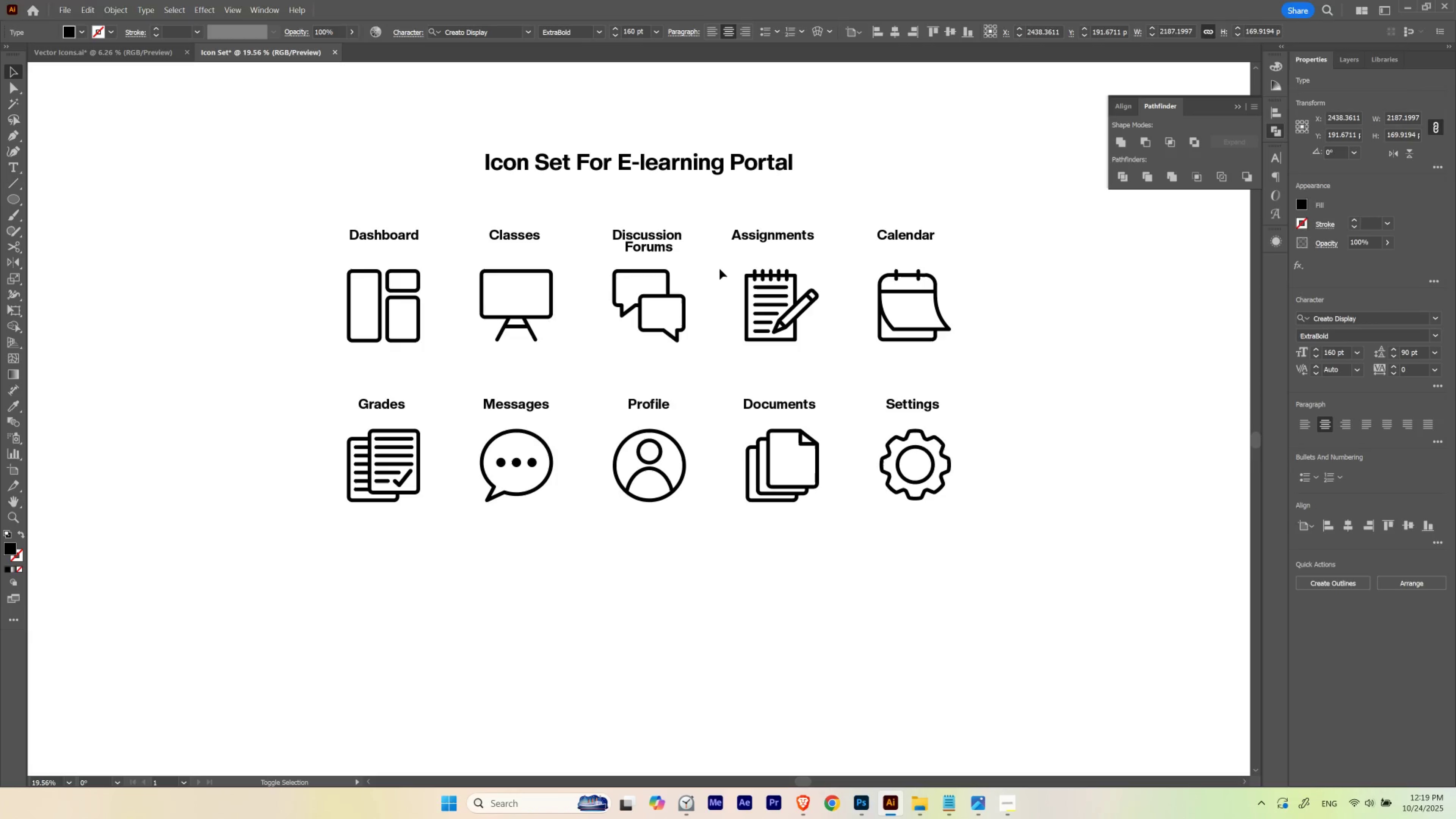 
key(Shift+ArrowLeft)
 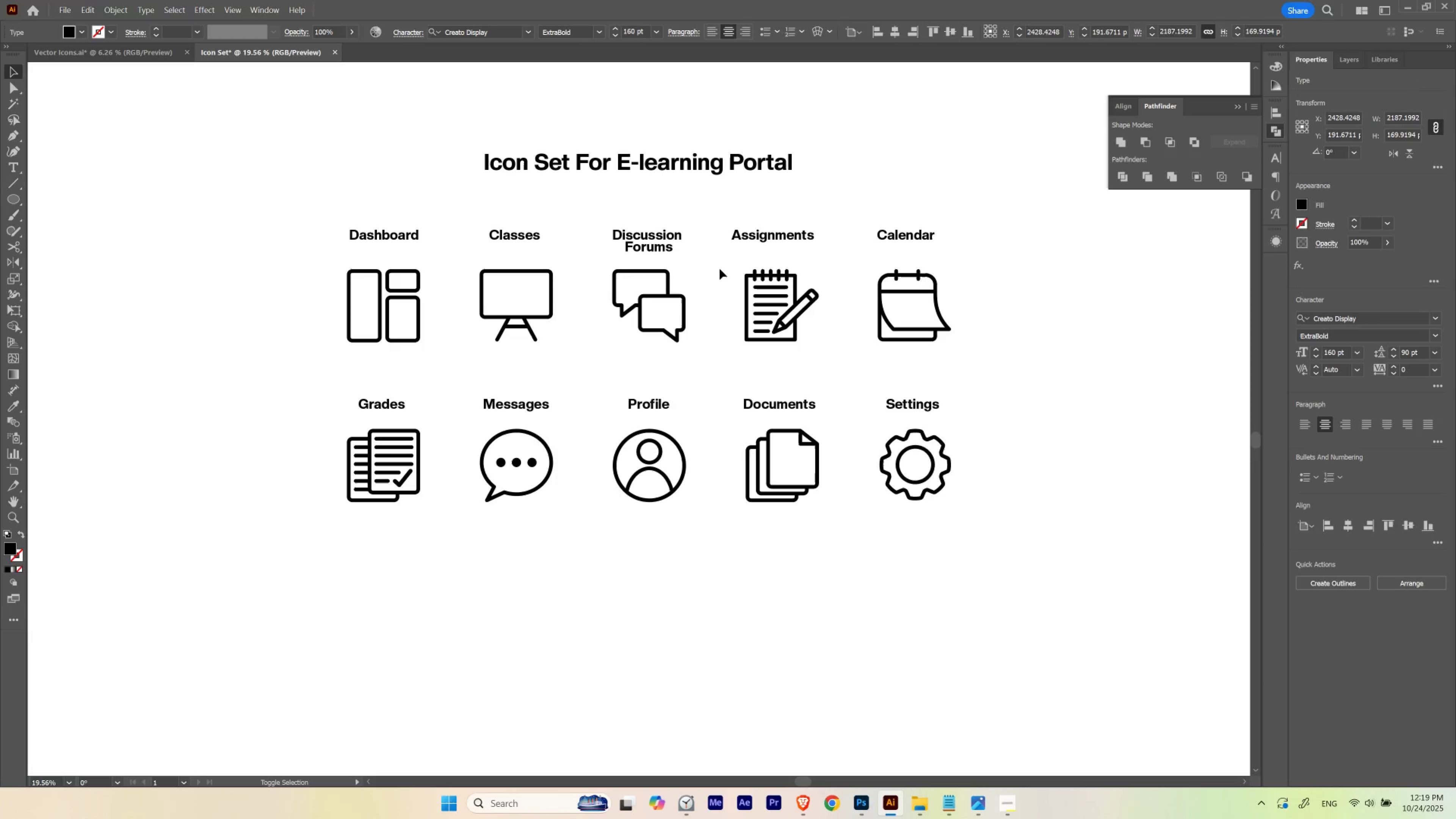 
key(Shift+ArrowLeft)
 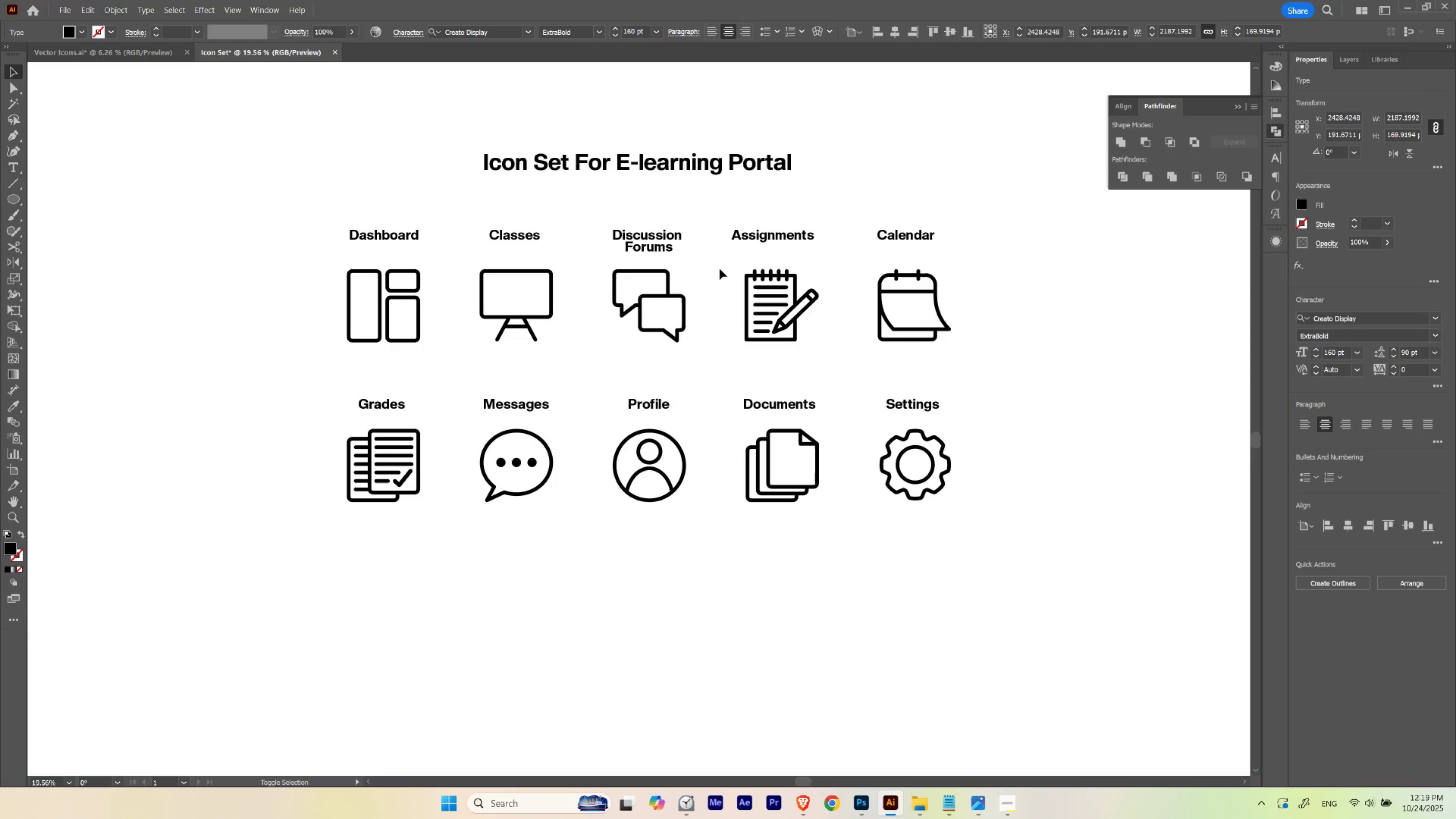 
key(Shift+ArrowLeft)
 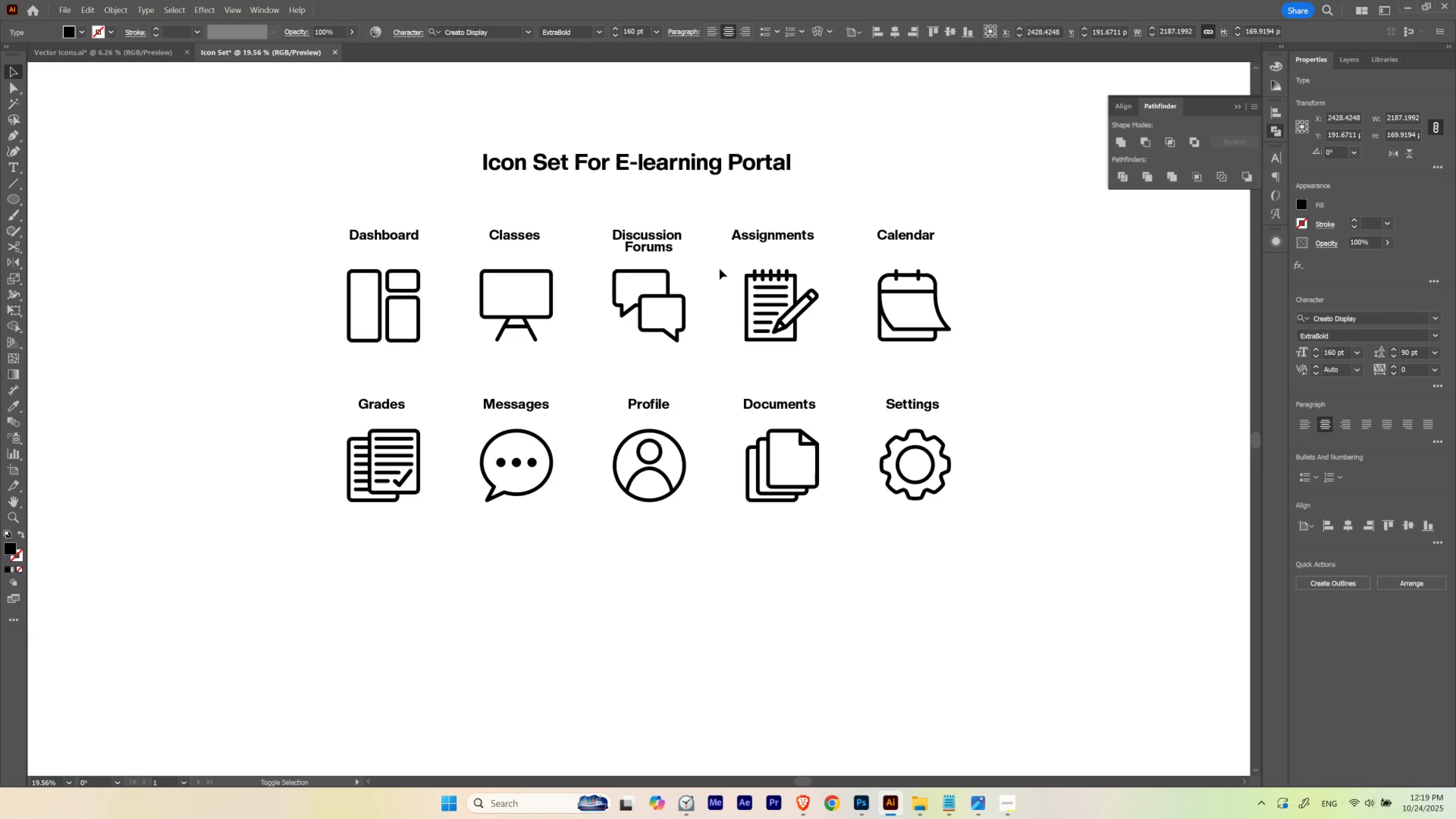 
key(Shift+ArrowLeft)
 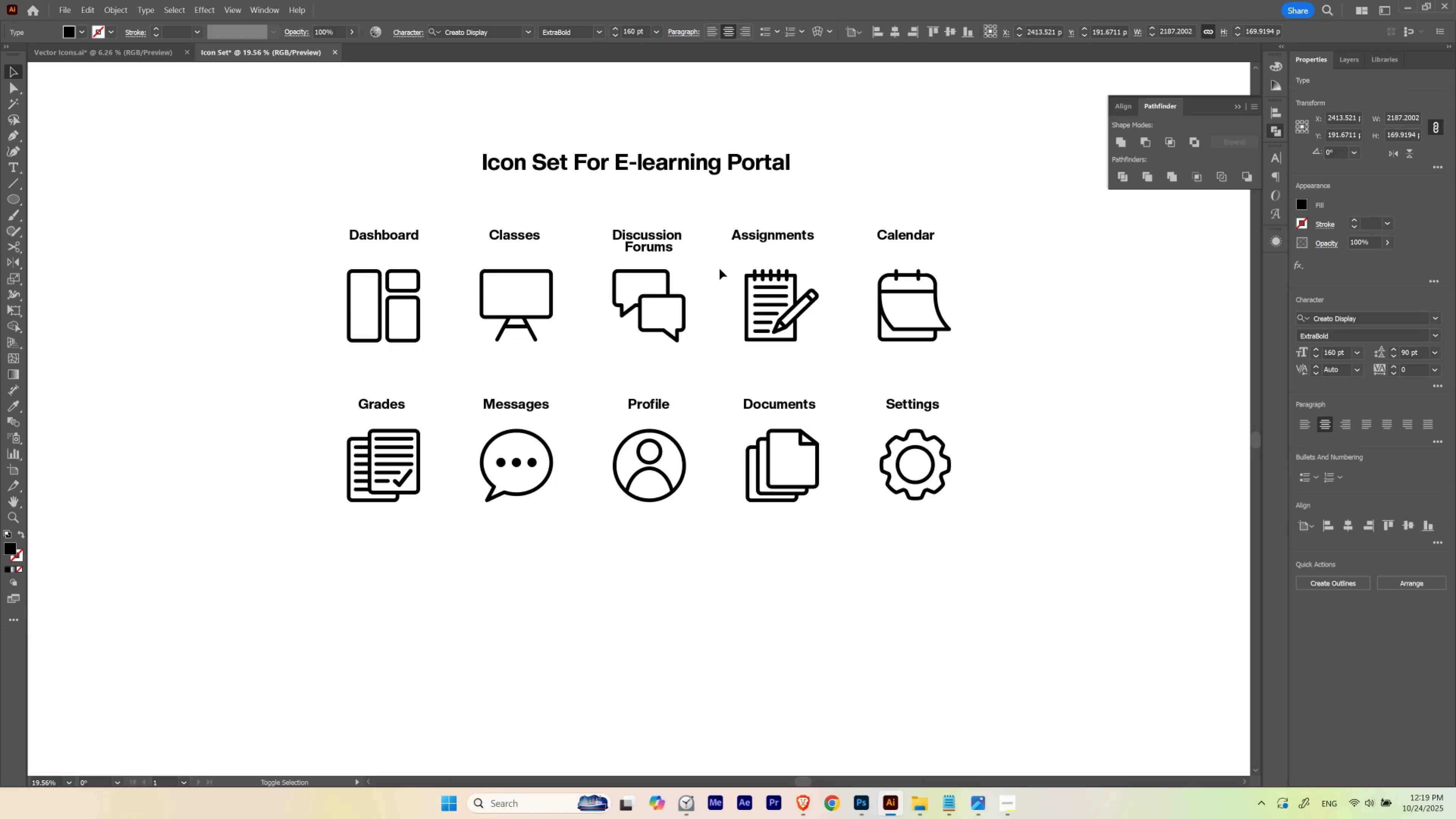 
key(Shift+ArrowUp)
 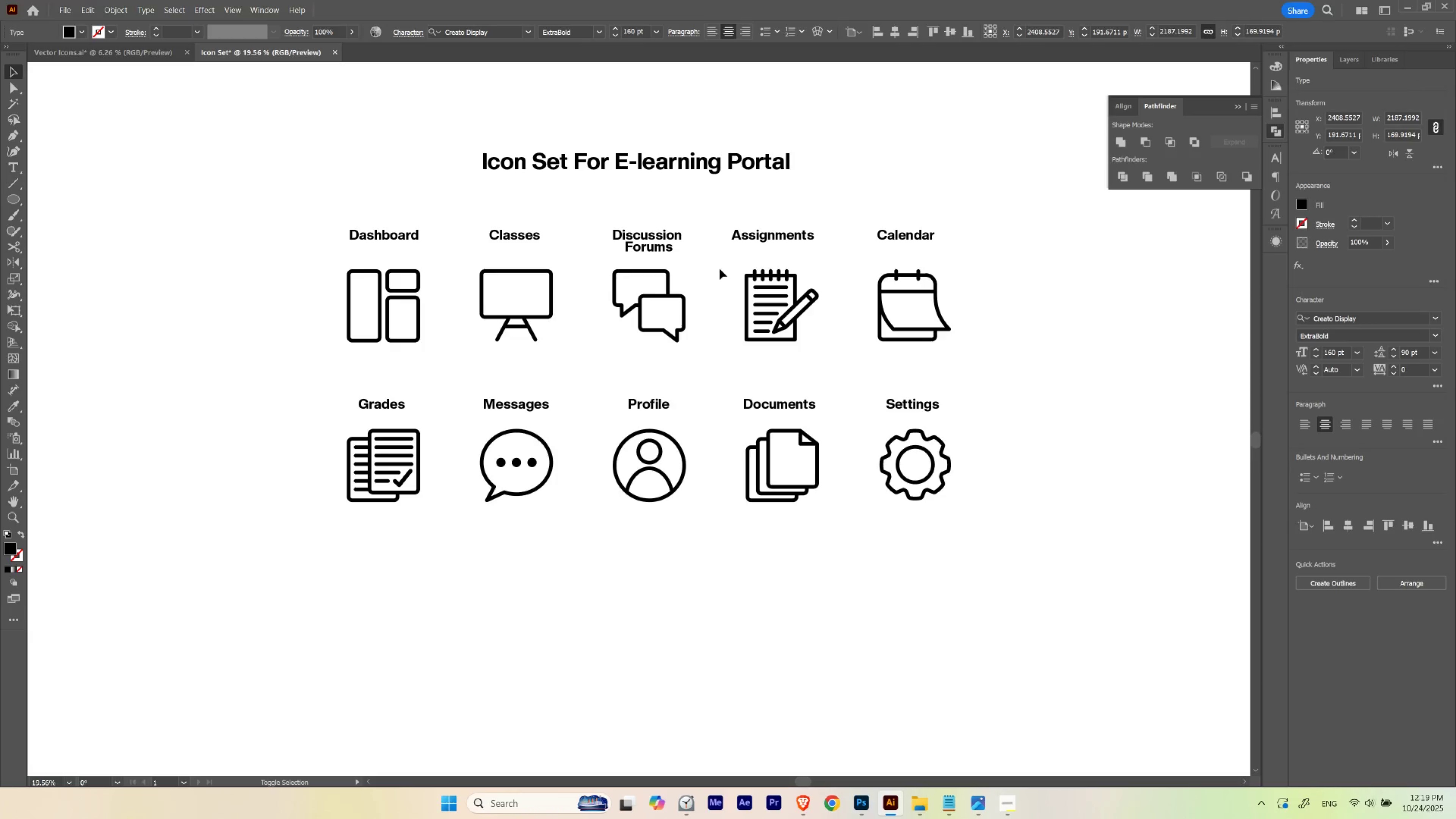 
key(Shift+ArrowUp)
 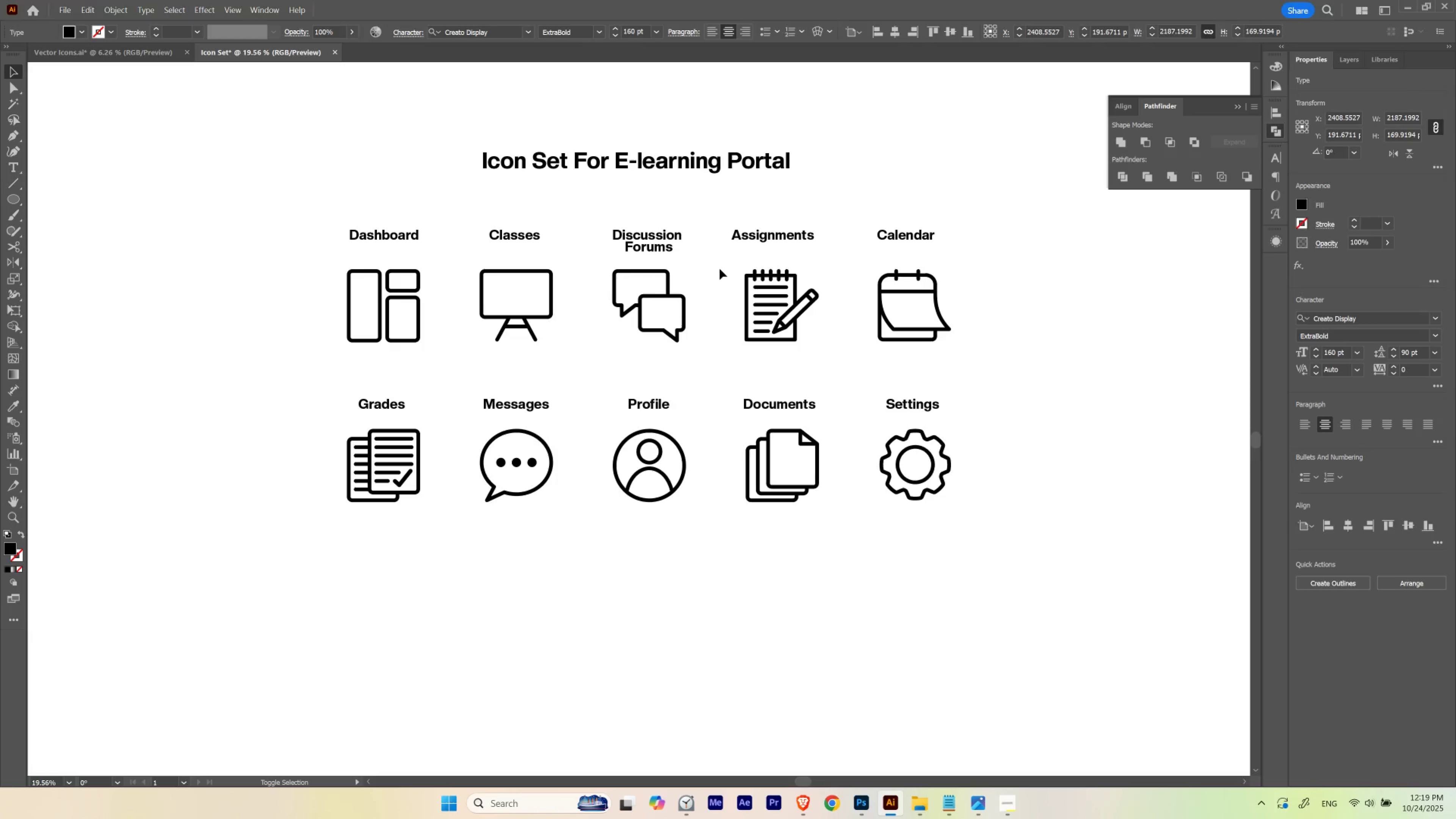 
key(Shift+ArrowDown)
 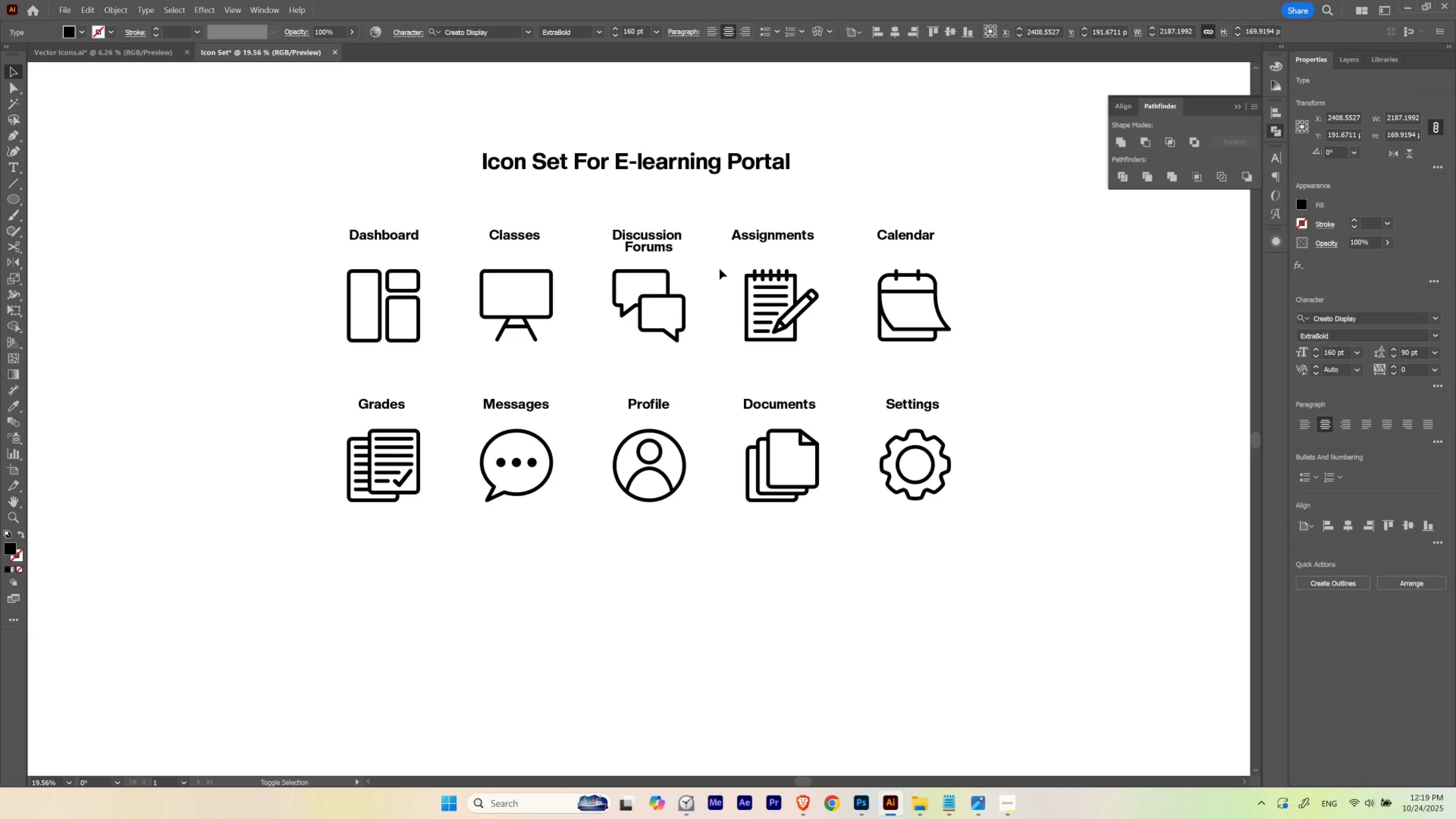 
key(Shift+ArrowDown)
 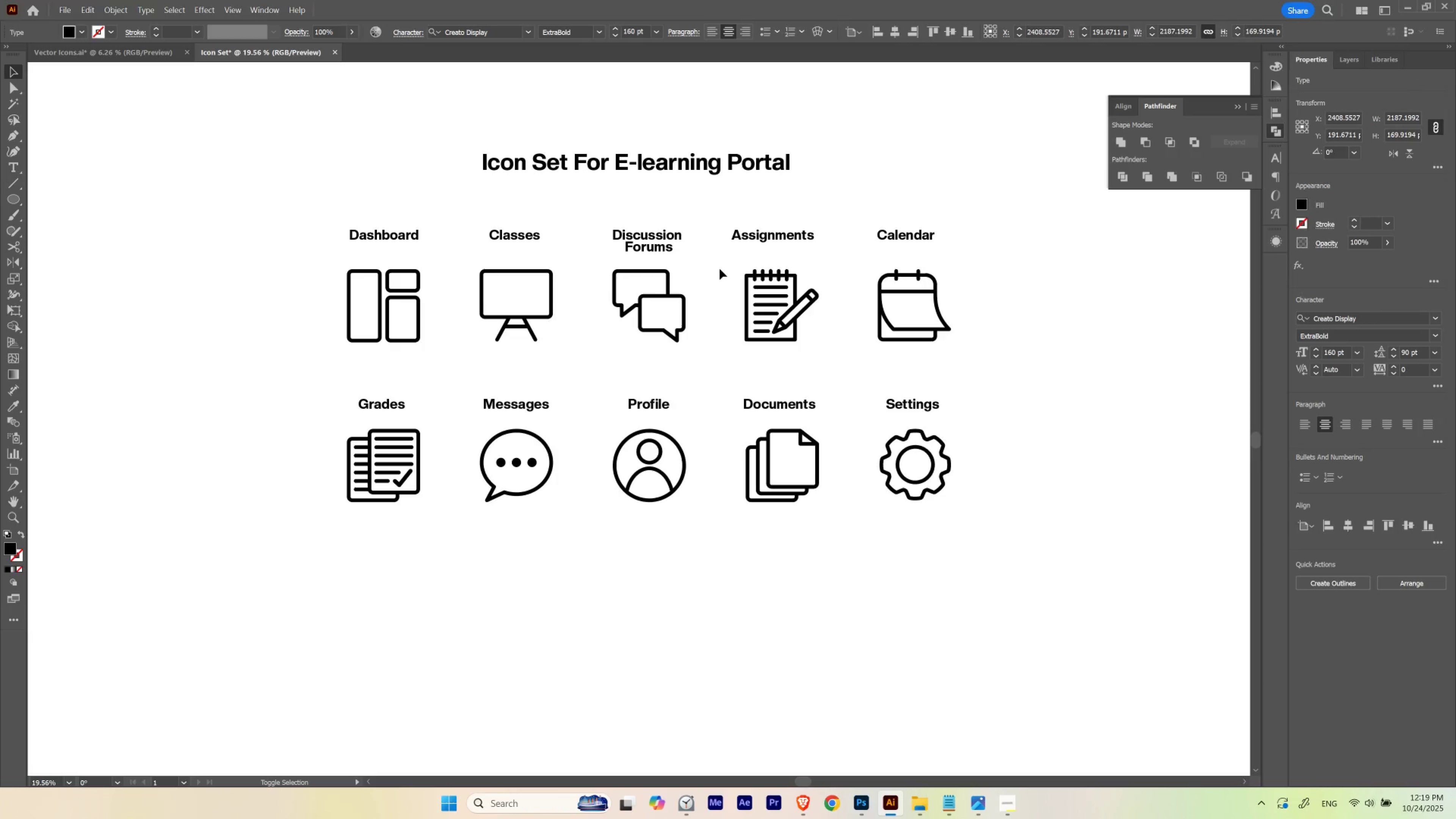 
key(Shift+ArrowDown)
 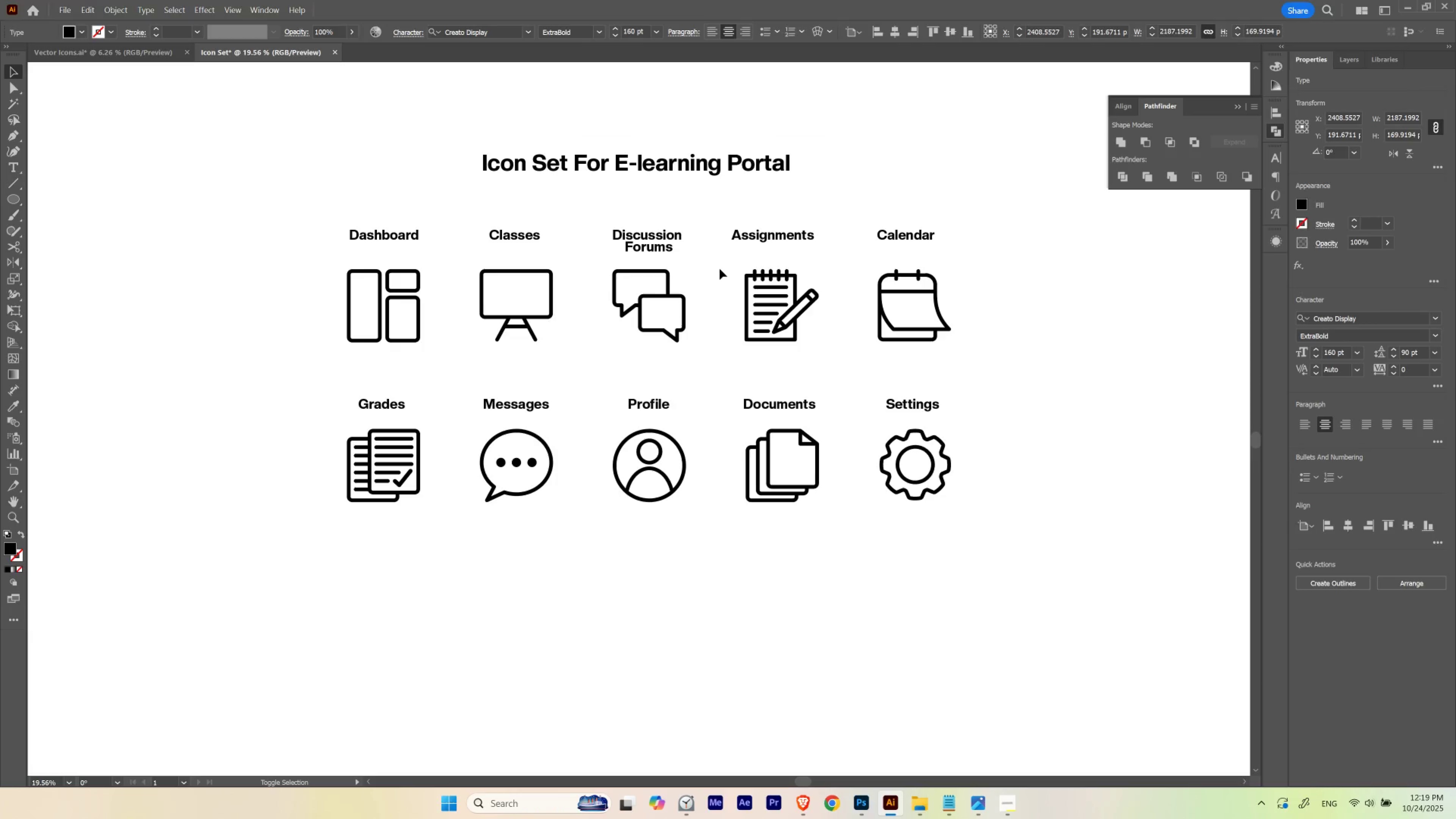 
key(Shift+ArrowUp)
 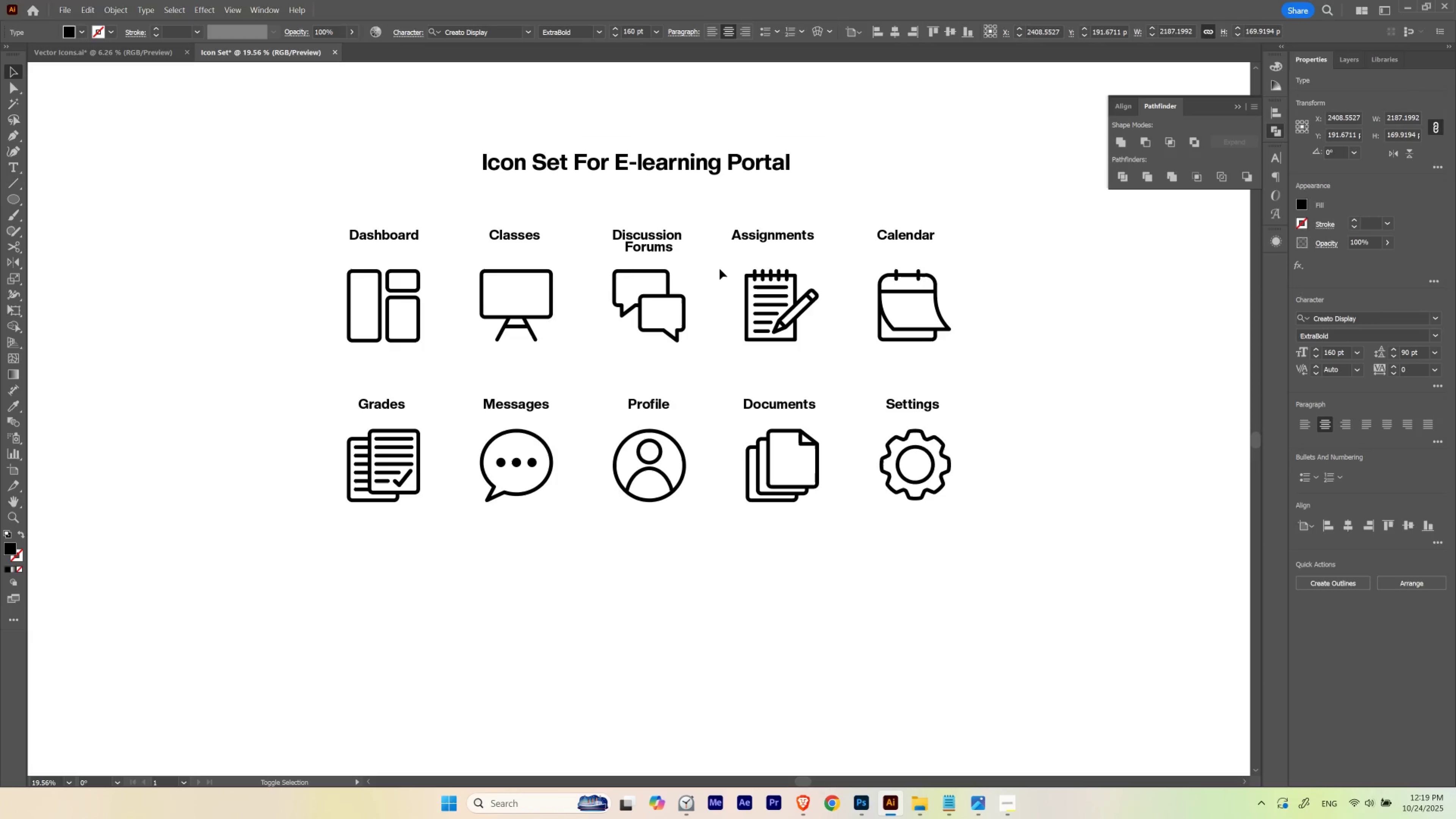 
key(Shift+ArrowDown)
 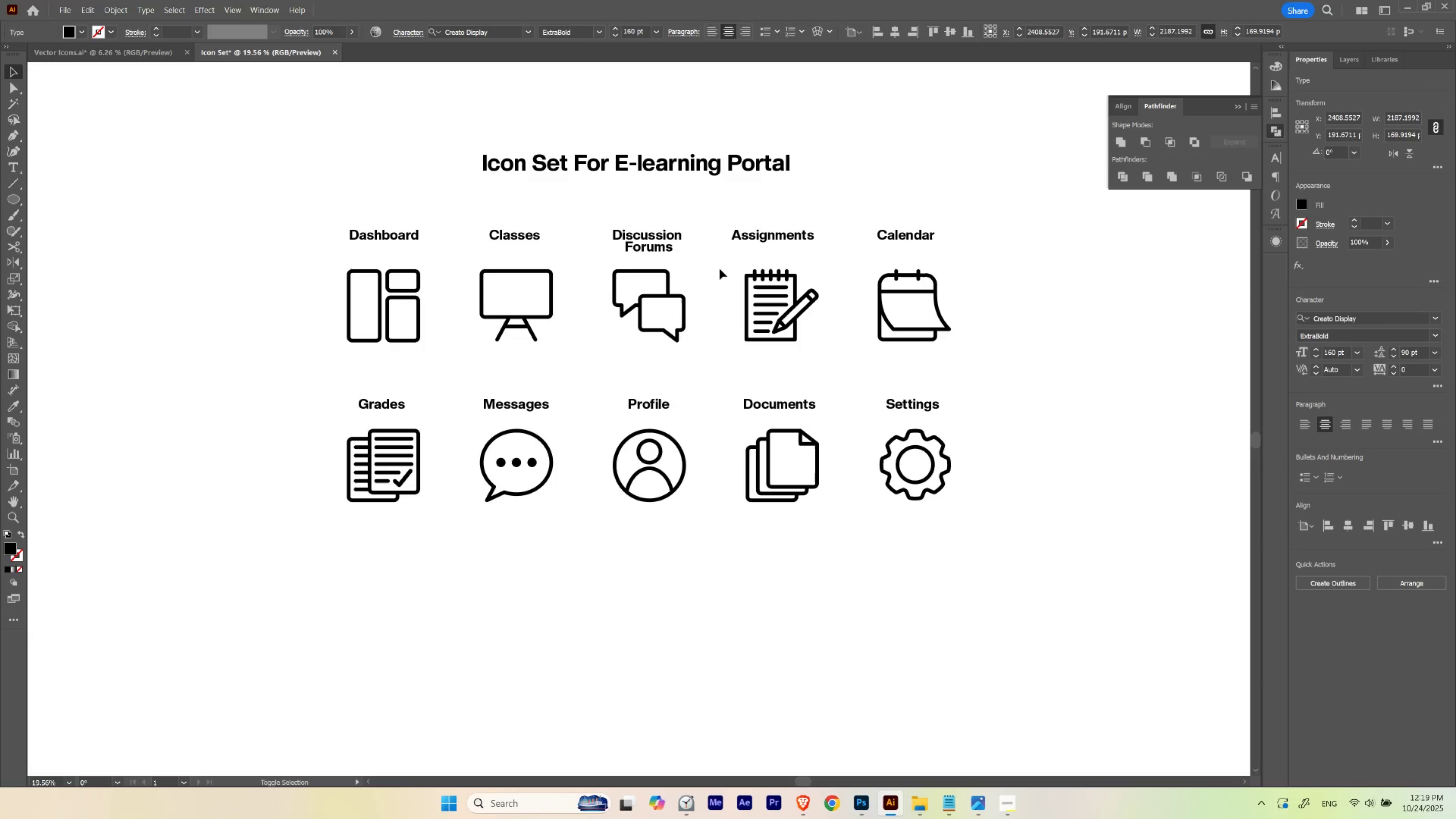 
hold_key(key=ArrowDown, duration=0.33)
 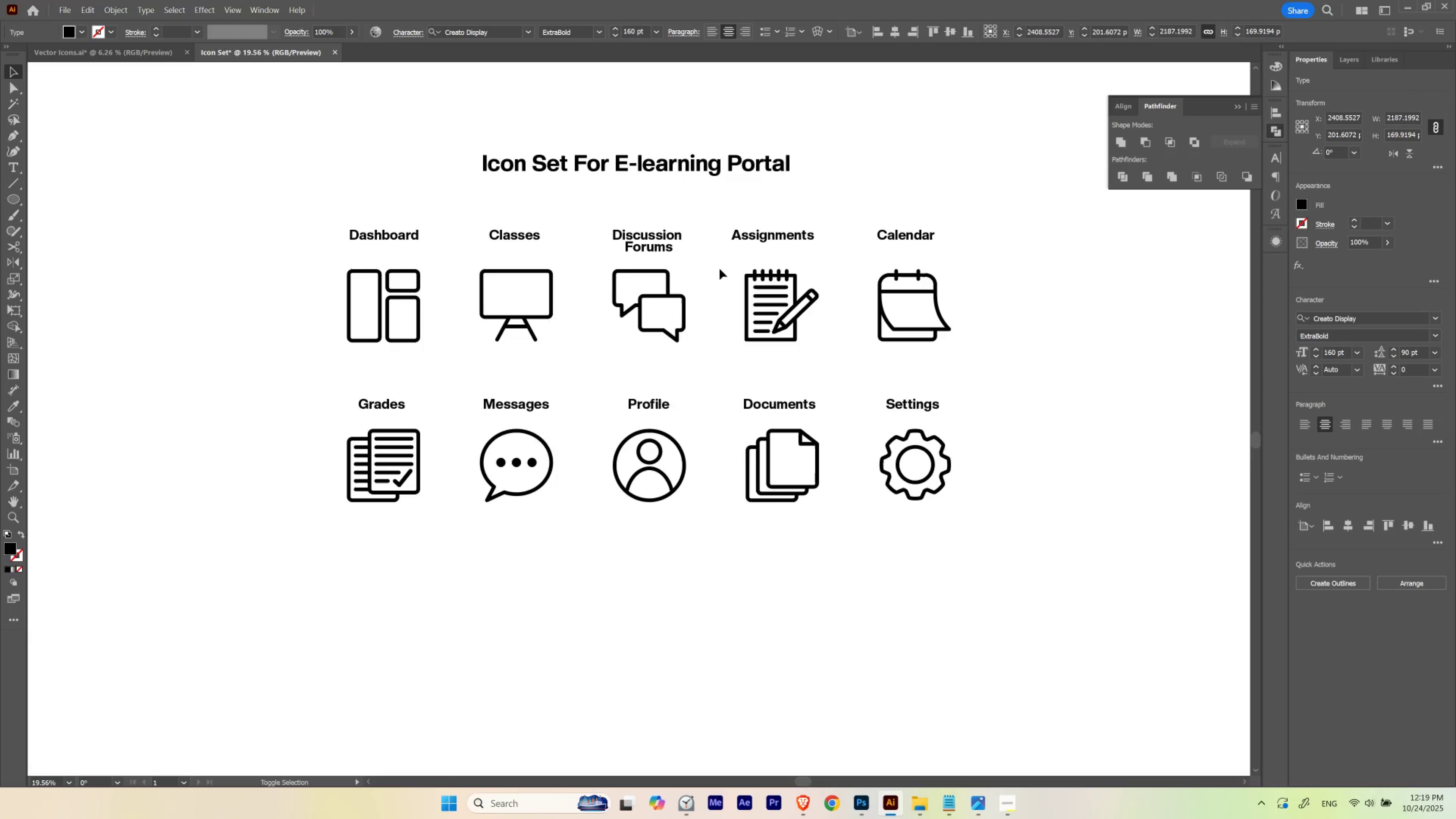 
key(Shift+ArrowUp)
 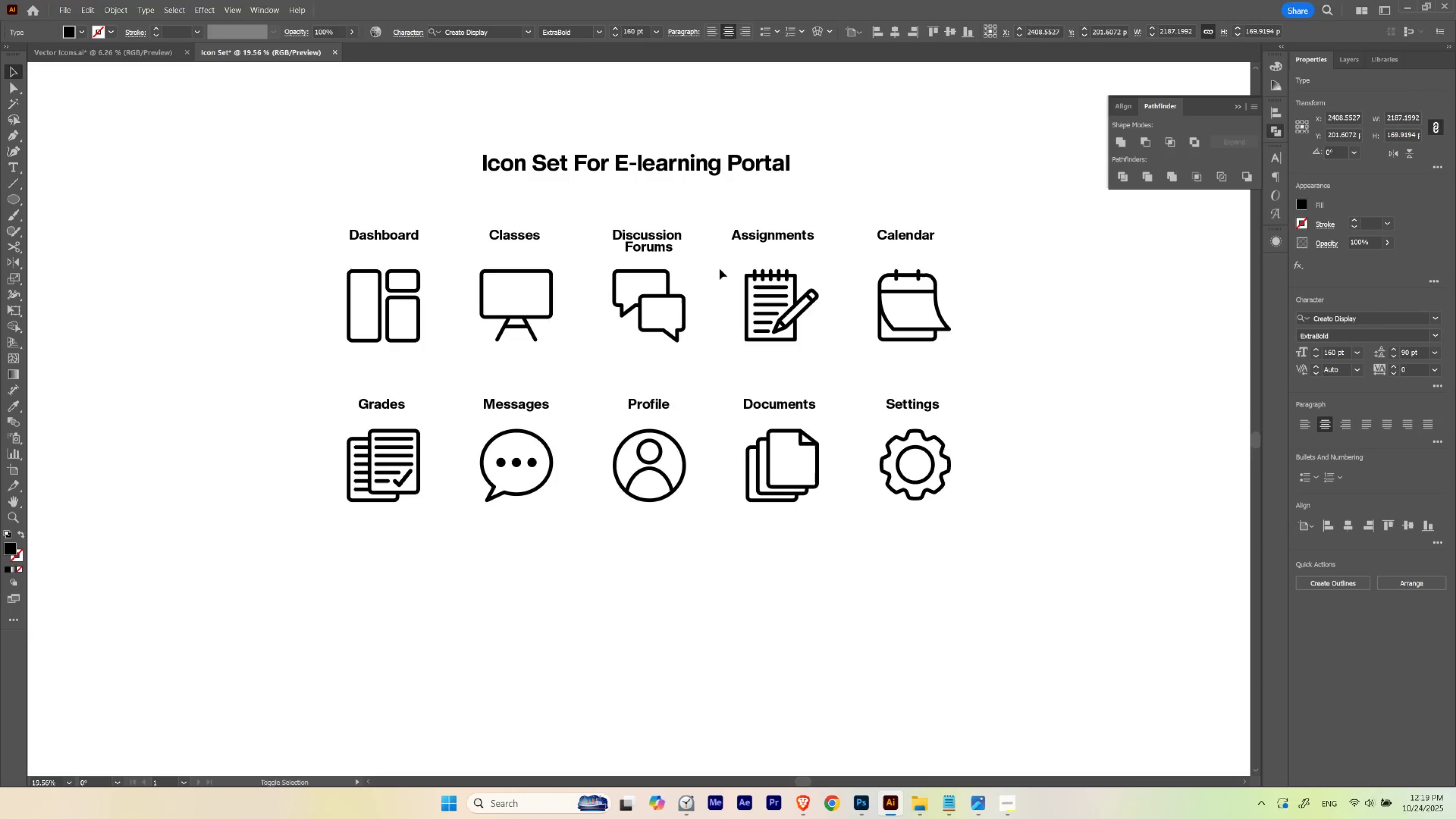 
key(Shift+ArrowDown)
 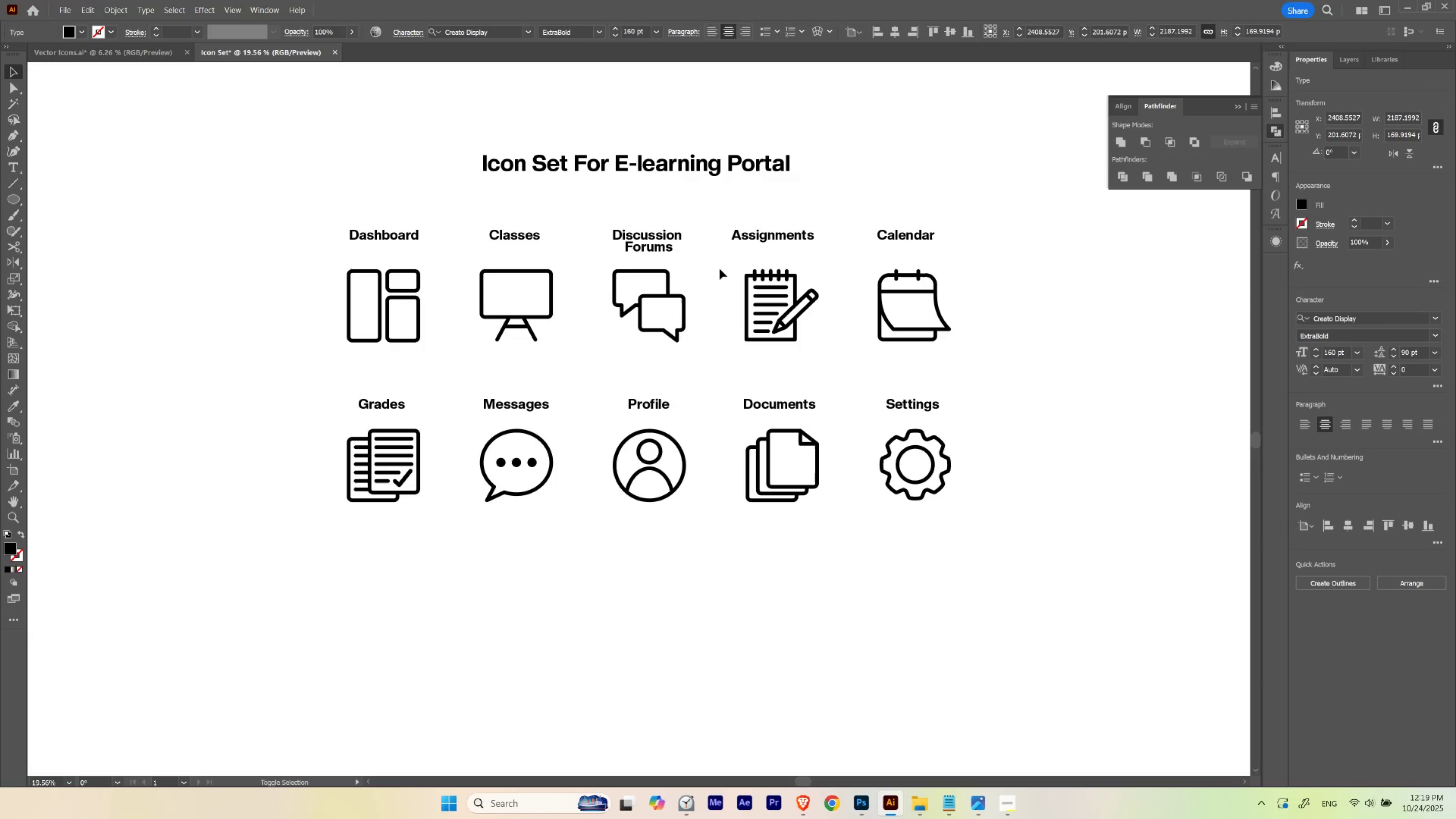 
key(Shift+ArrowDown)
 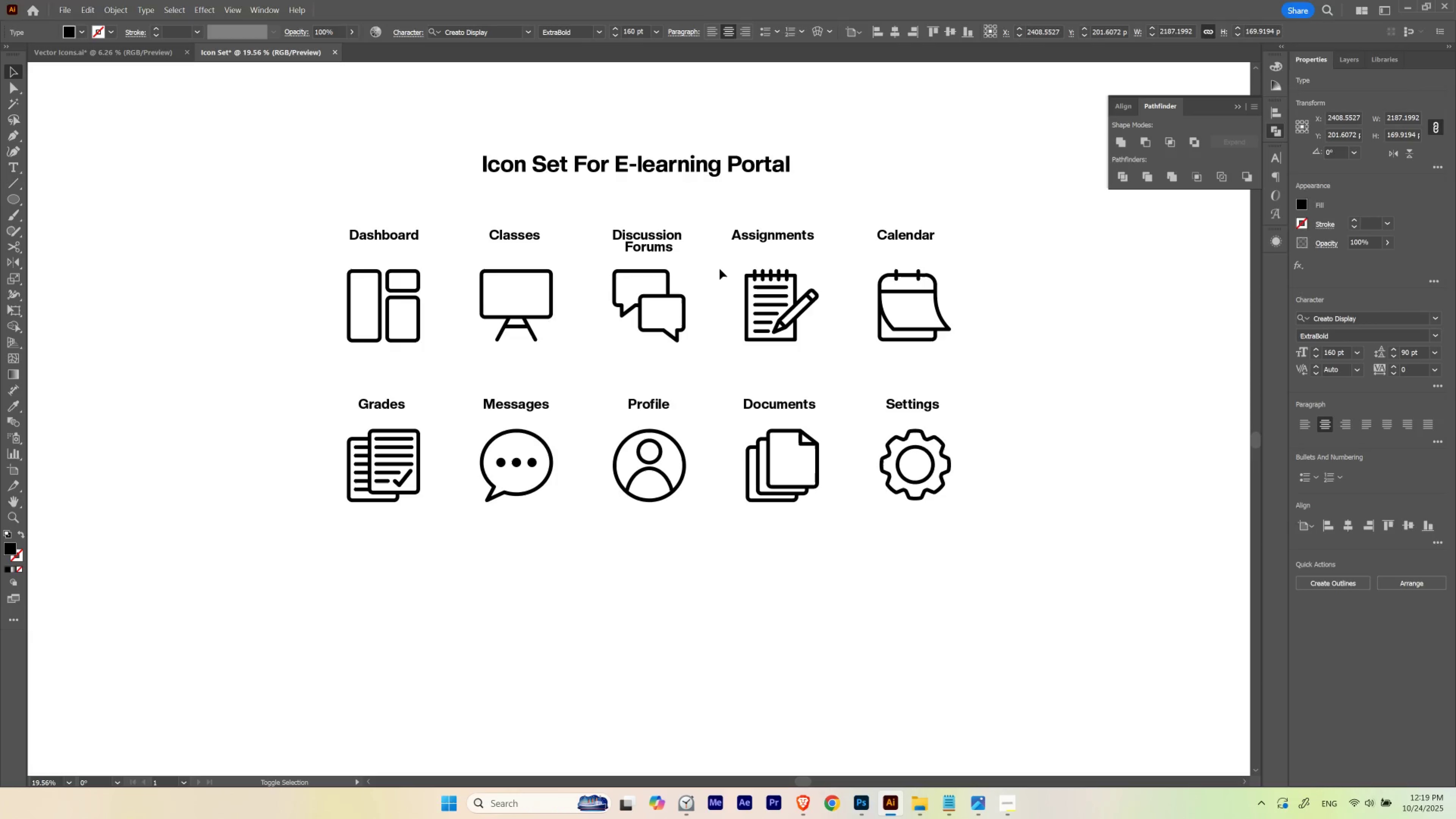 
key(Shift+ArrowUp)
 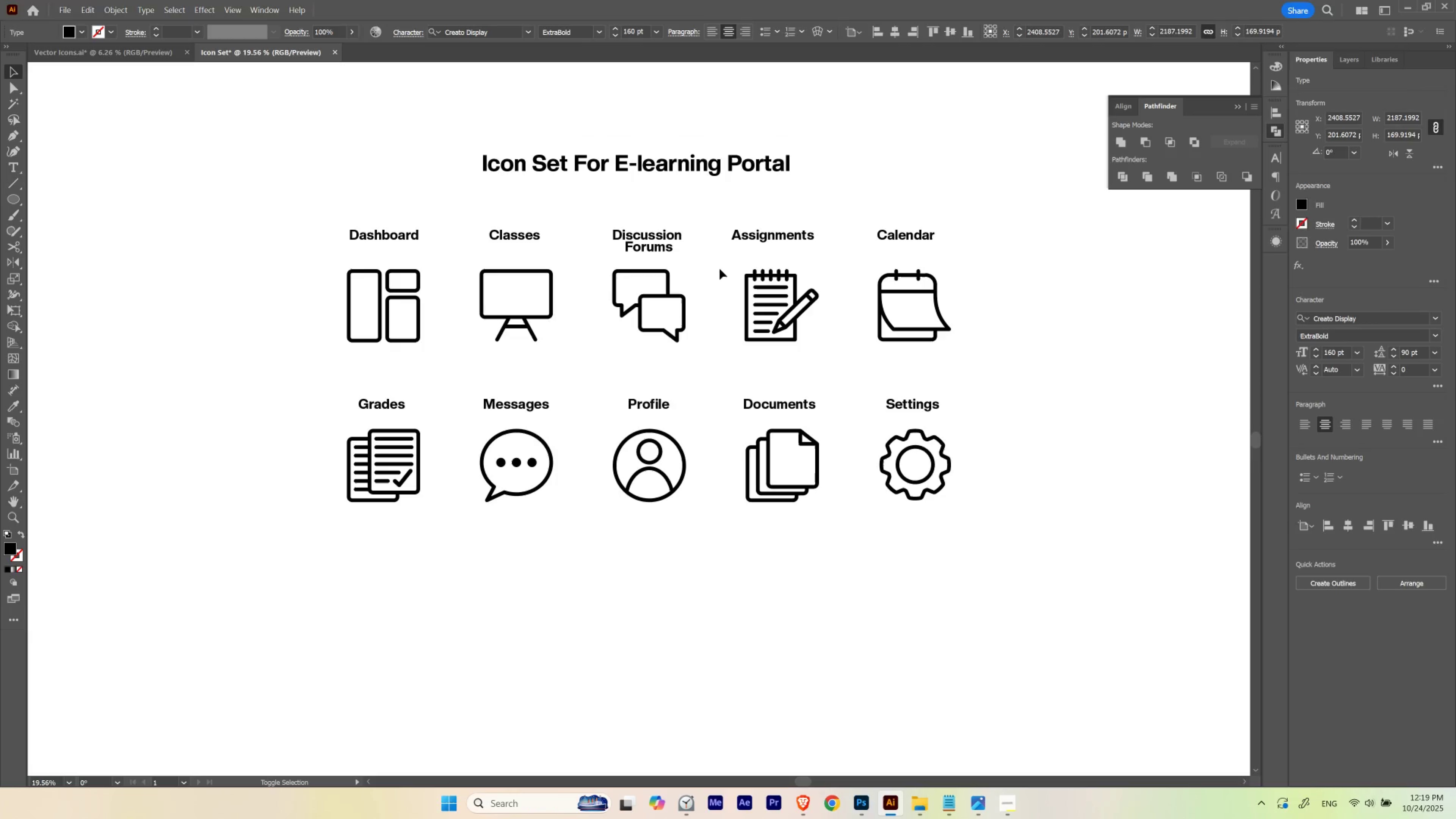 
key(Shift+ArrowDown)
 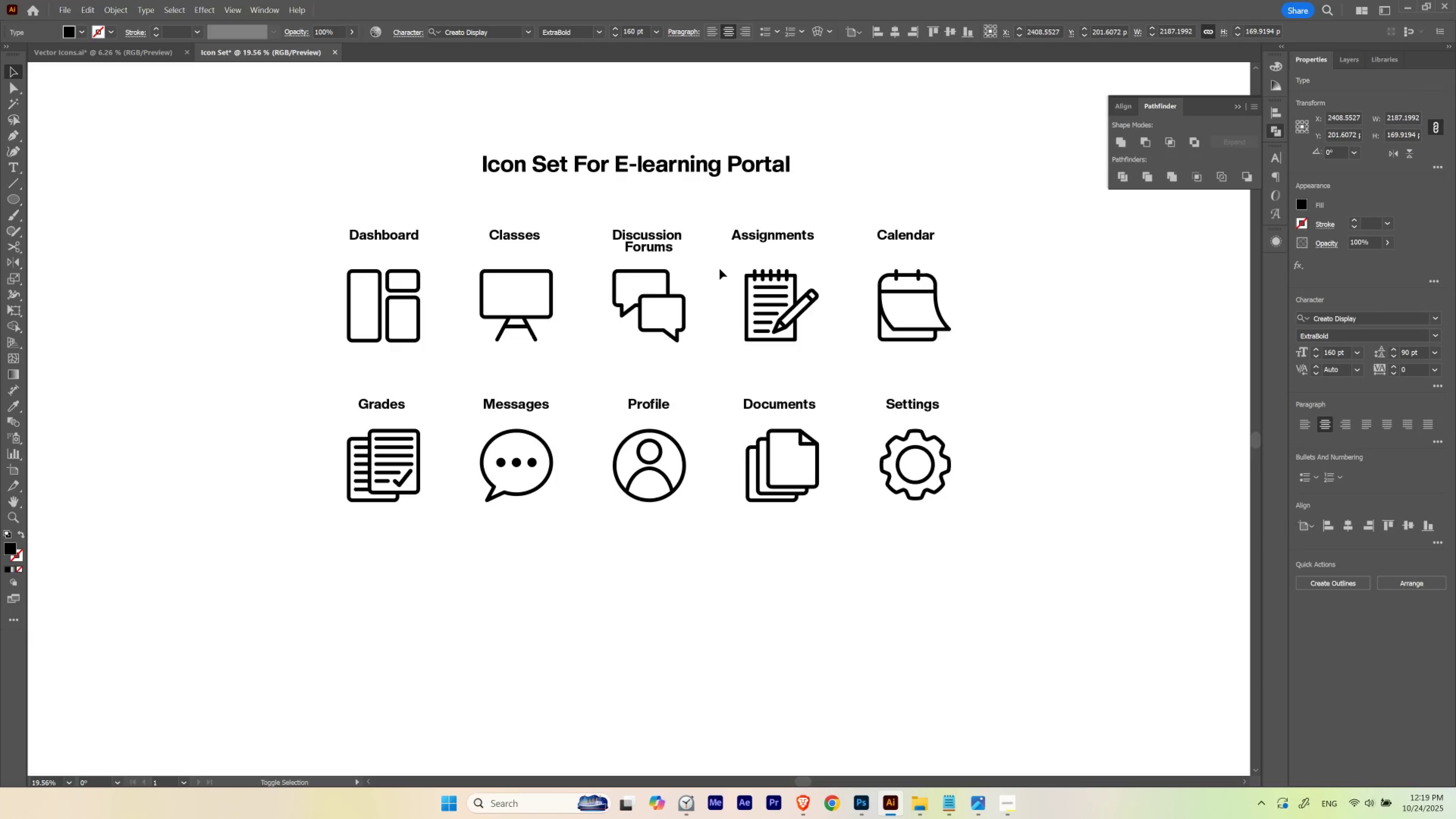 
key(Shift+ArrowUp)
 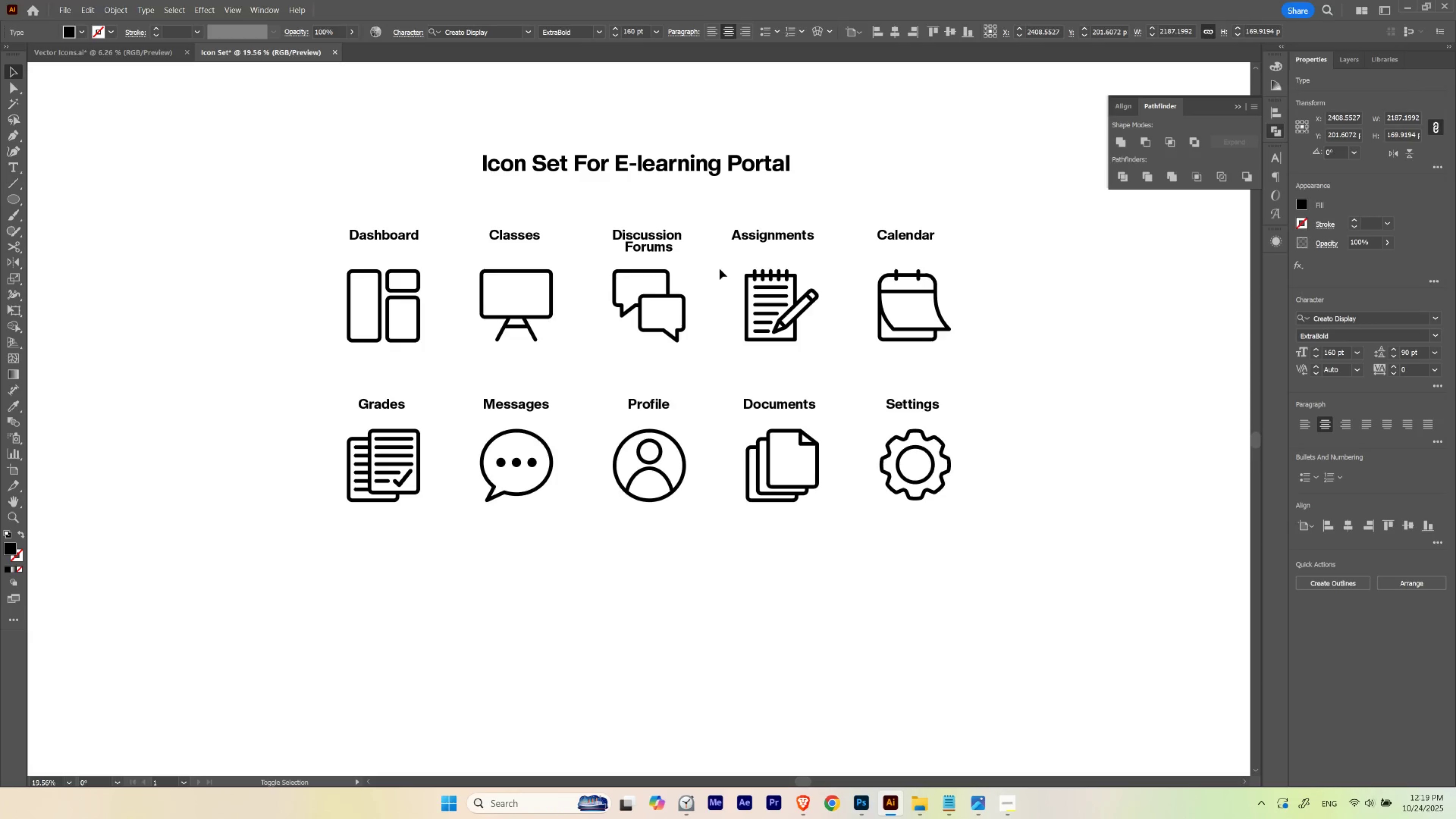 
key(Shift+ArrowDown)
 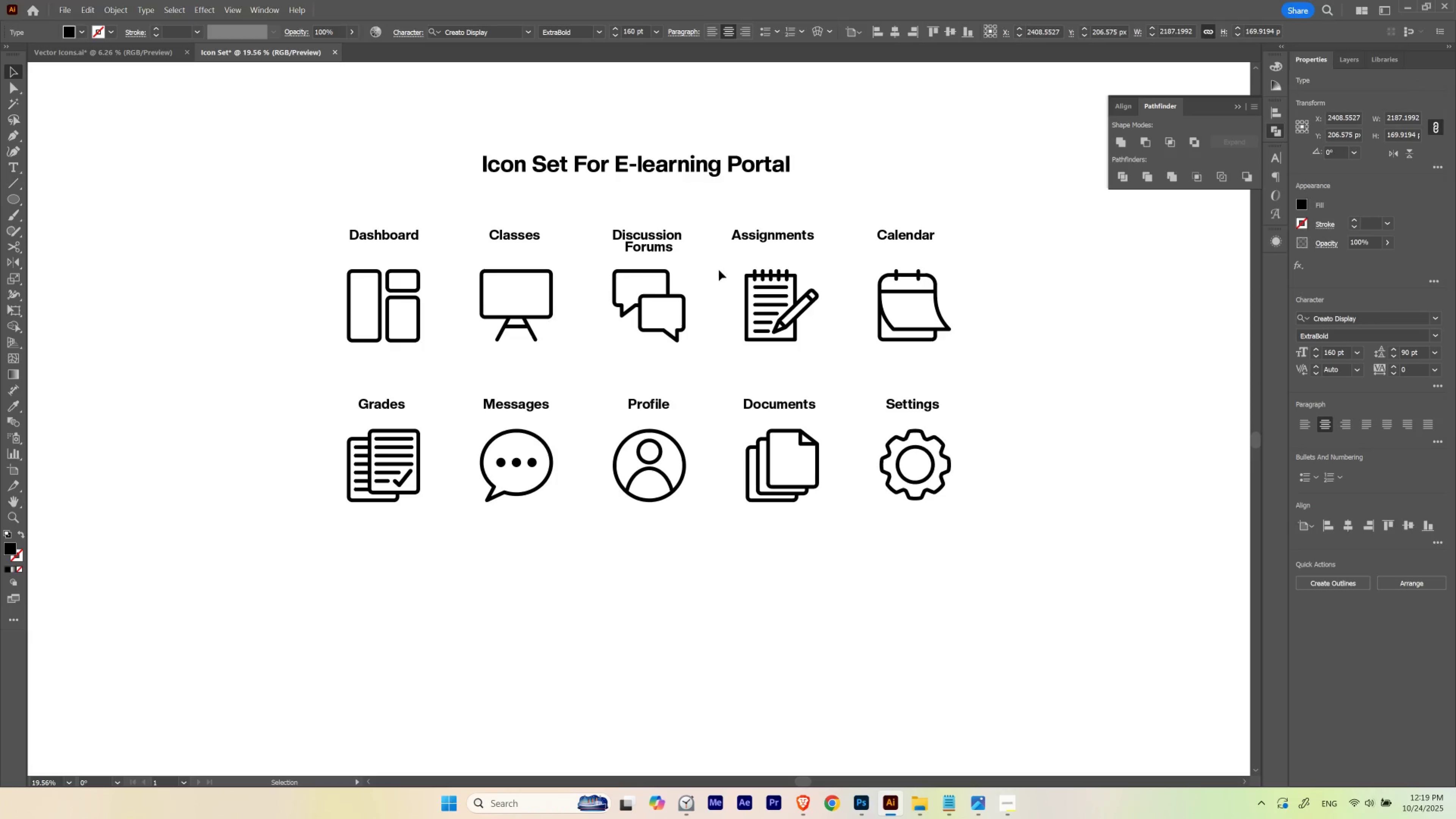 
hold_key(key=ControlLeft, duration=0.49)
 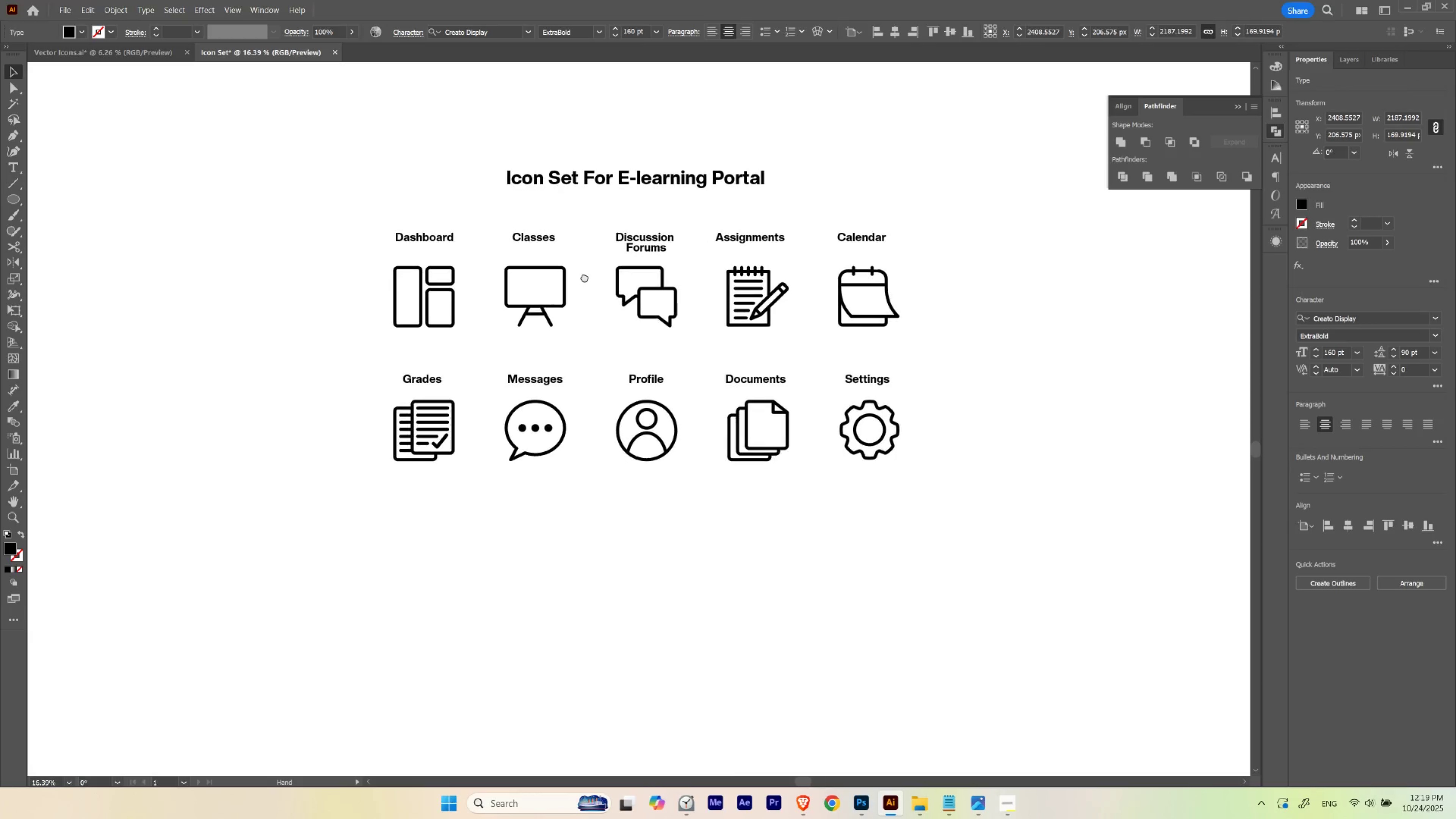 
hold_key(key=Space, duration=1.28)
 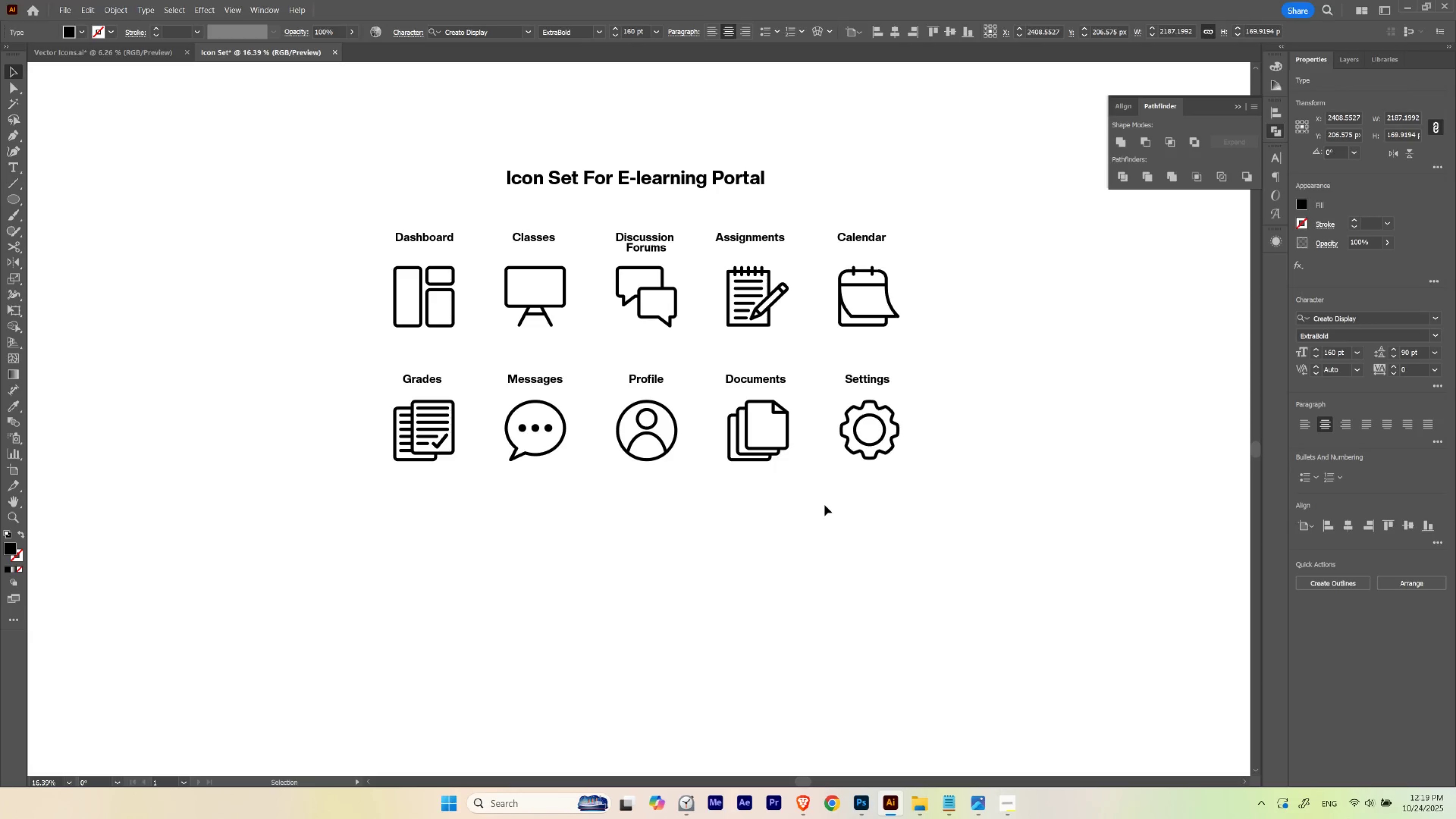 
left_click_drag(start_coordinate=[598, 257], to_coordinate=[578, 278])
 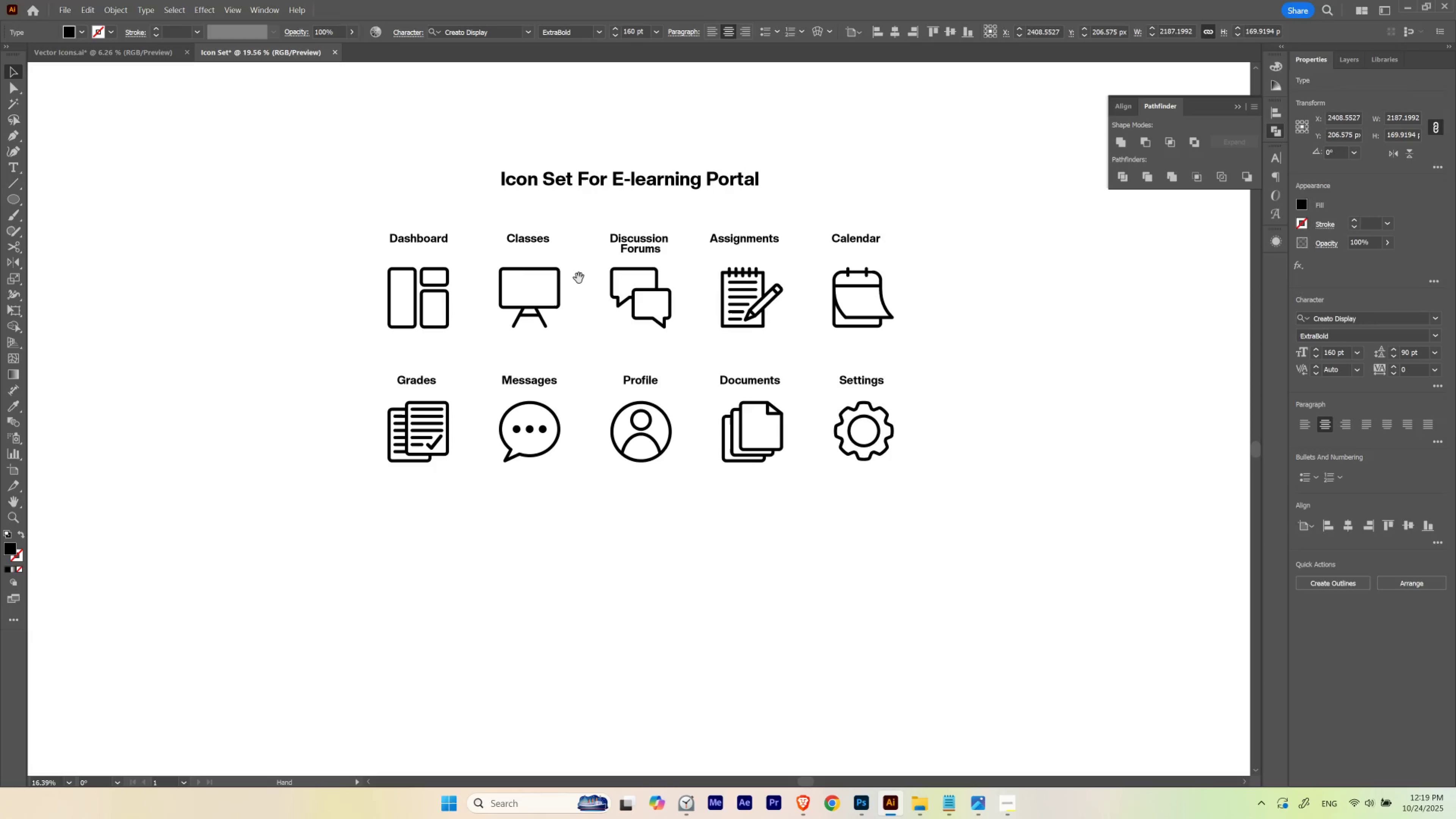 
left_click_drag(start_coordinate=[579, 278], to_coordinate=[585, 277])
 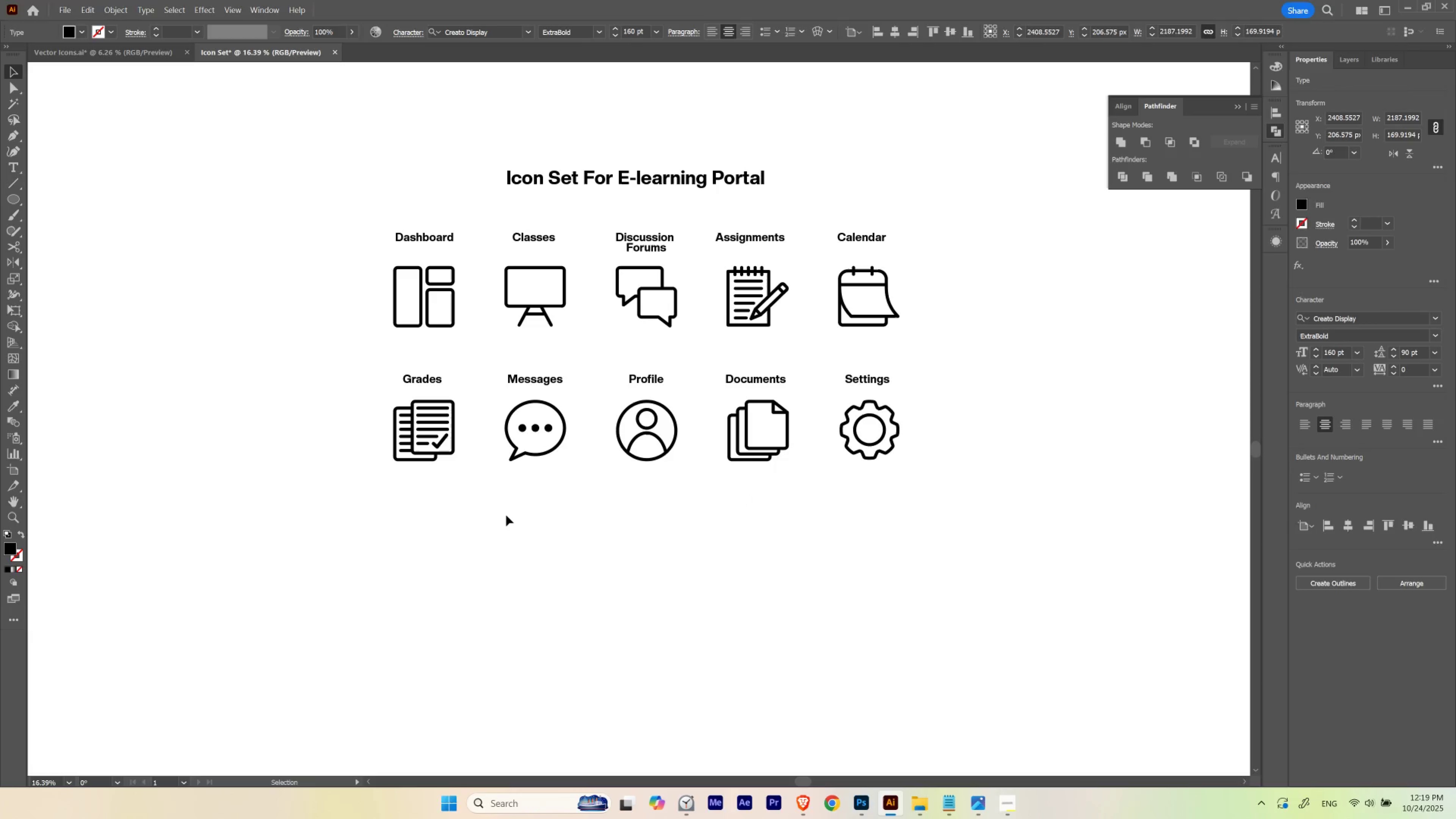 
type(mX)
 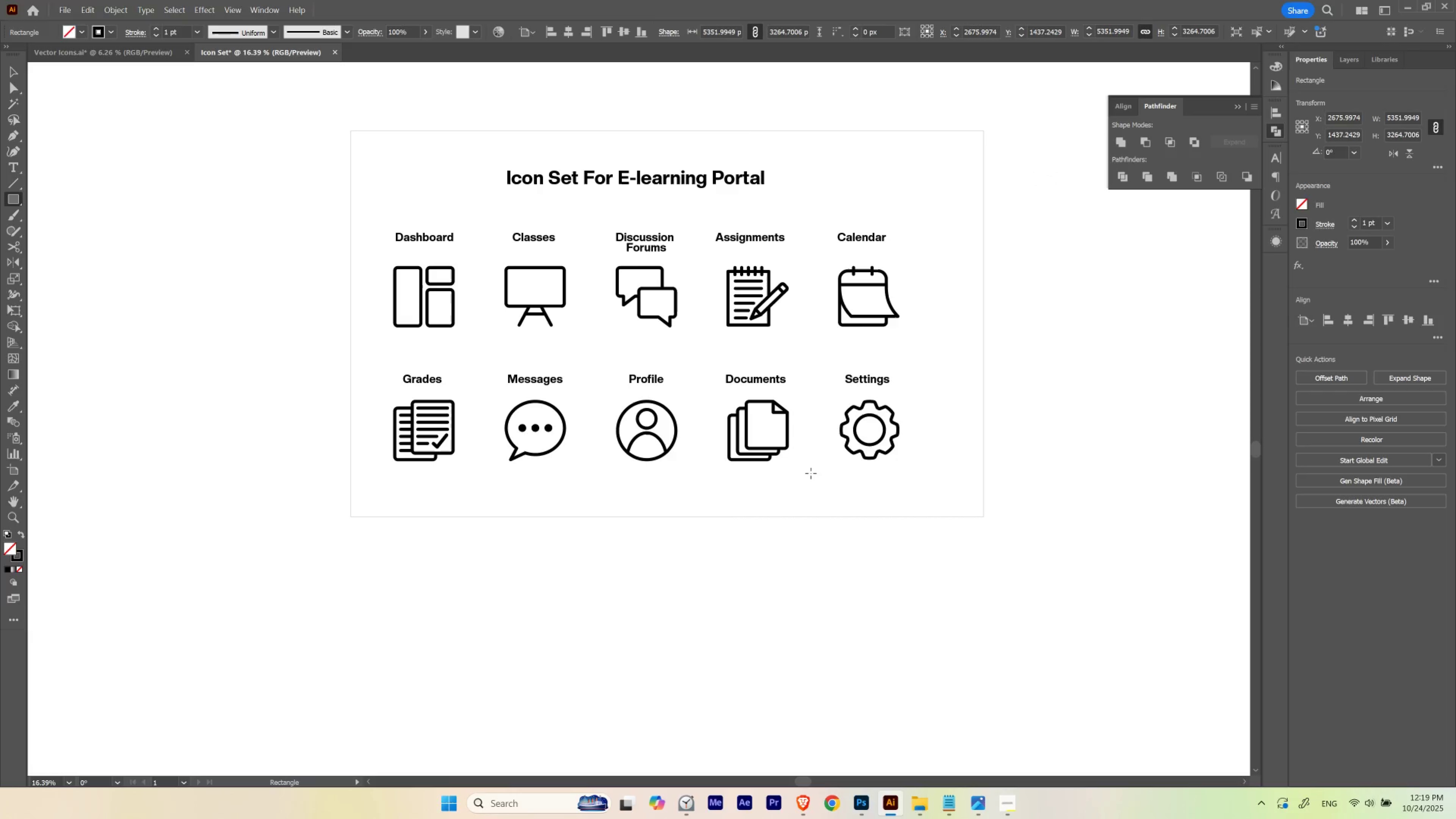 
left_click_drag(start_coordinate=[350, 517], to_coordinate=[983, 131])
 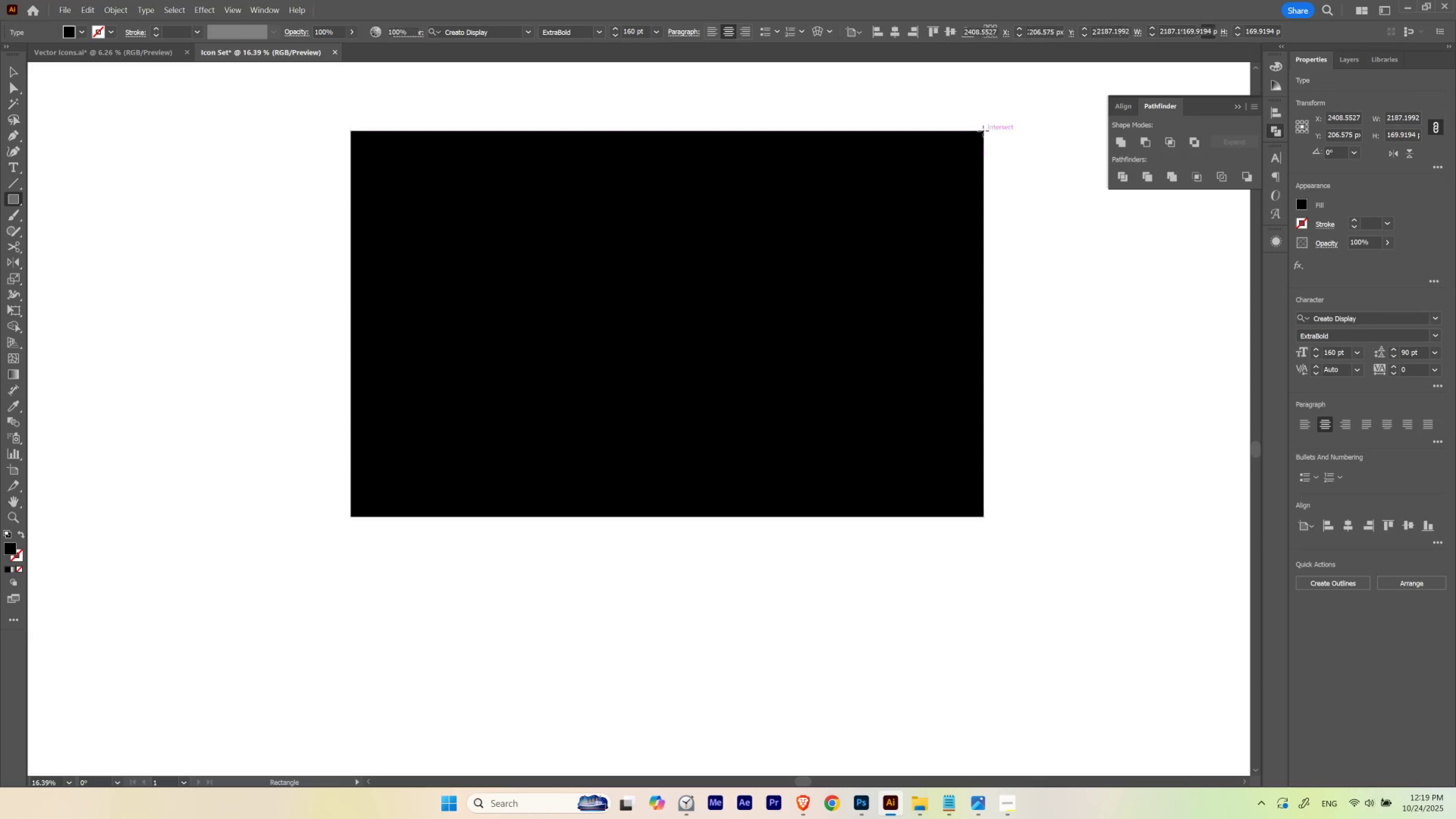 
key(Control+ControlLeft)
 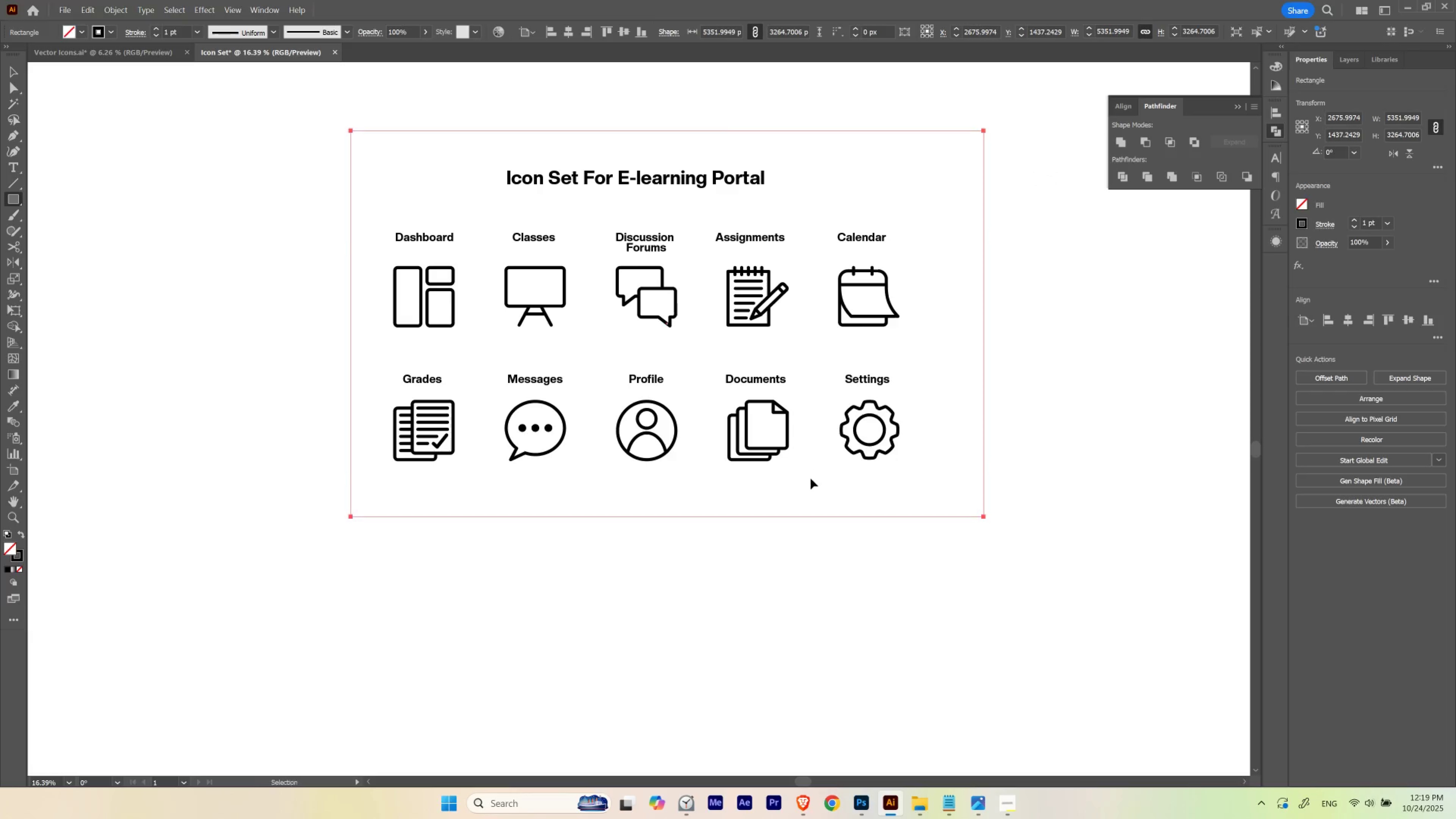 
key(Control+H)
 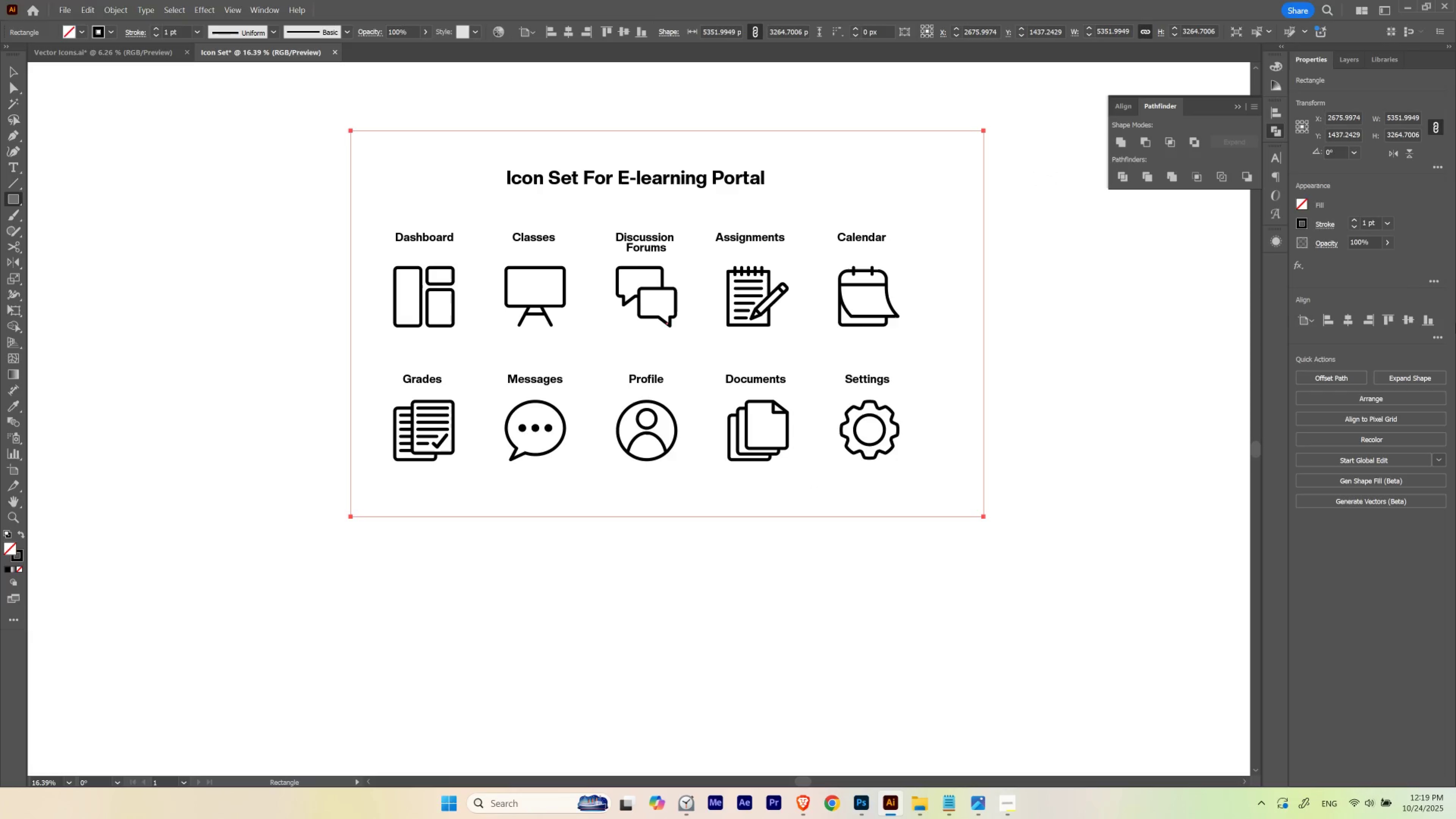 
hold_key(key=ShiftLeft, duration=1.5)
scroll: coordinate [1365, 222], scroll_direction: up, amount: 1.0
 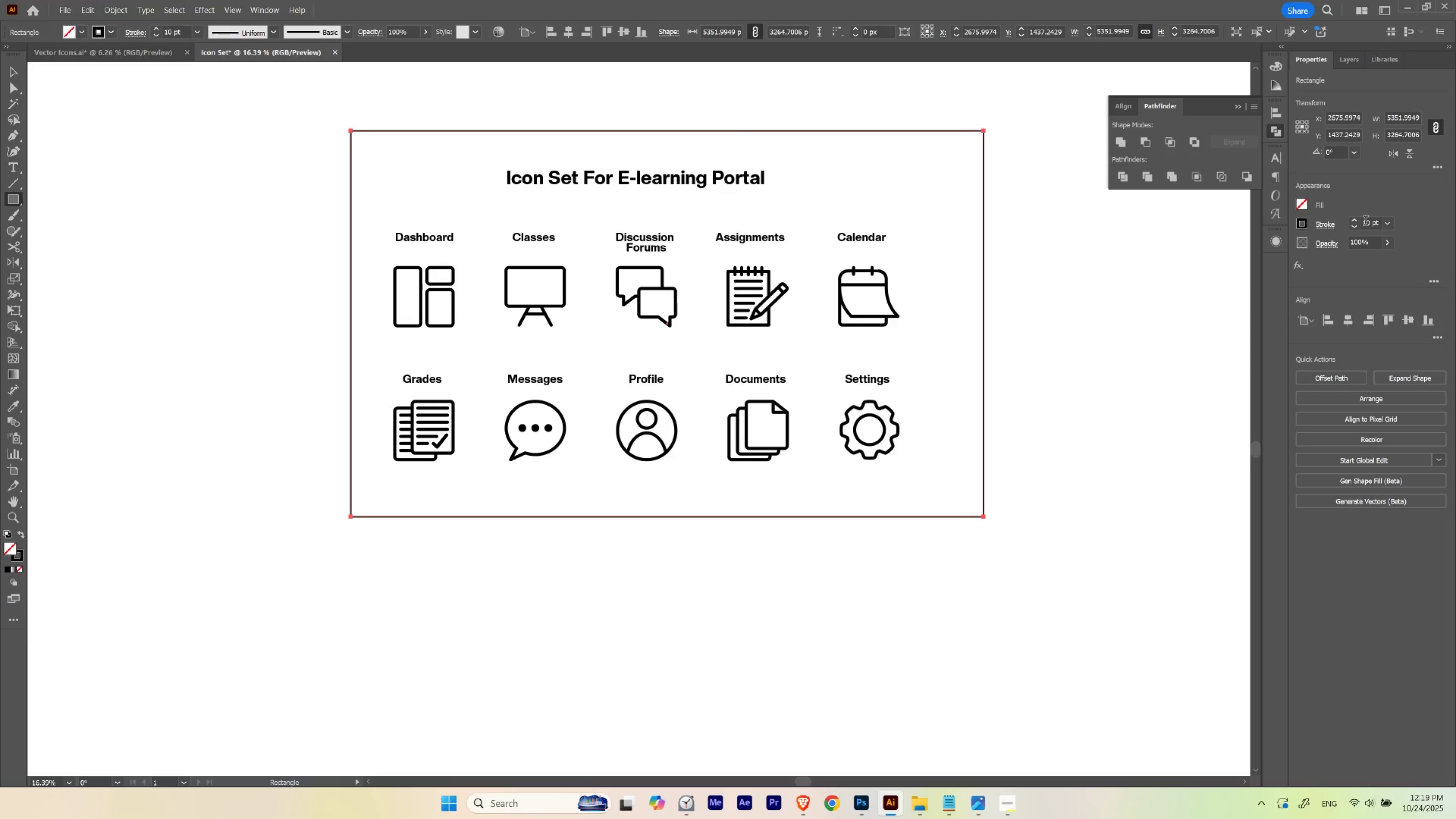 
key(Shift+ShiftLeft)
 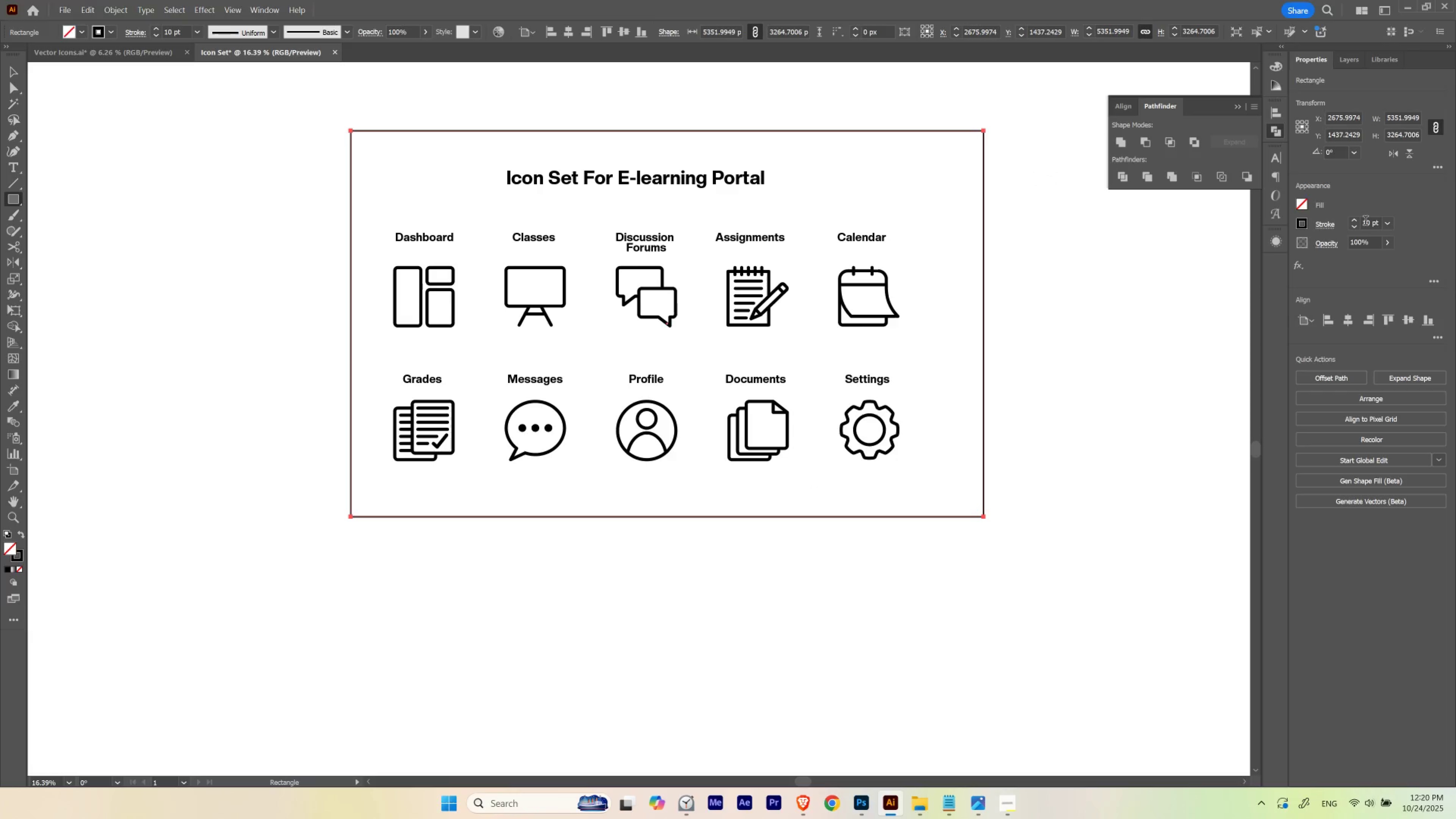 
key(Shift+ShiftLeft)
 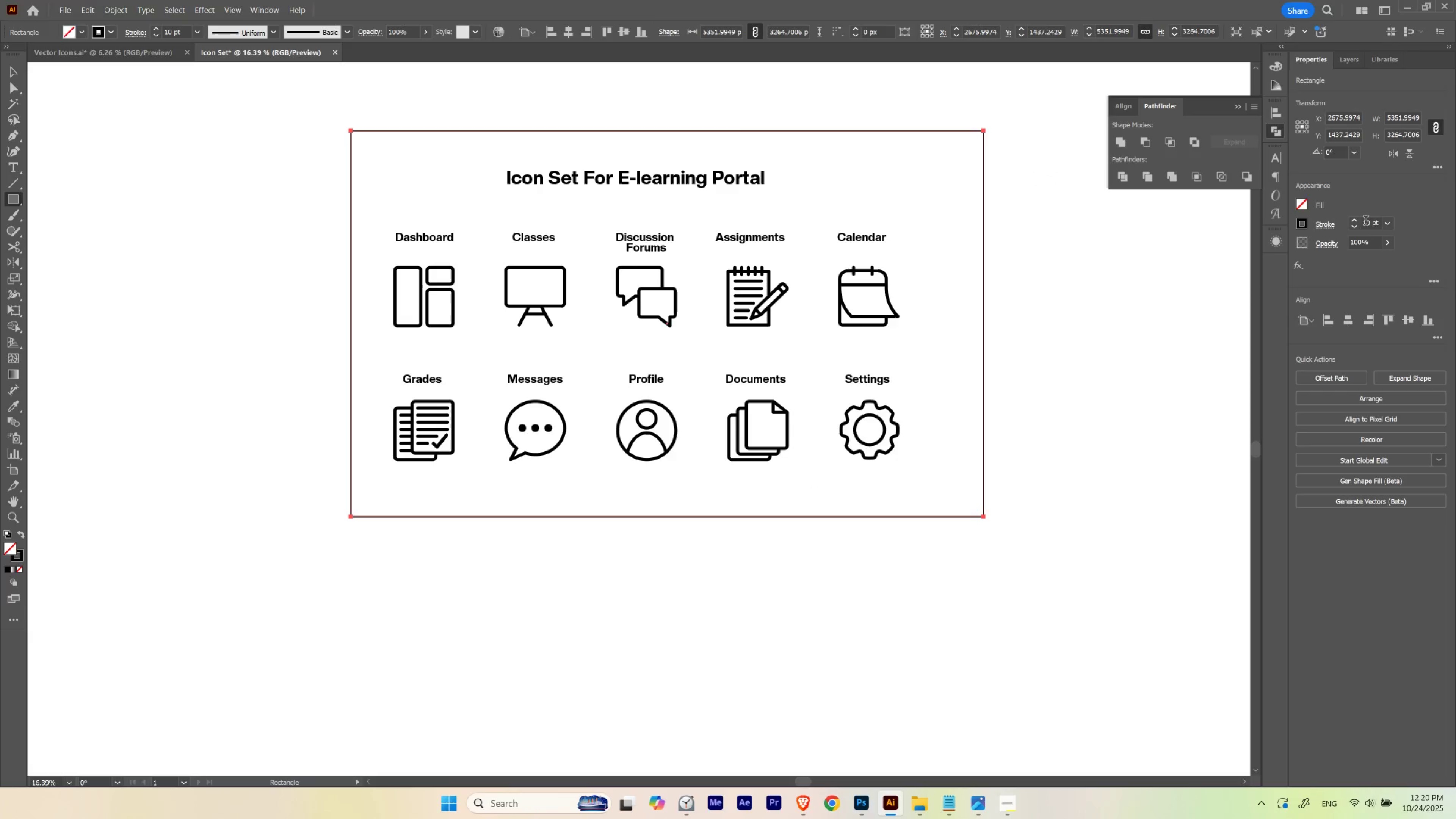 
key(Shift+ShiftLeft)
 